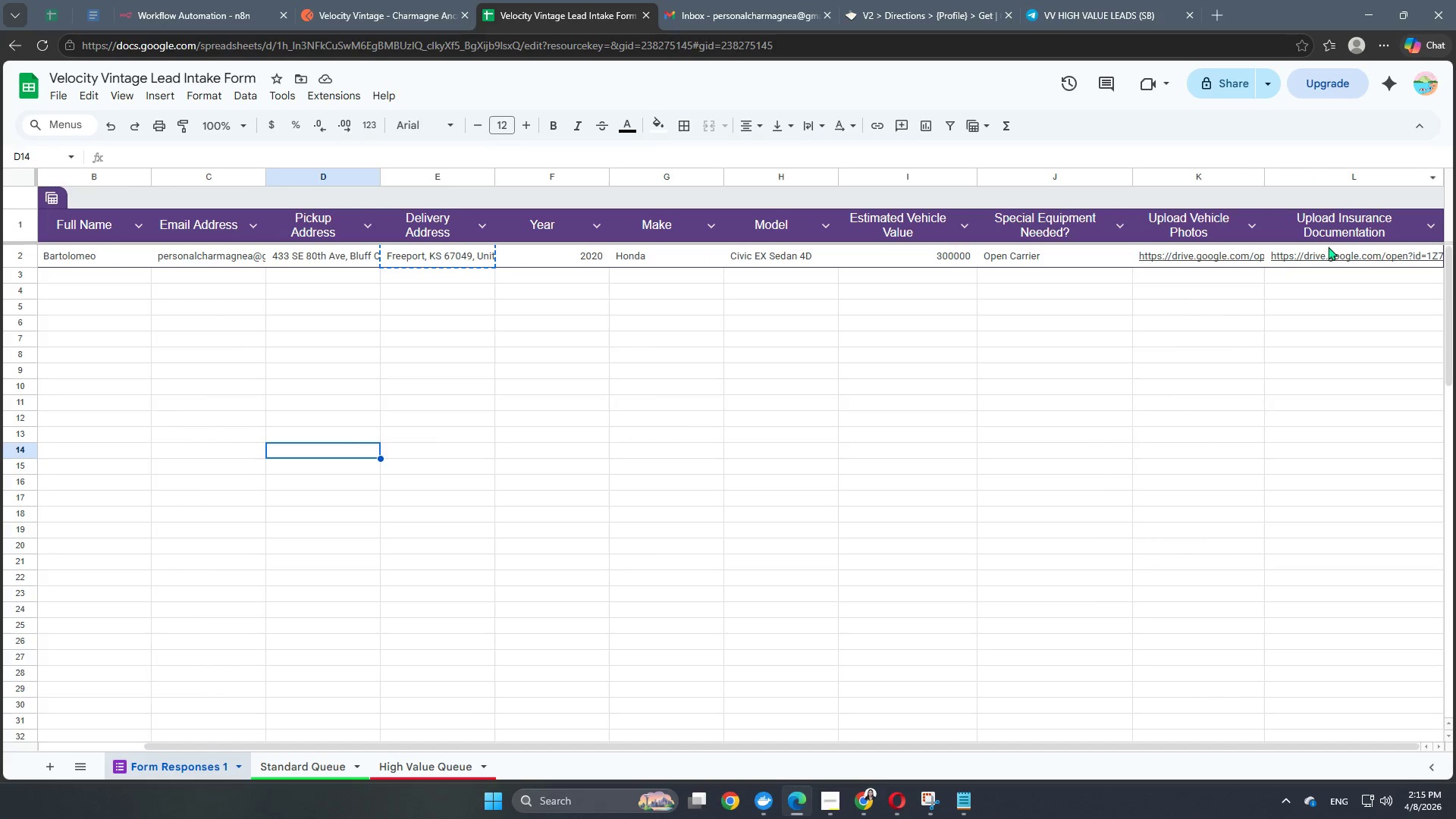 
left_click([1328, 246])
 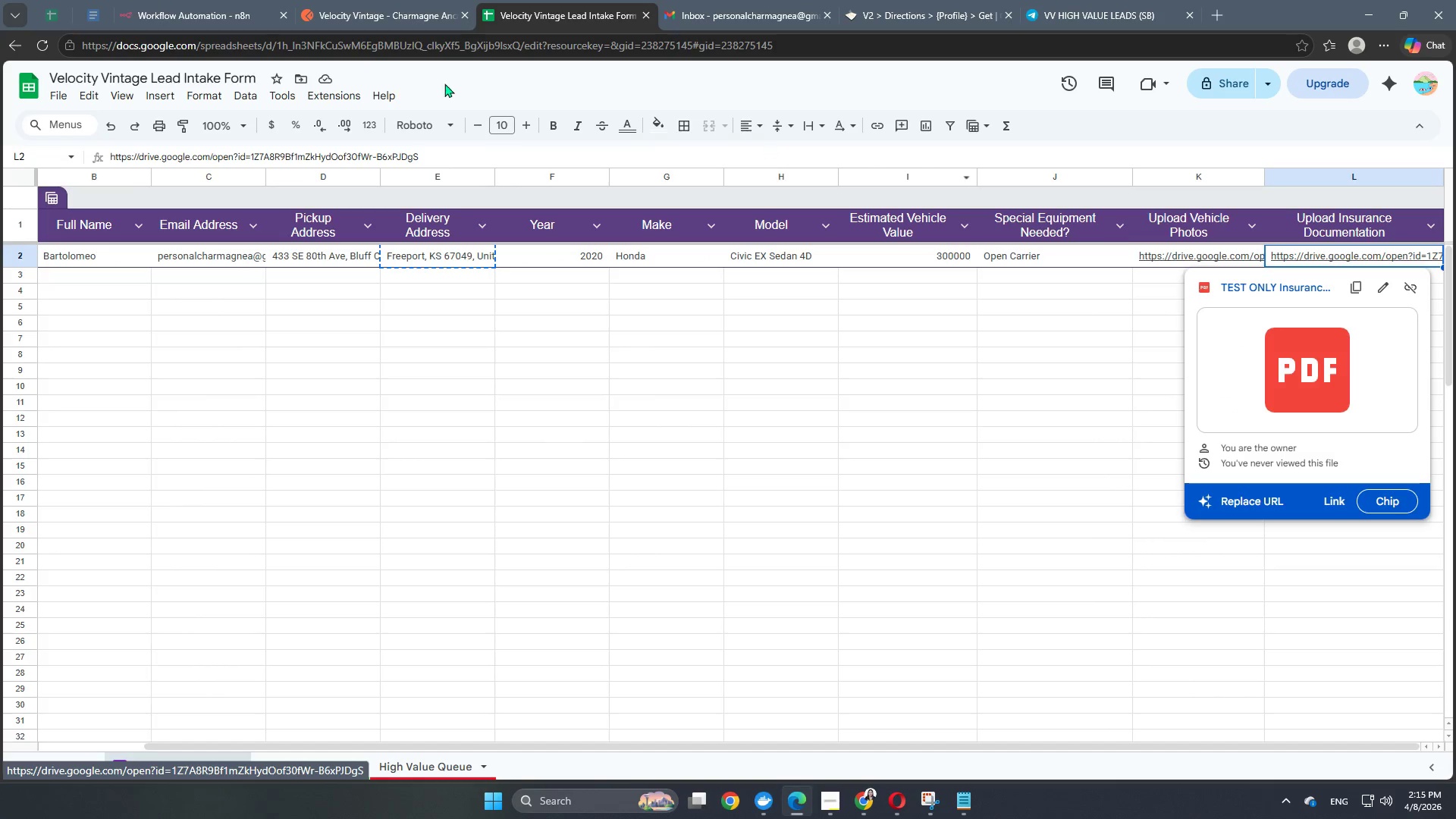 
left_click([171, 20])
 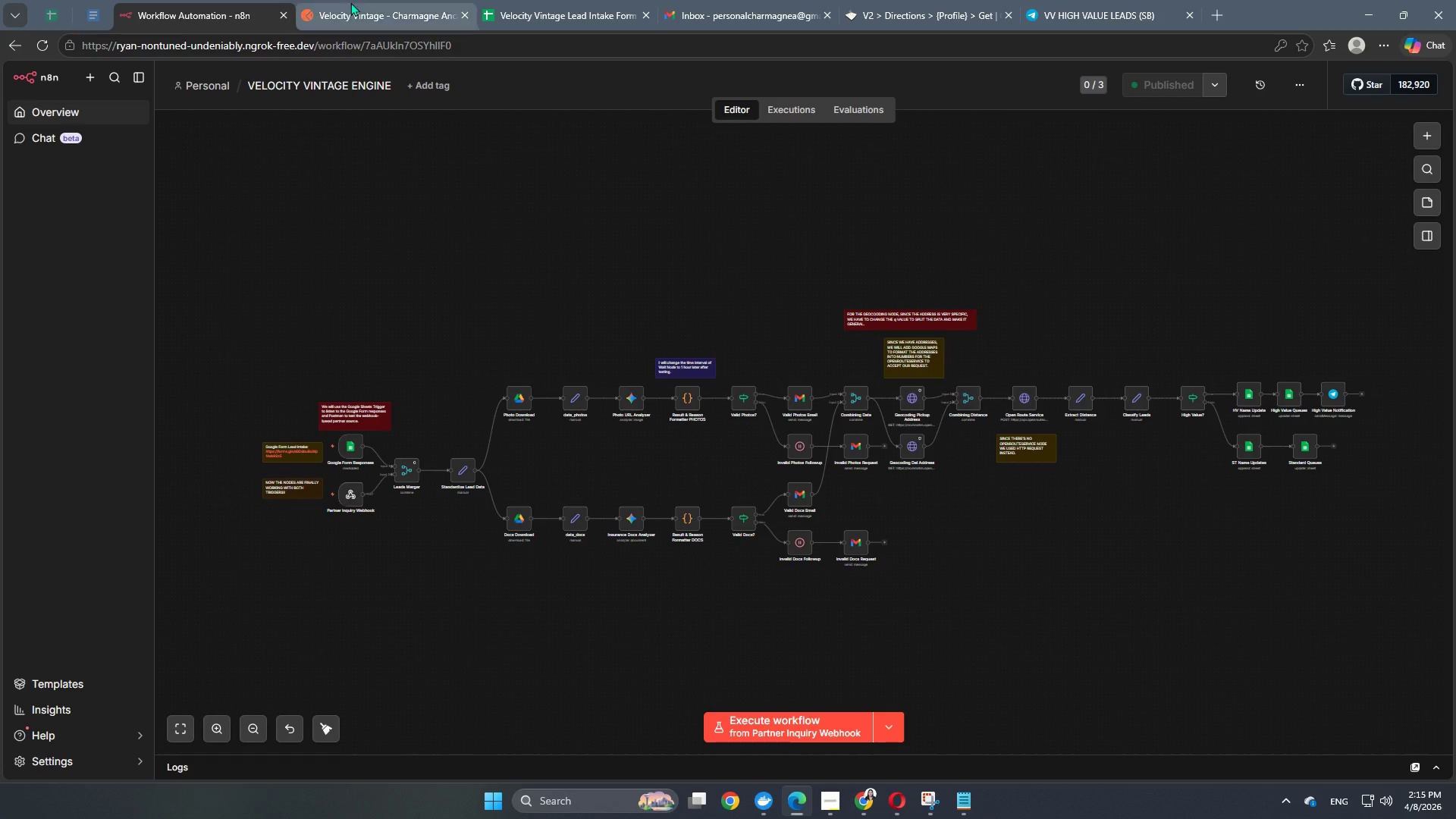 
left_click([357, 2])
 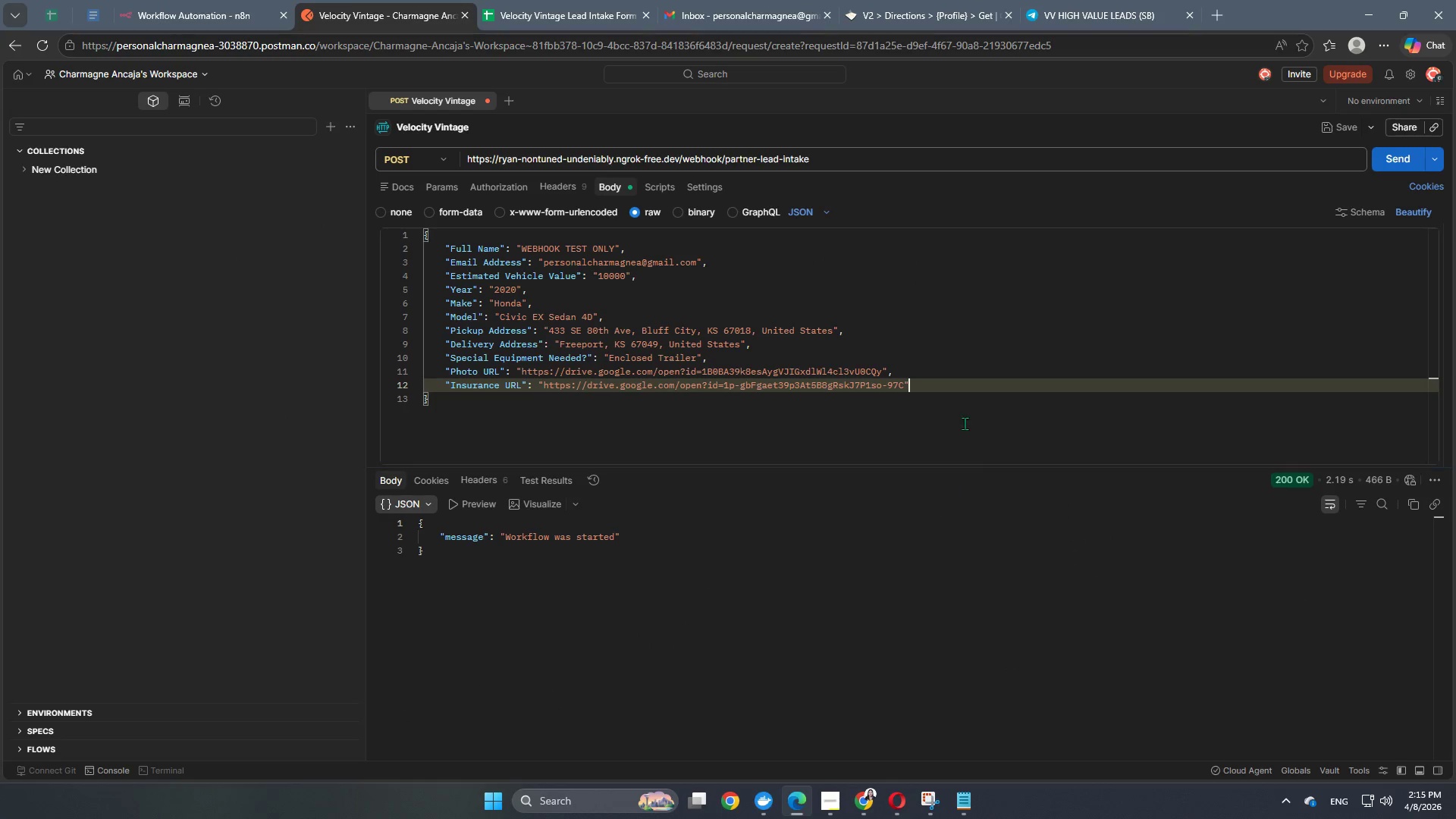 
left_click([975, 397])
 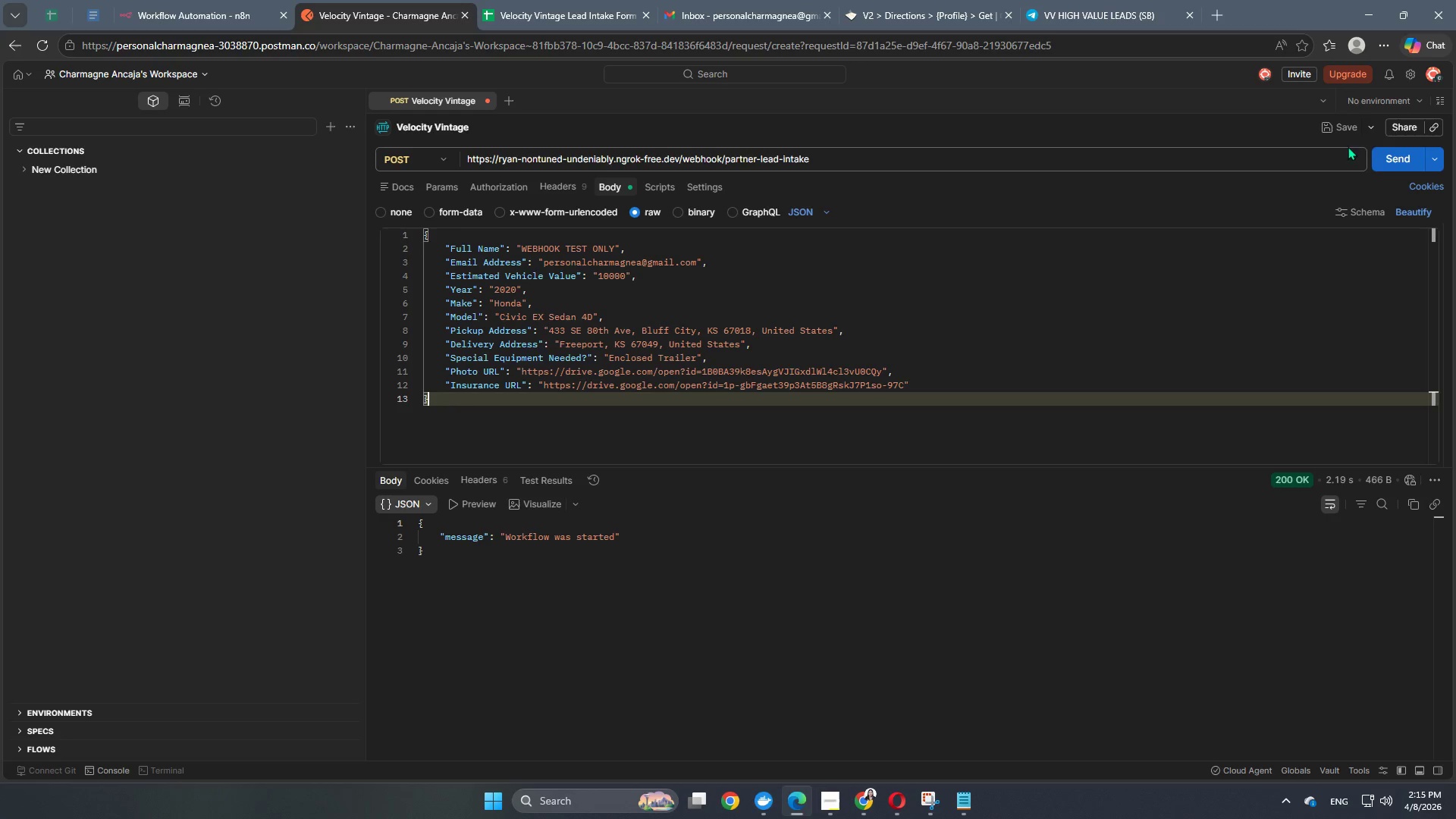 
left_click([1395, 159])
 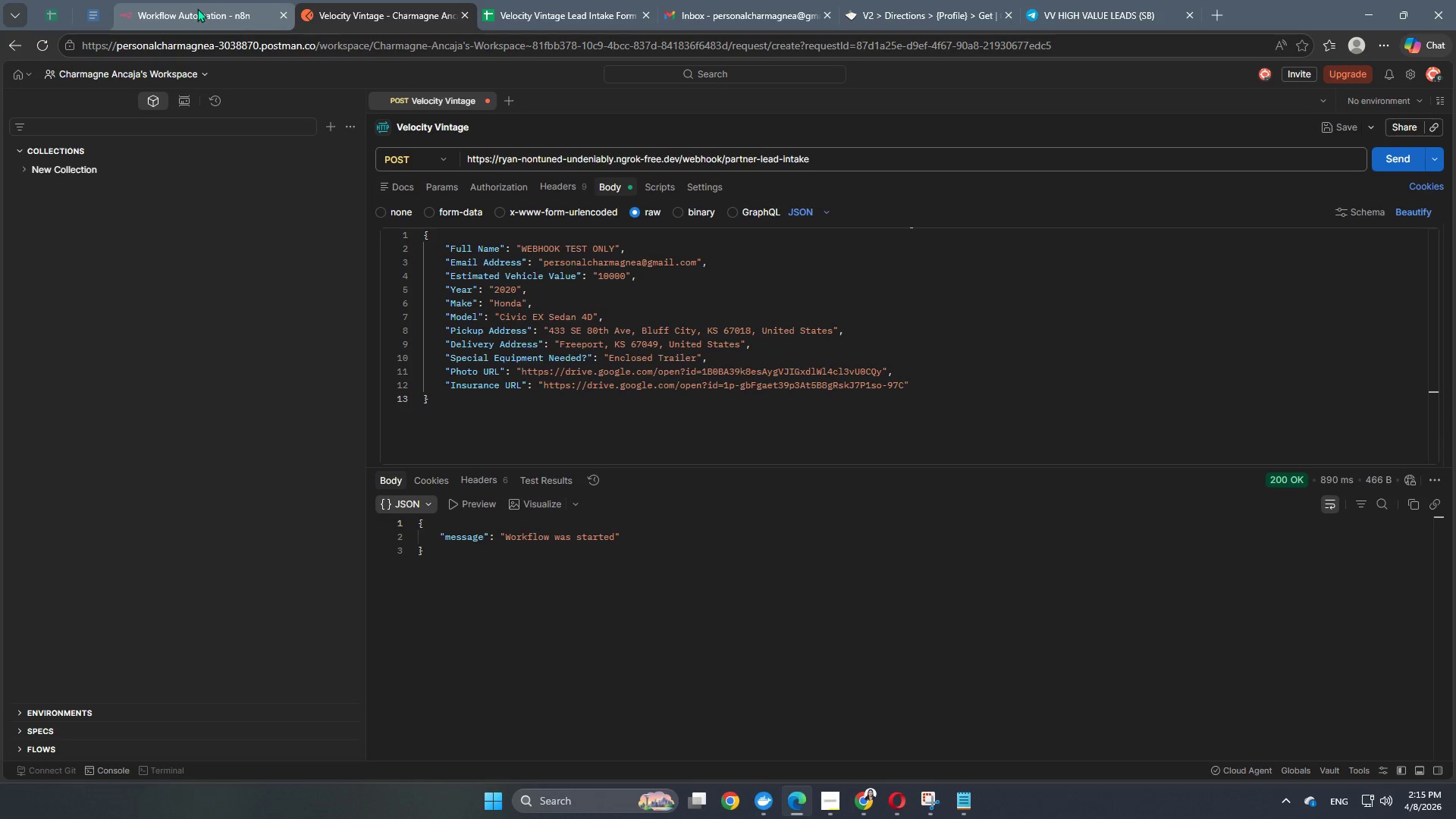 
left_click([206, 12])
 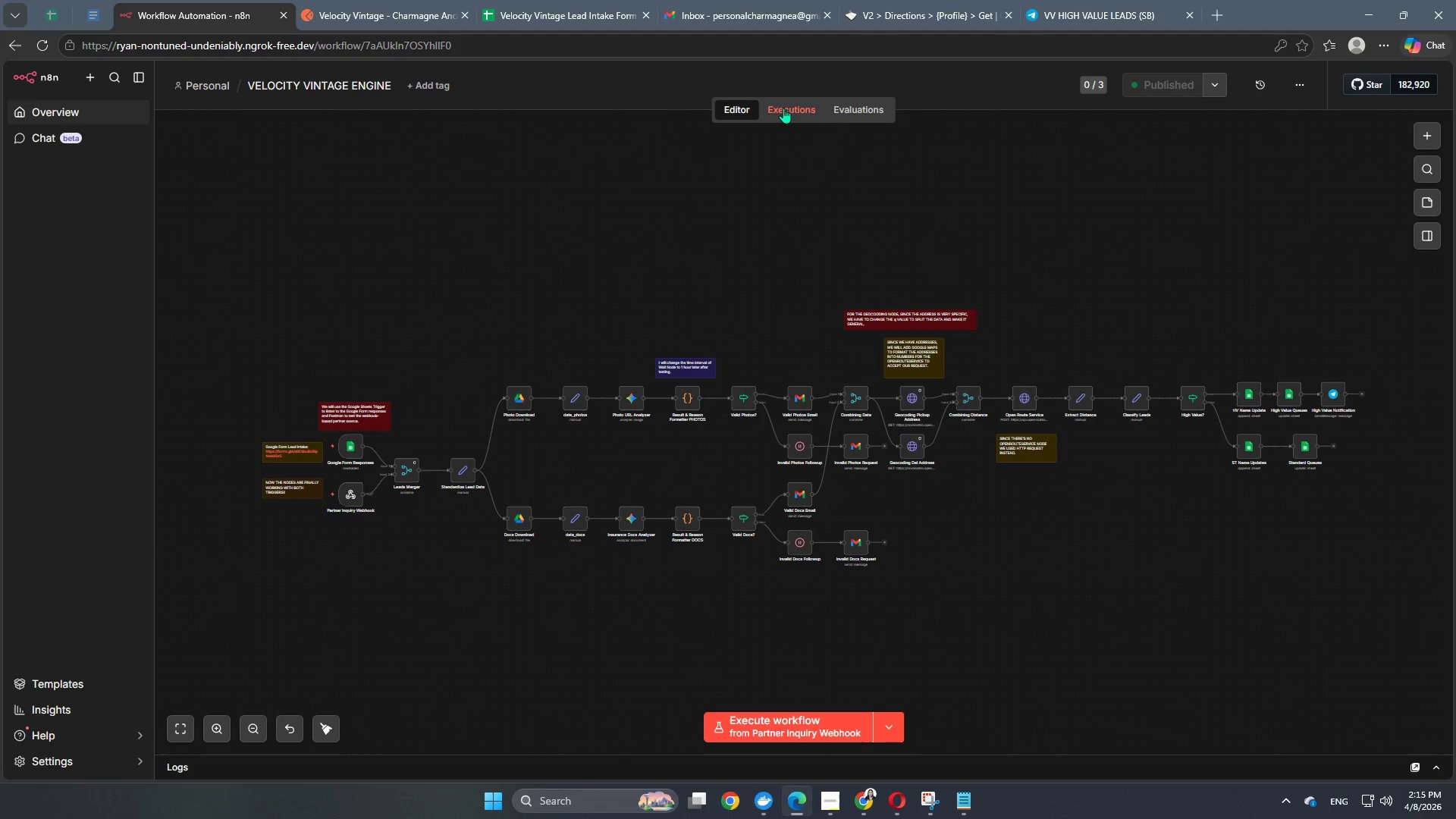 
left_click([783, 108])
 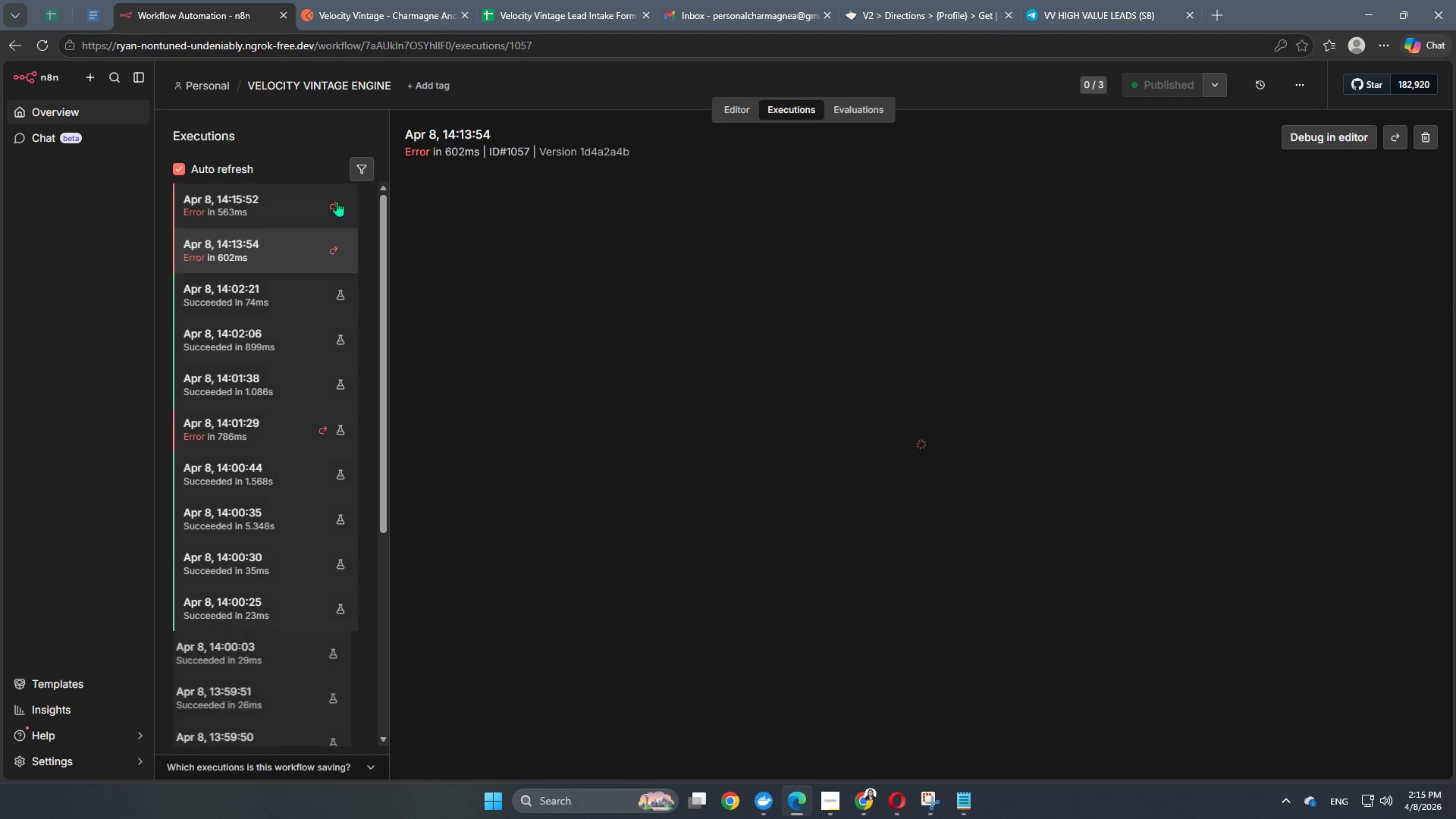 
left_click([292, 209])
 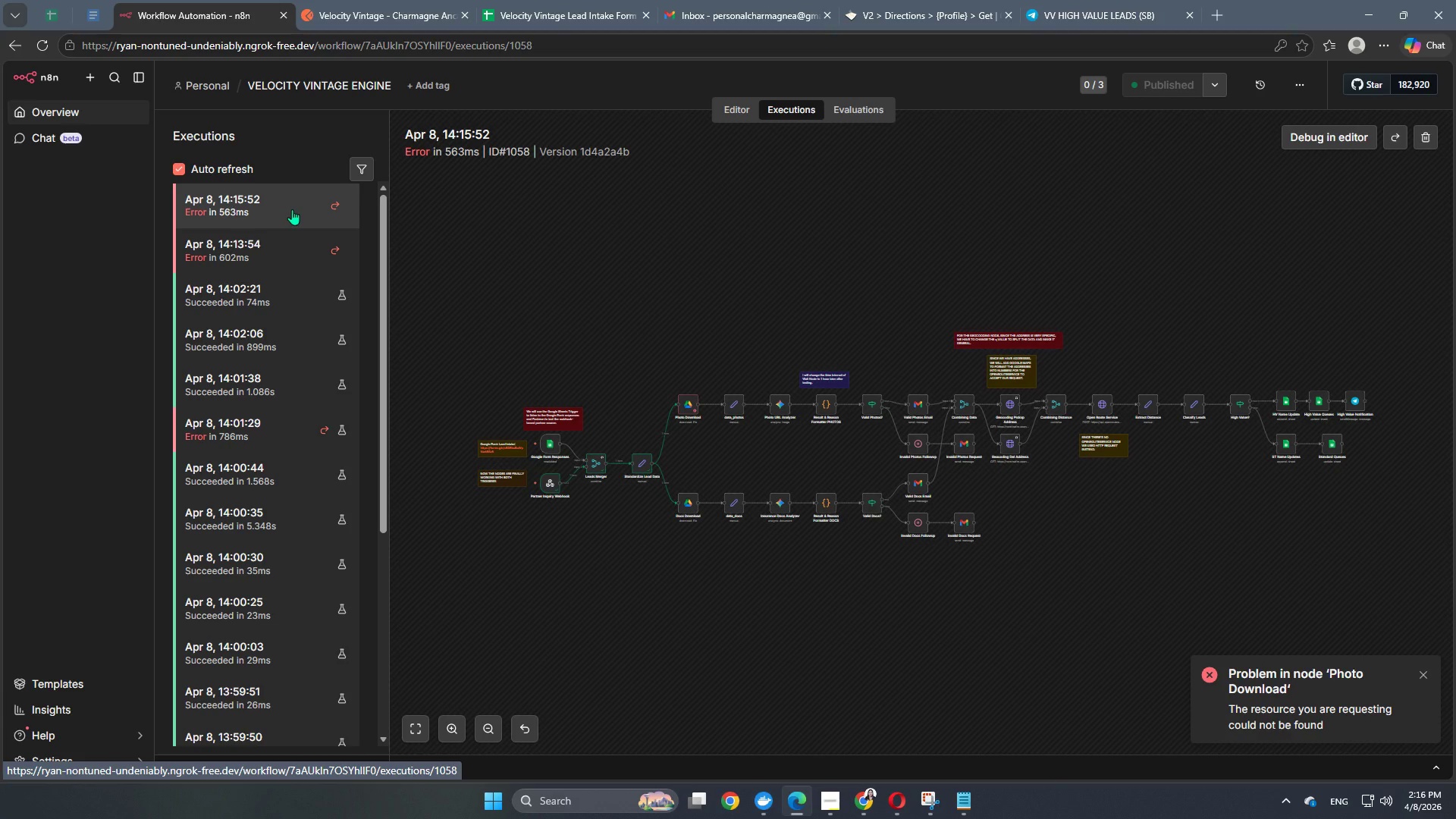 
wait(6.66)
 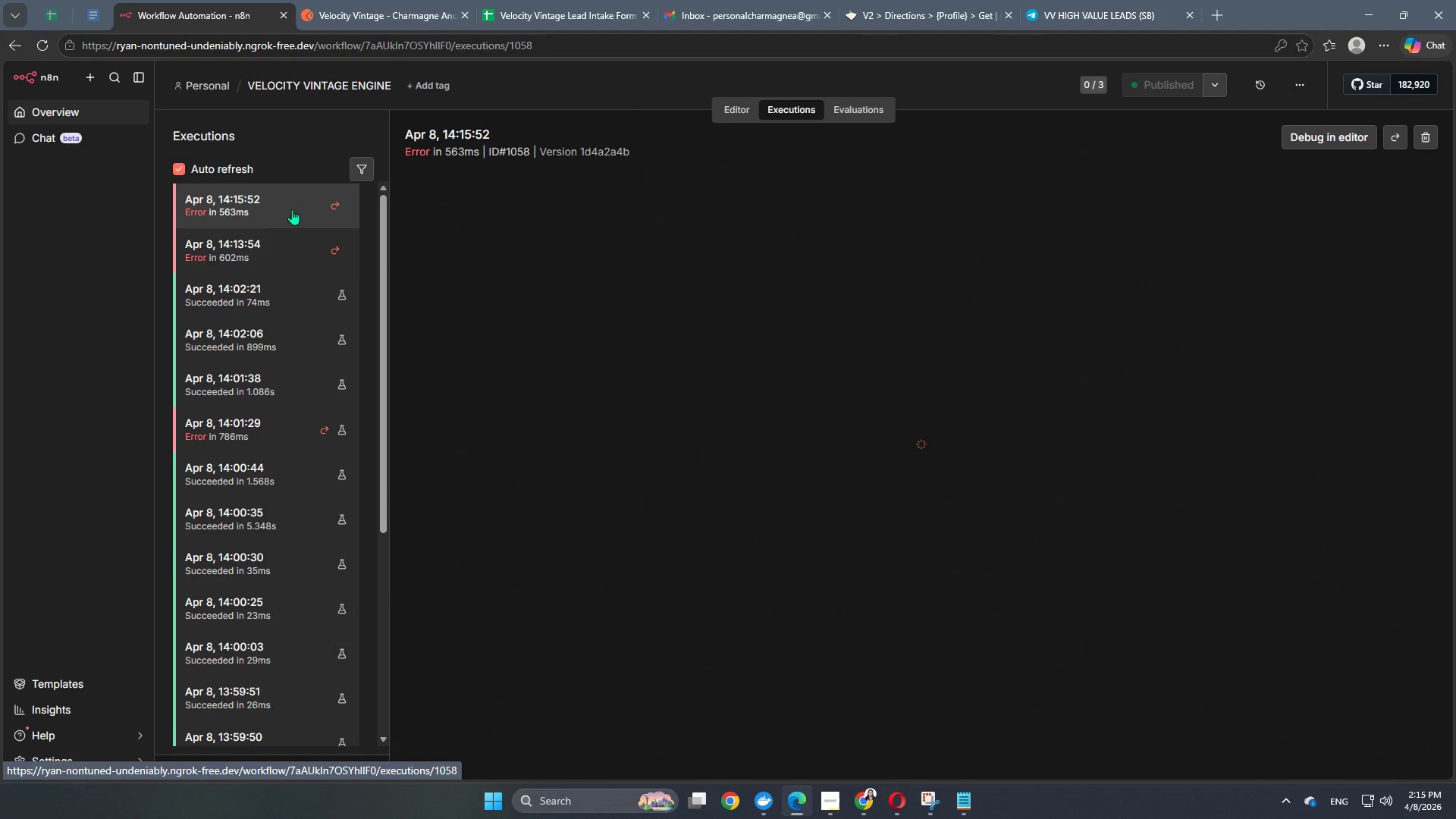 
double_click([681, 406])
 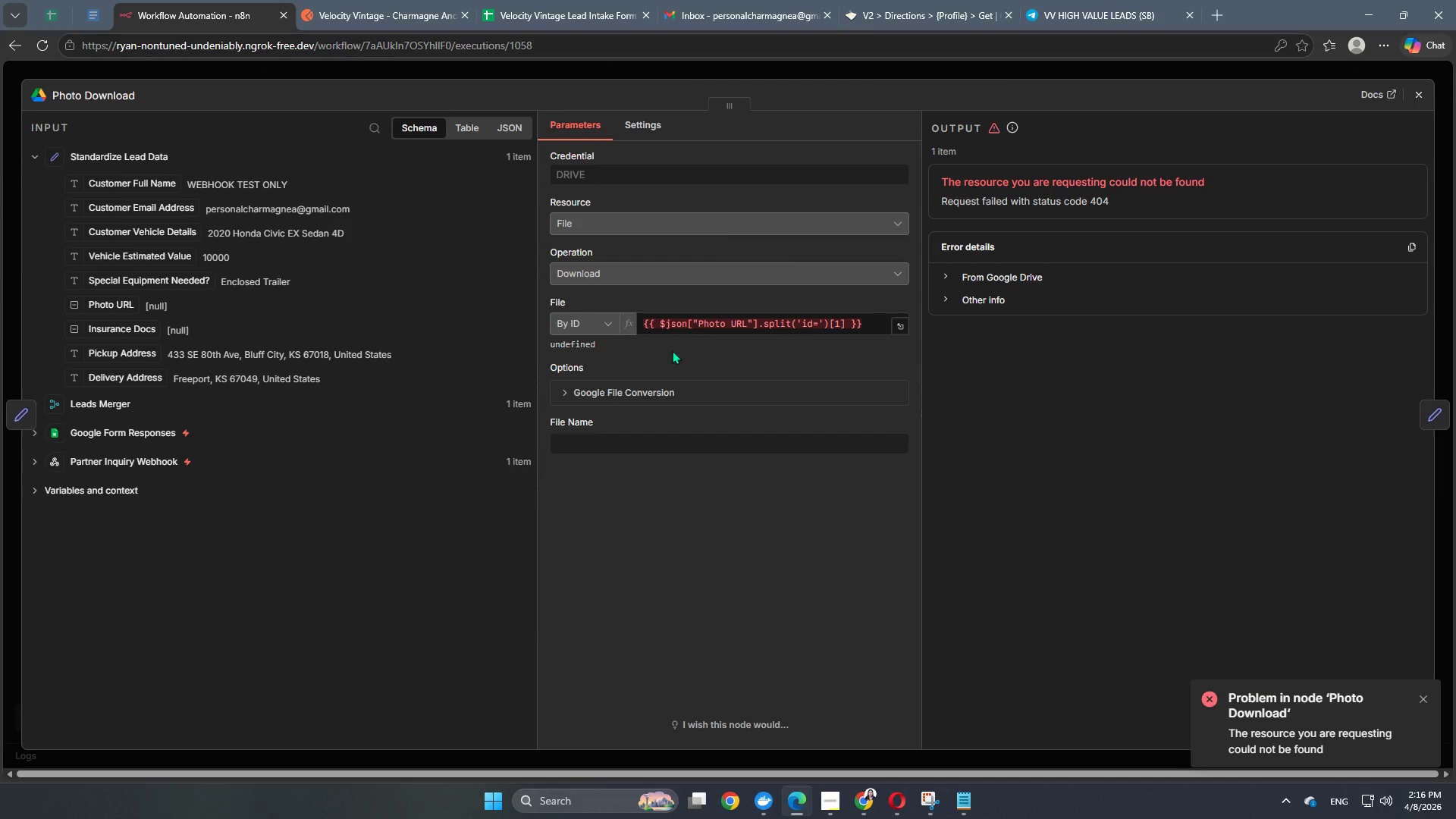 
wait(5.78)
 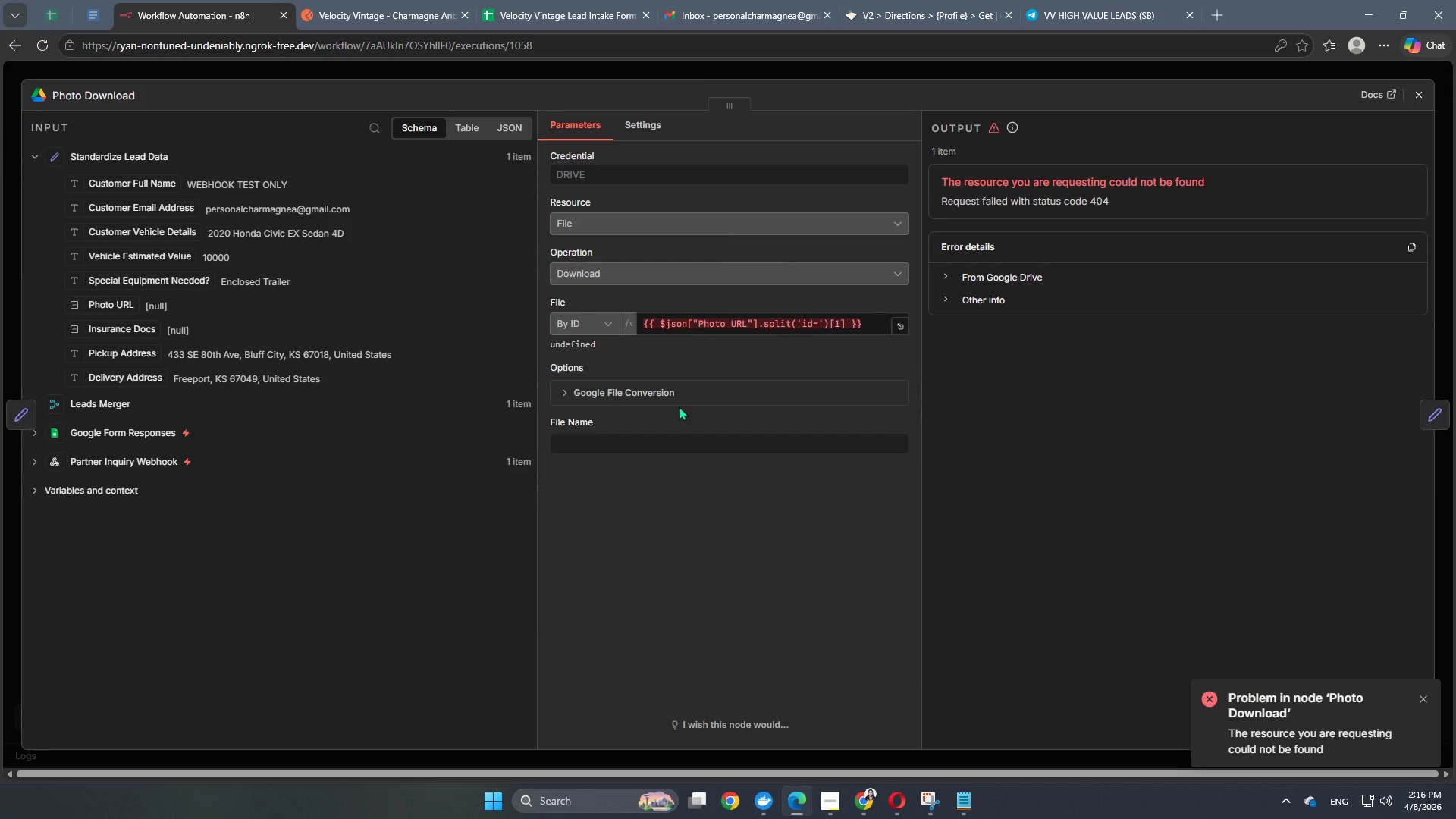 
left_click([564, 71])
 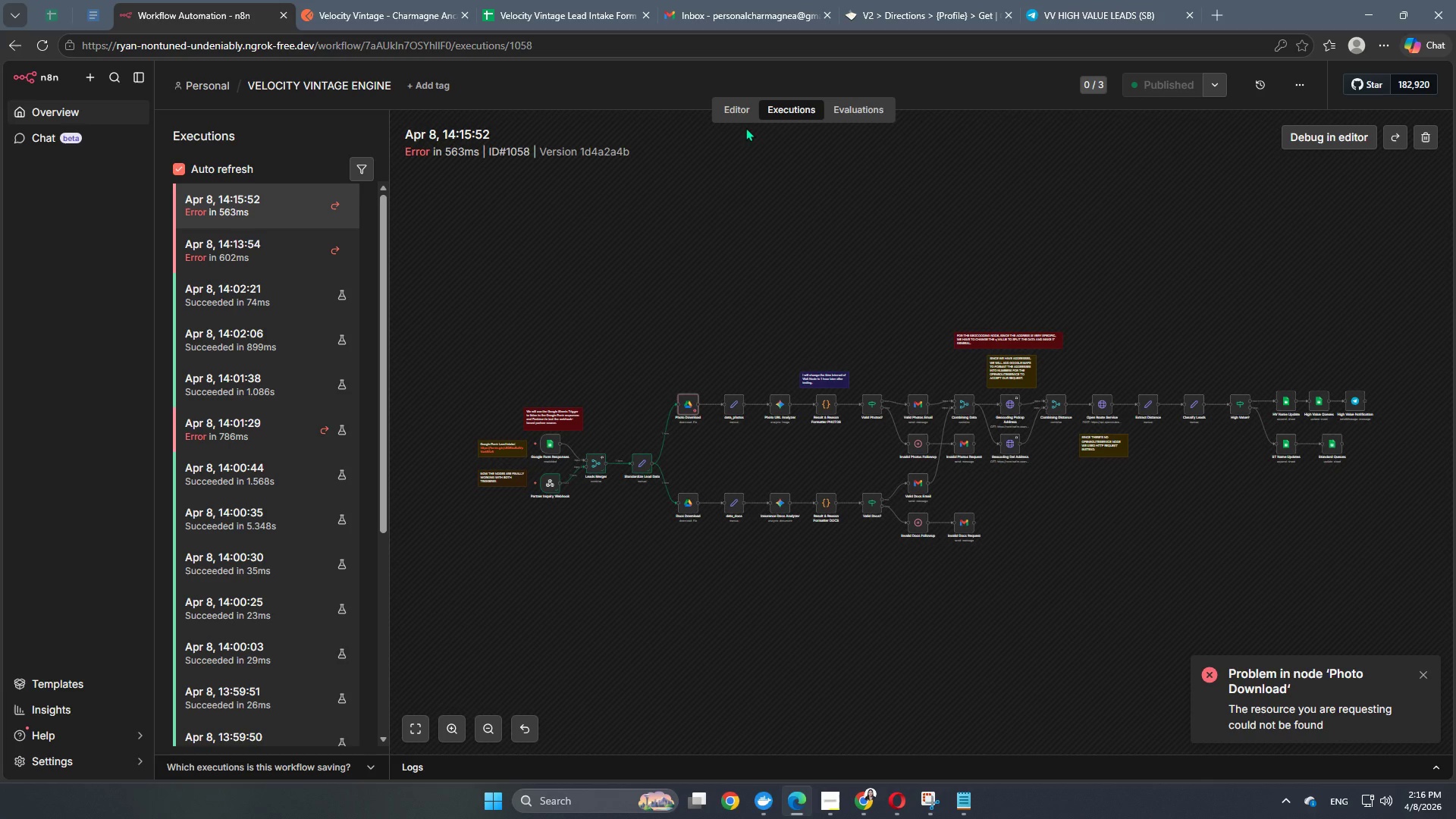 
left_click([741, 101])
 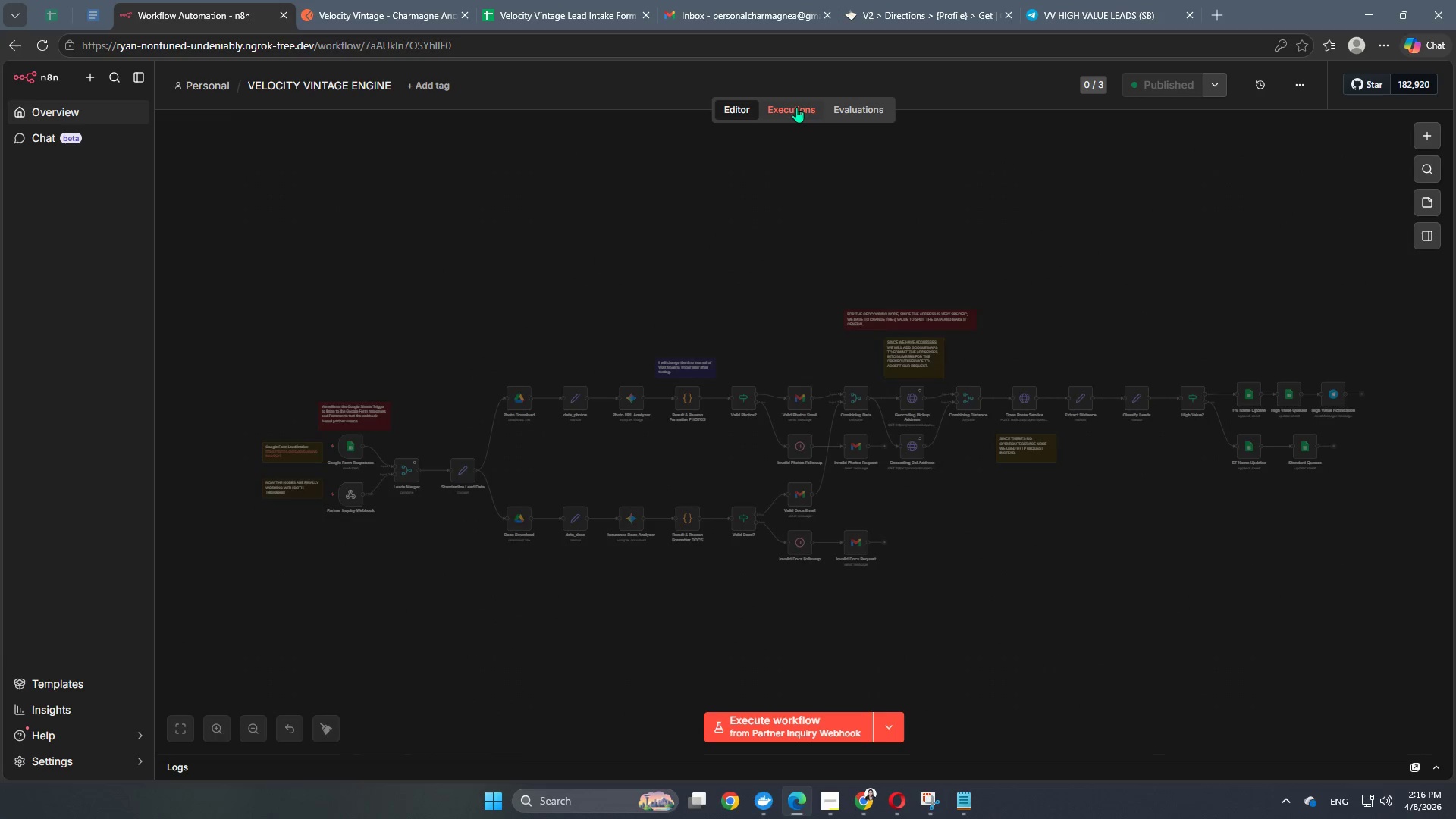 
left_click([796, 107])
 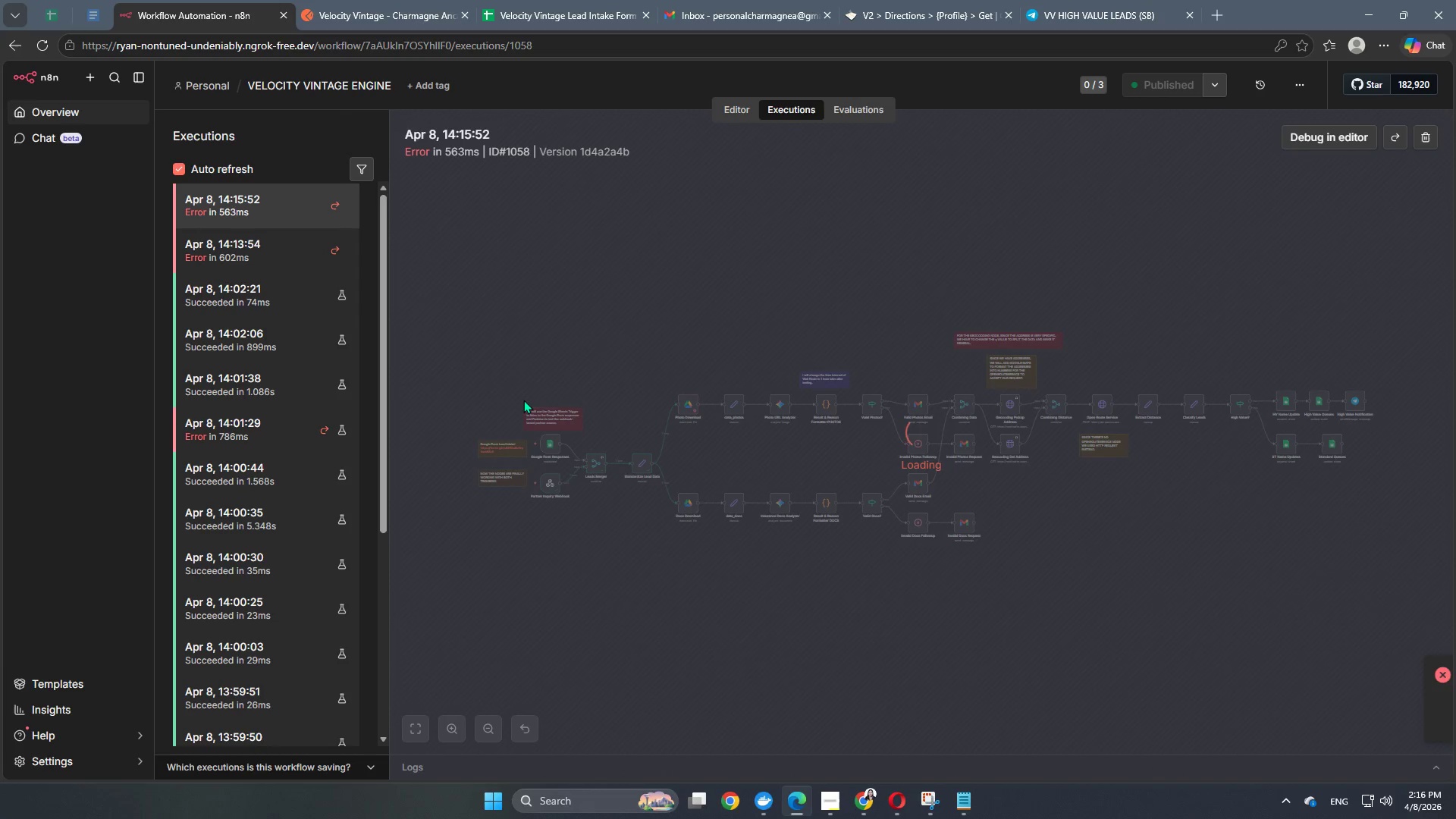 
wait(6.33)
 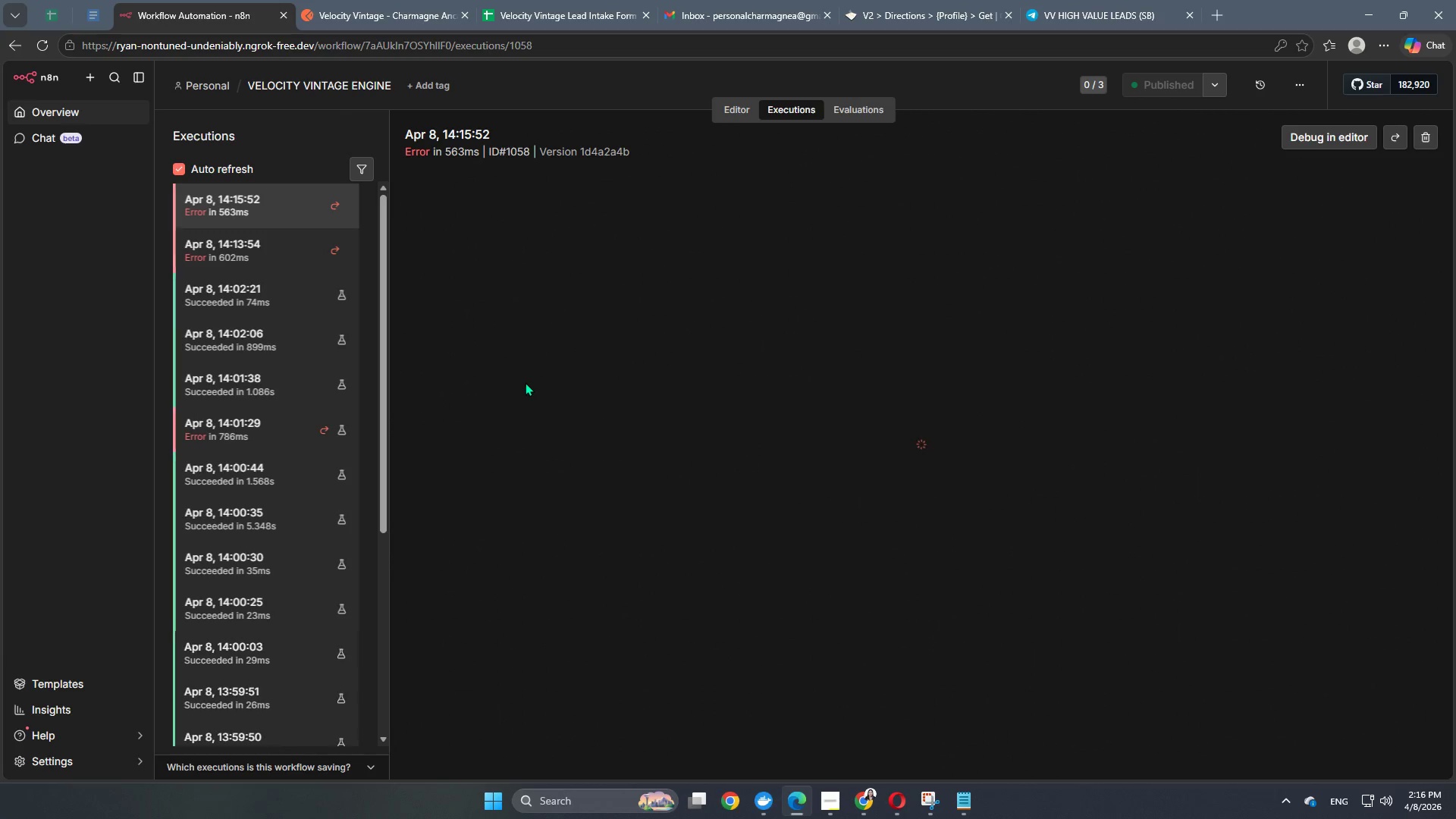 
double_click([551, 482])
 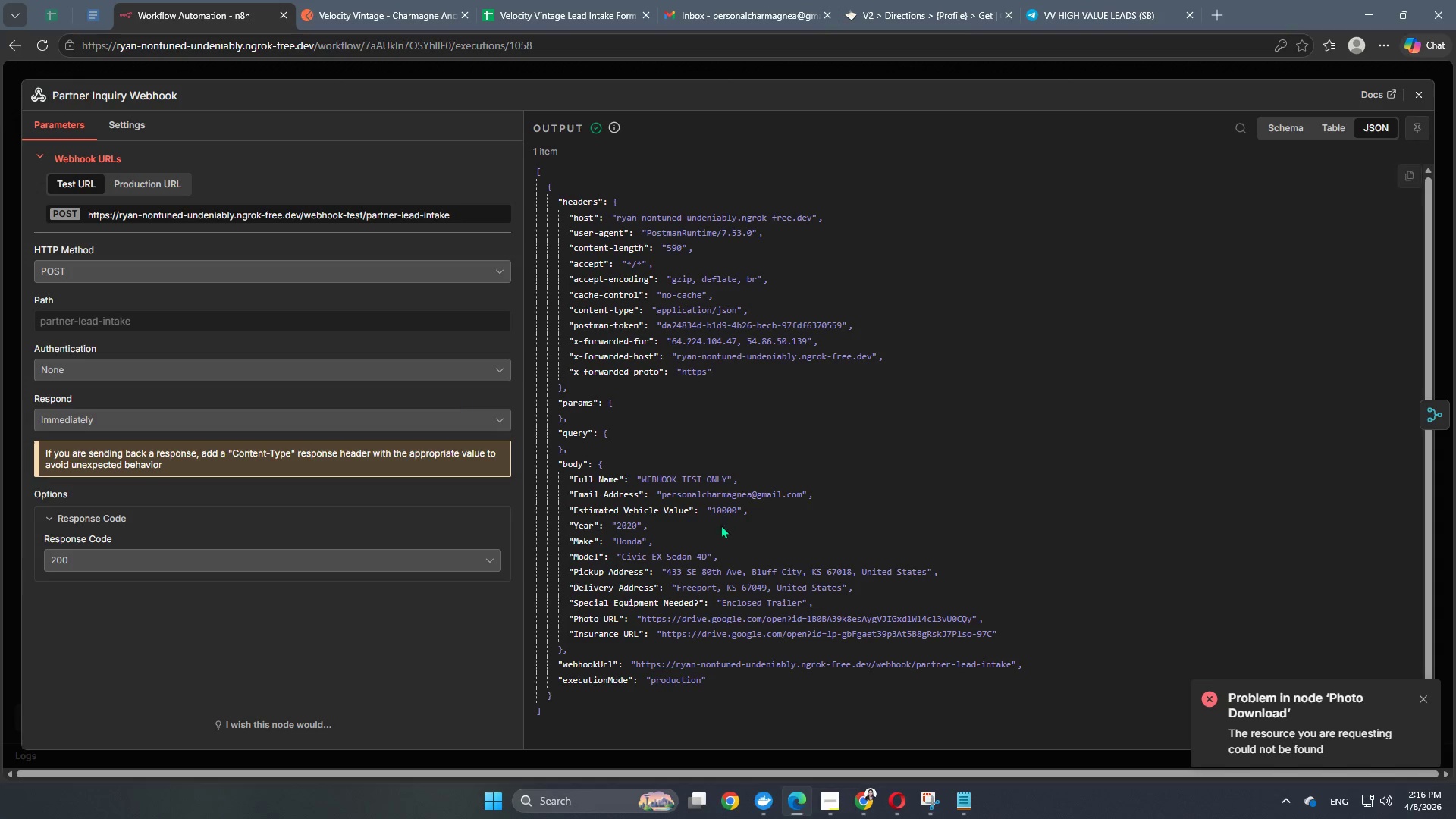 
wait(6.31)
 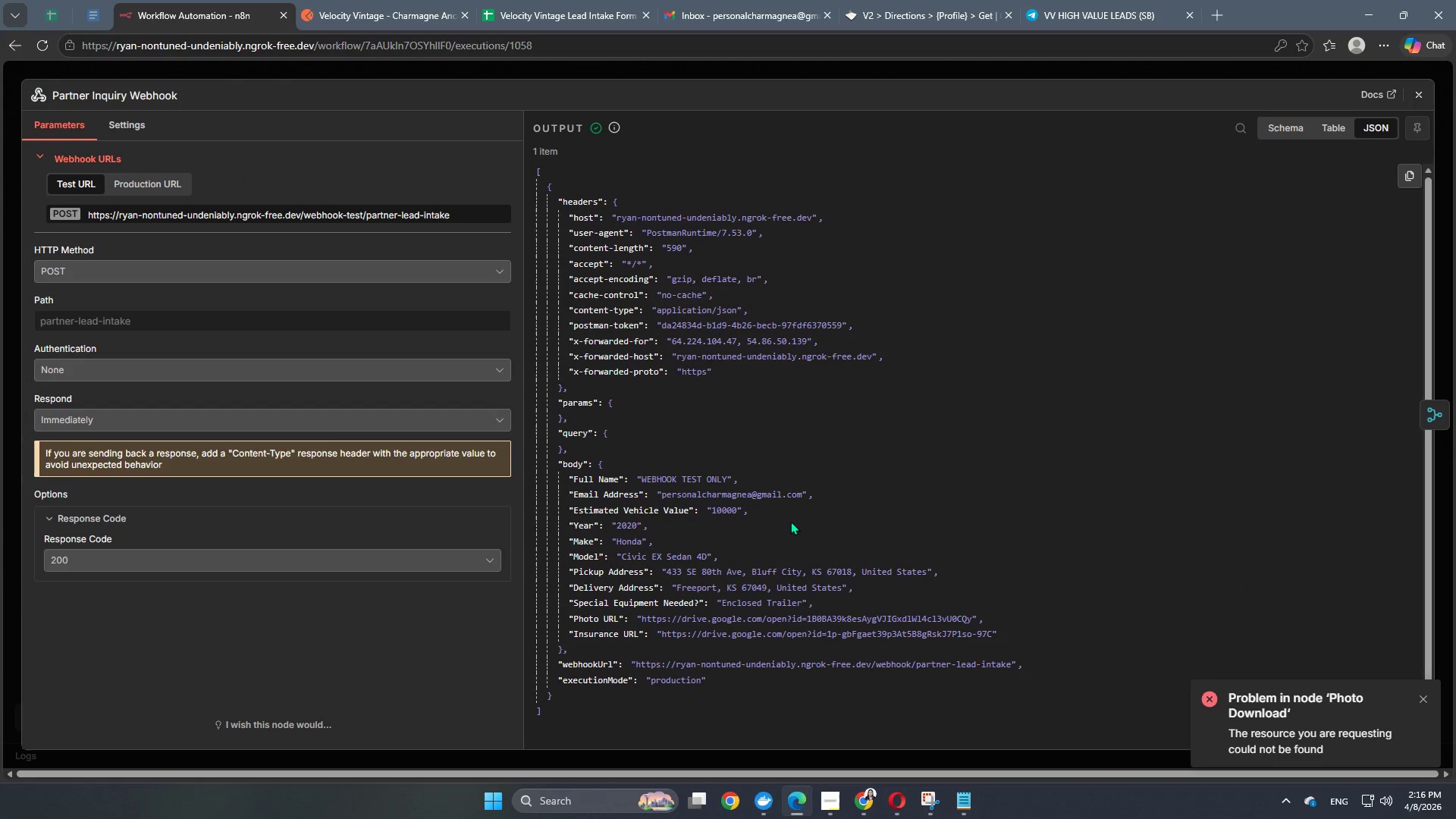 
left_click([1442, 417])
 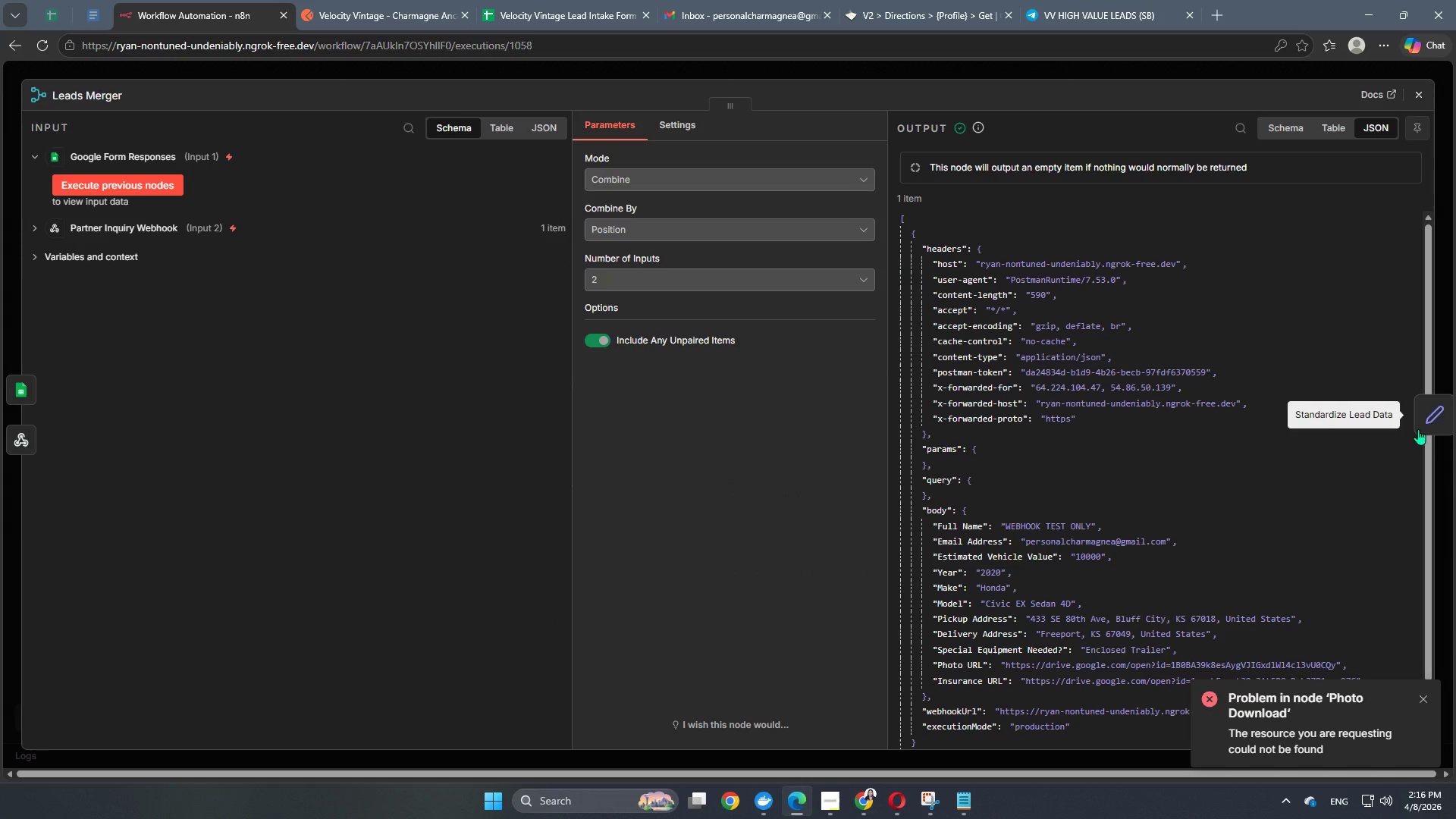 
scroll: coordinate [1240, 554], scroll_direction: down, amount: 2.0
 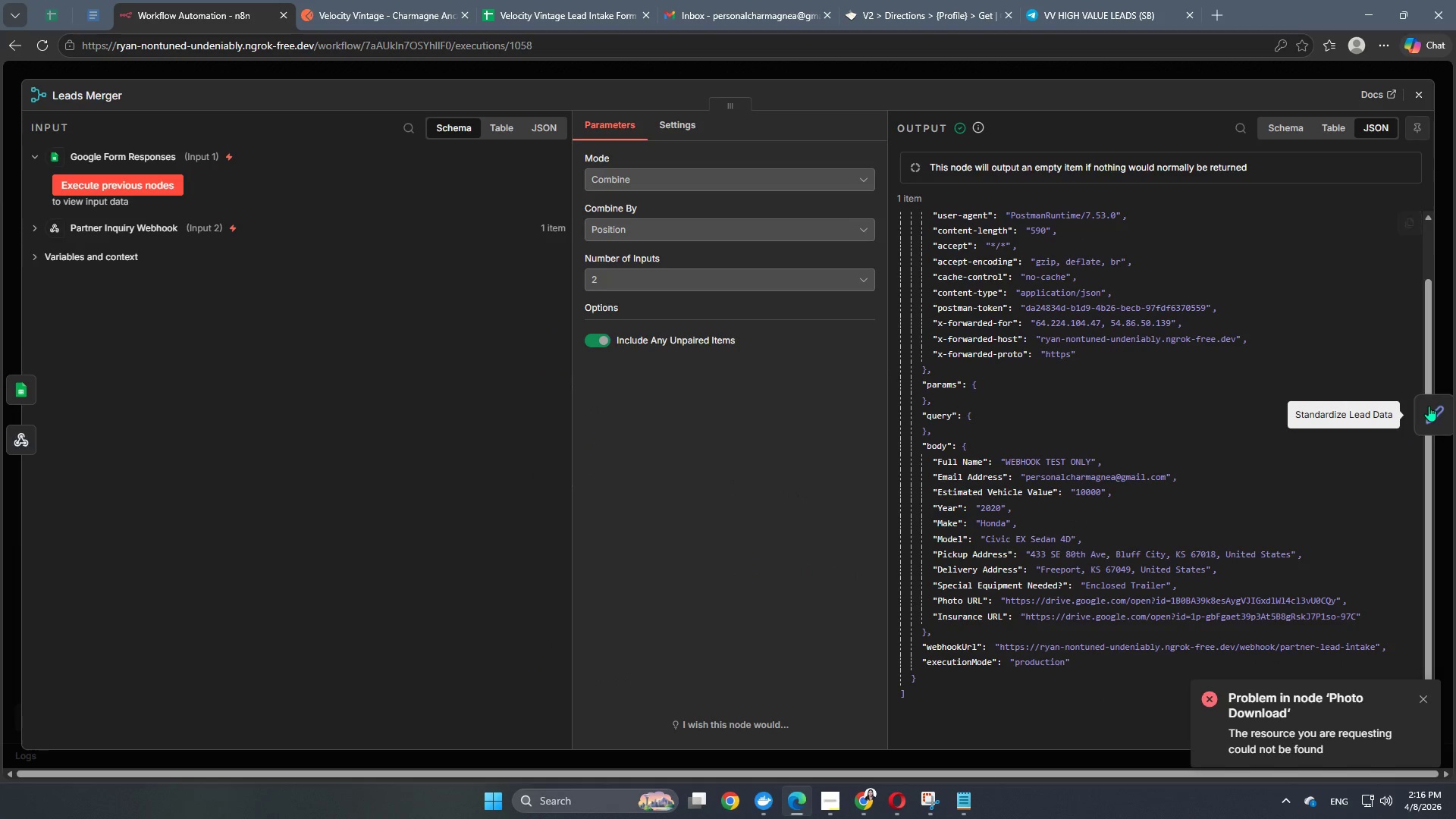 
left_click([1432, 408])
 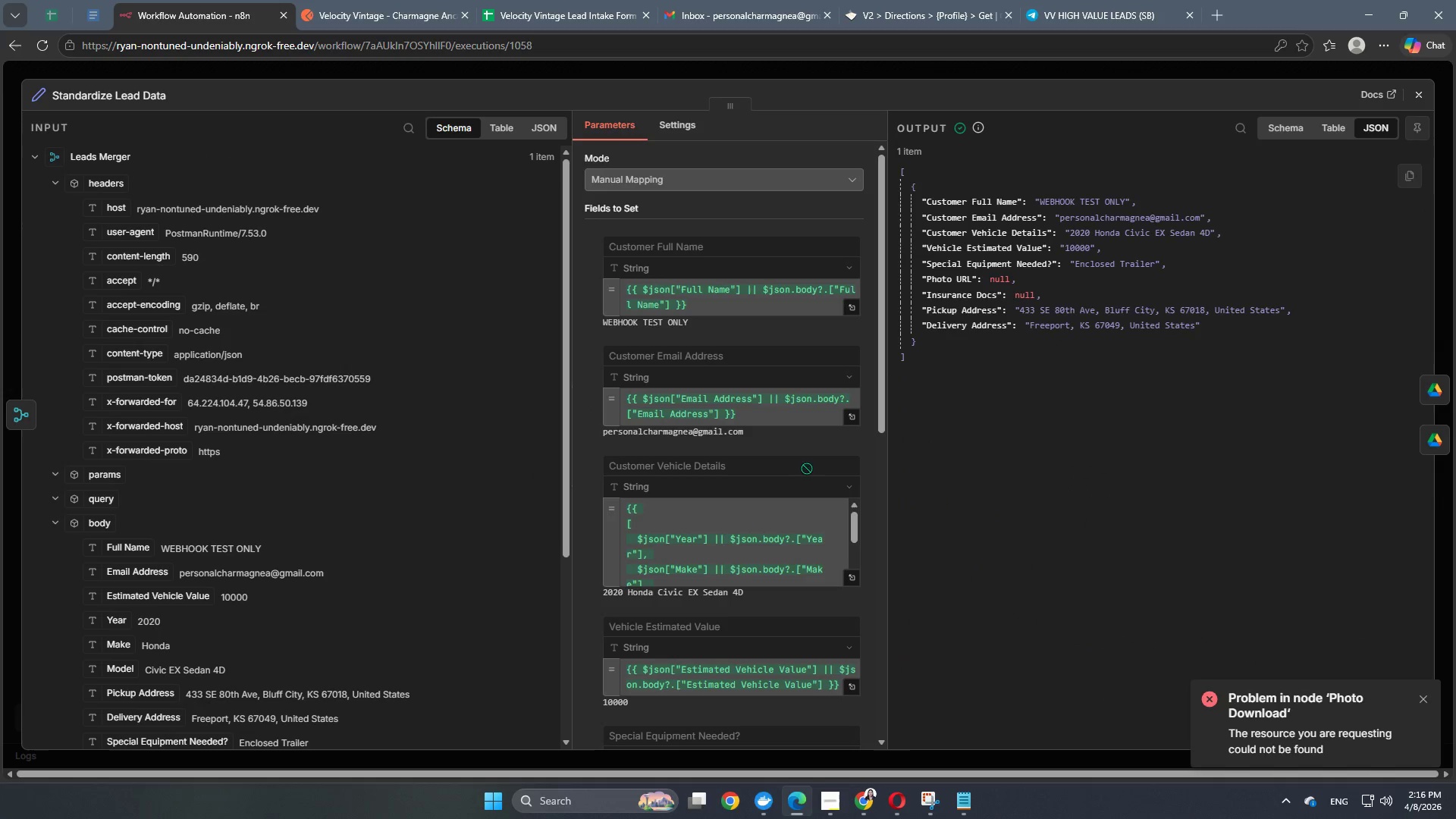 
scroll: coordinate [777, 494], scroll_direction: down, amount: 5.0
 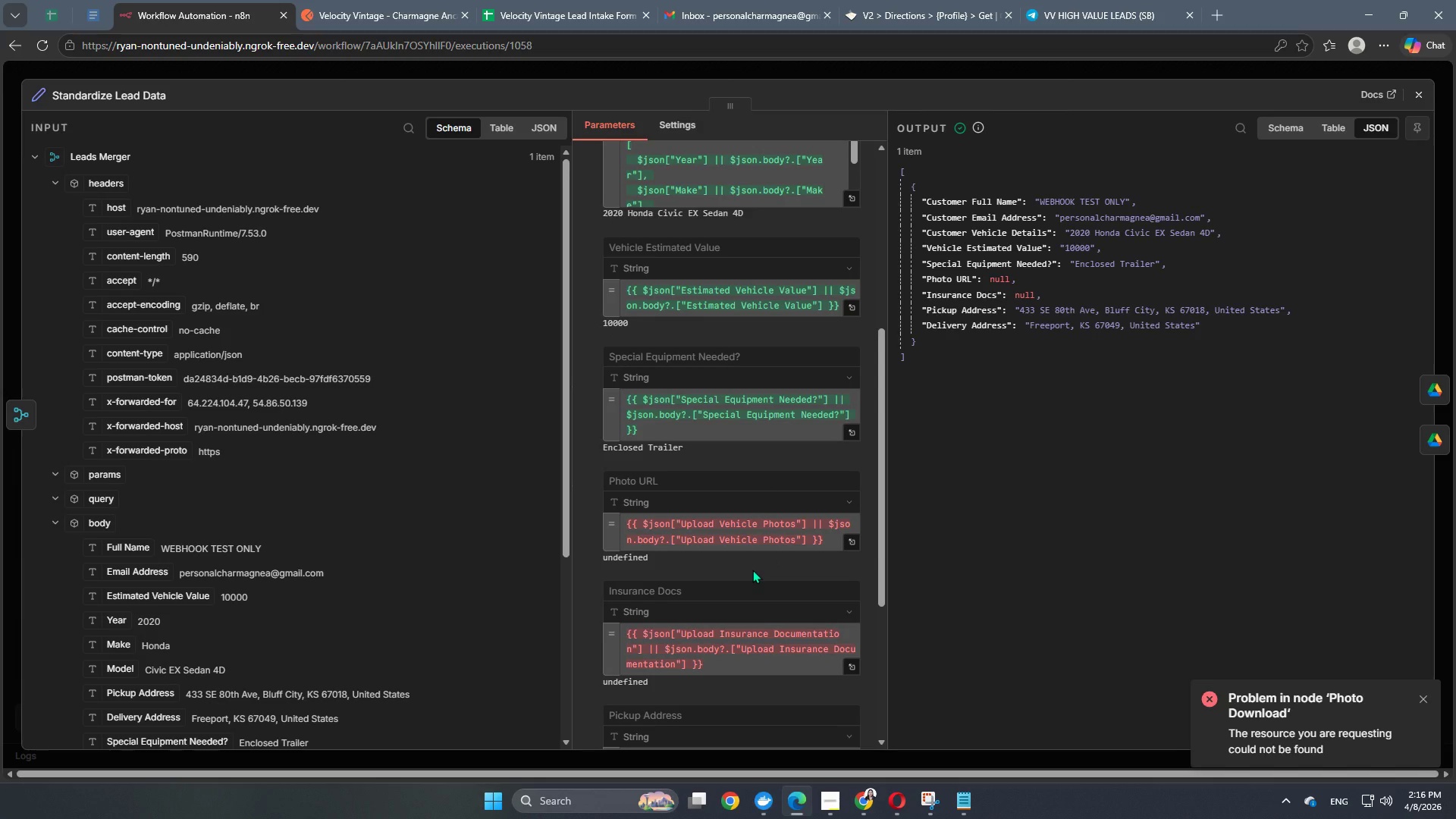 
wait(18.97)
 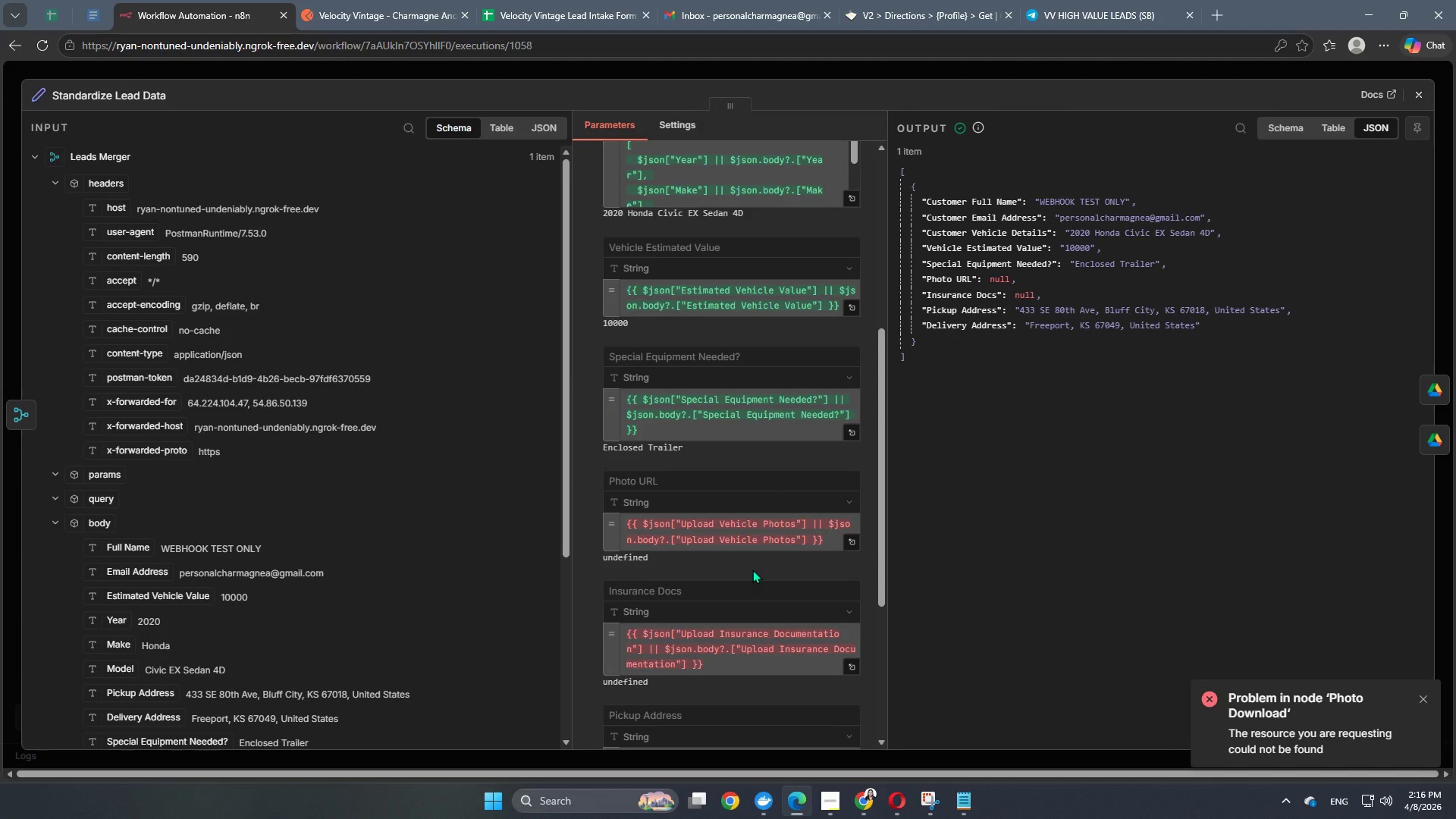 
left_click([679, 69])
 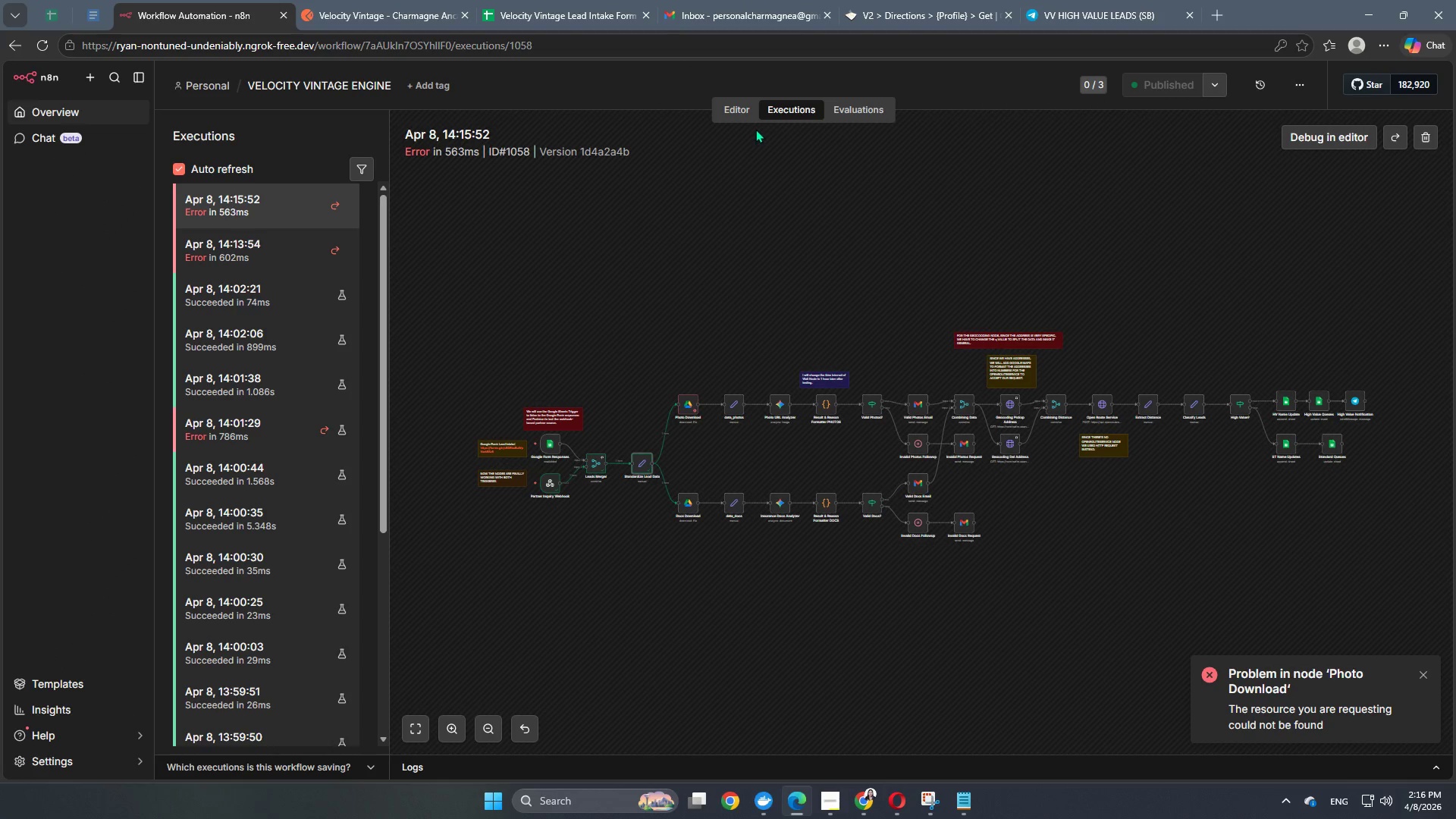 
left_click([738, 111])
 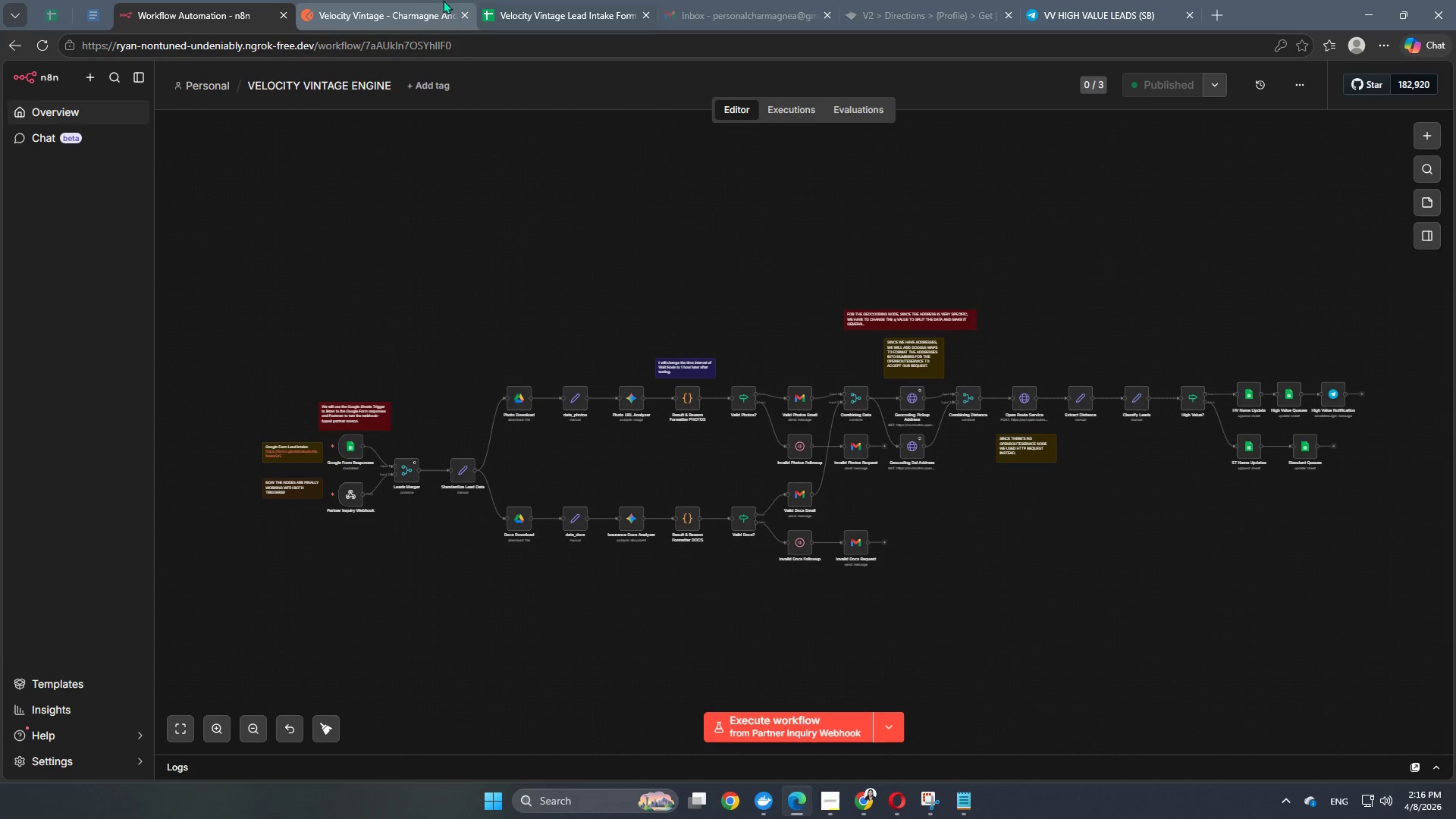 
left_click([369, 0])
 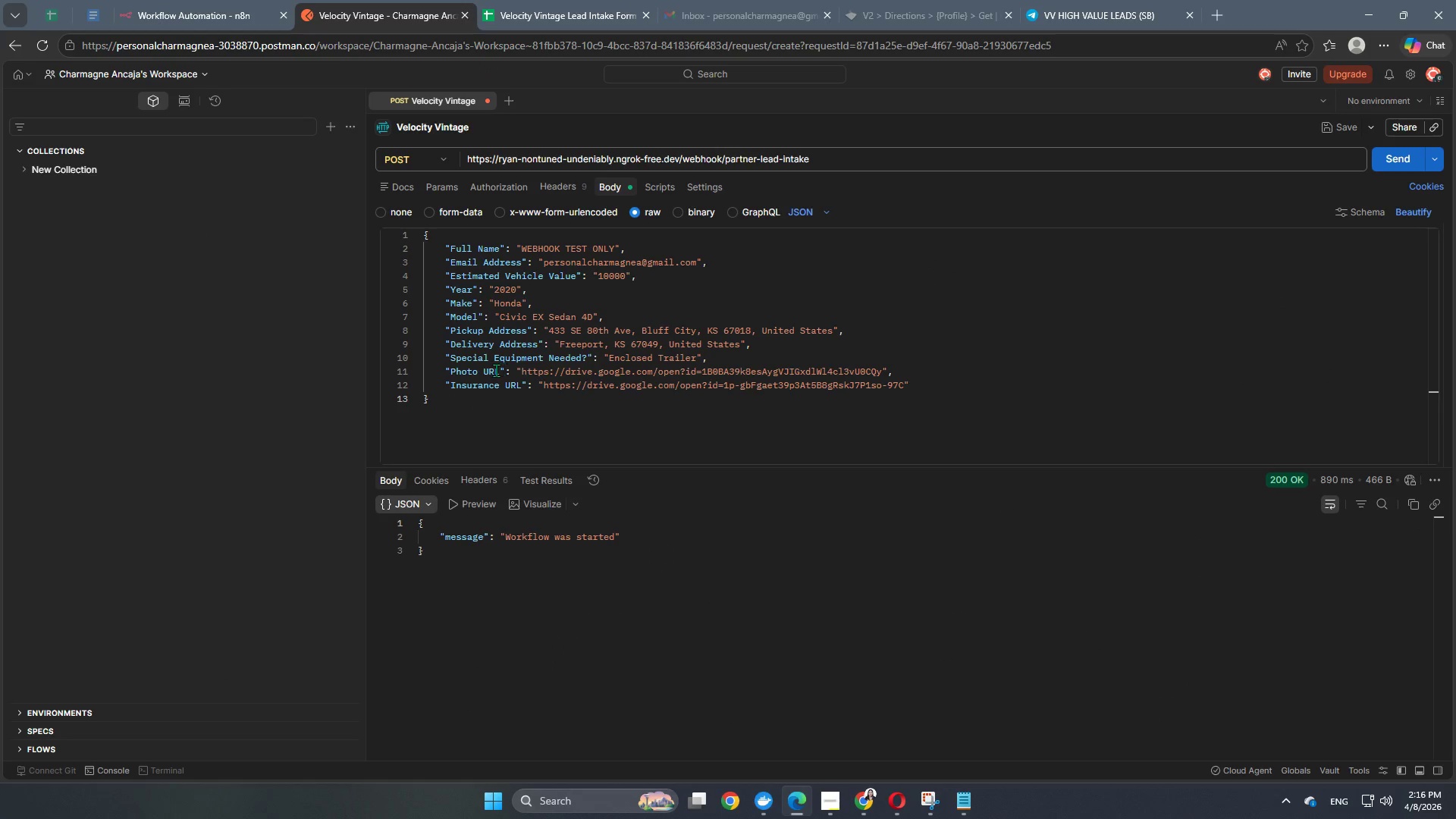 
left_click_drag(start_coordinate=[497, 370], to_coordinate=[450, 372])
 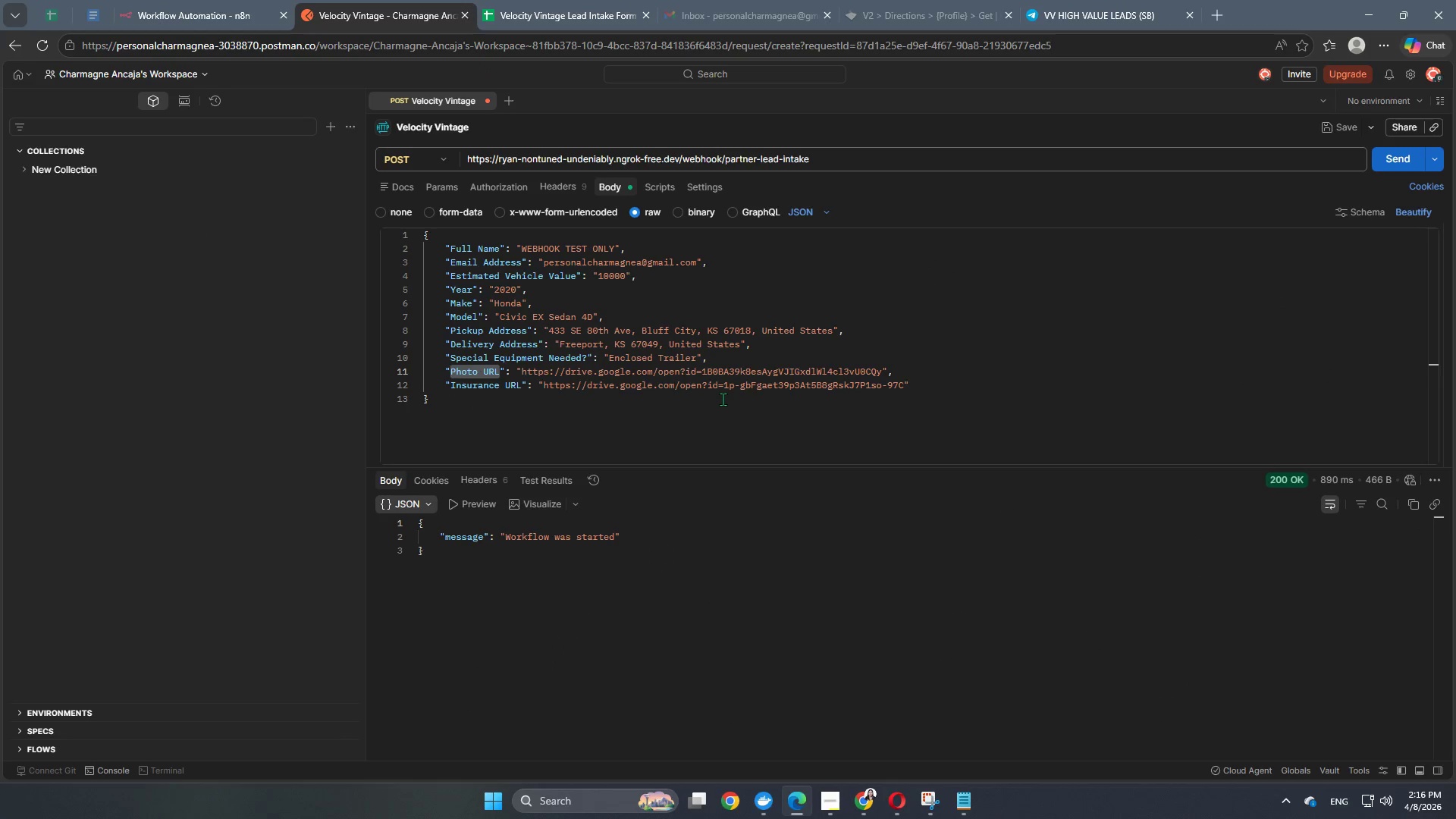 
type(uPLOAD)
key(Backspace)
key(Backspace)
key(Backspace)
key(Backspace)
key(Backspace)
key(Backspace)
type(Upload Vehicle Po)
key(Backspace)
type(hotos)
 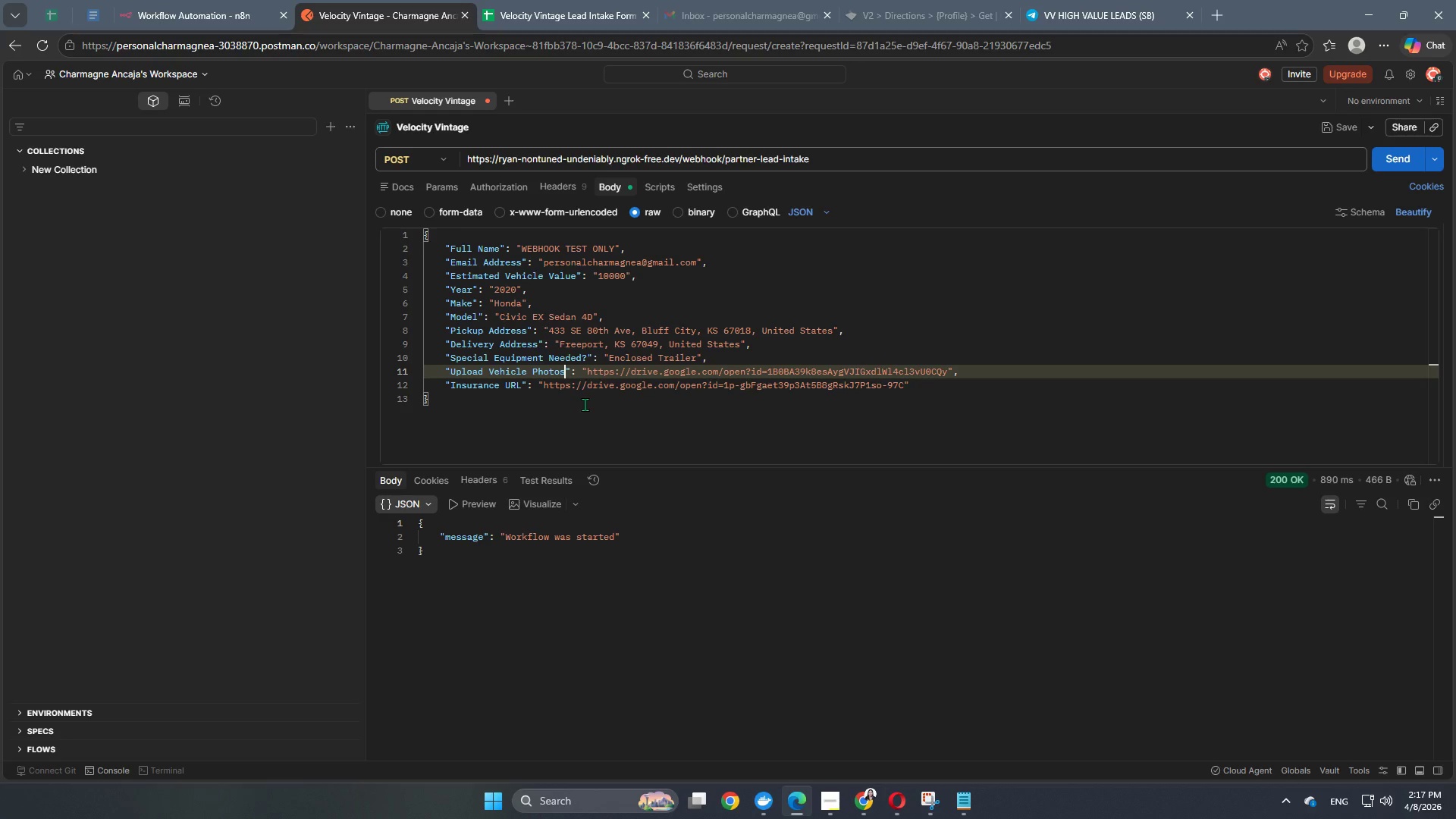 
wait(6.67)
 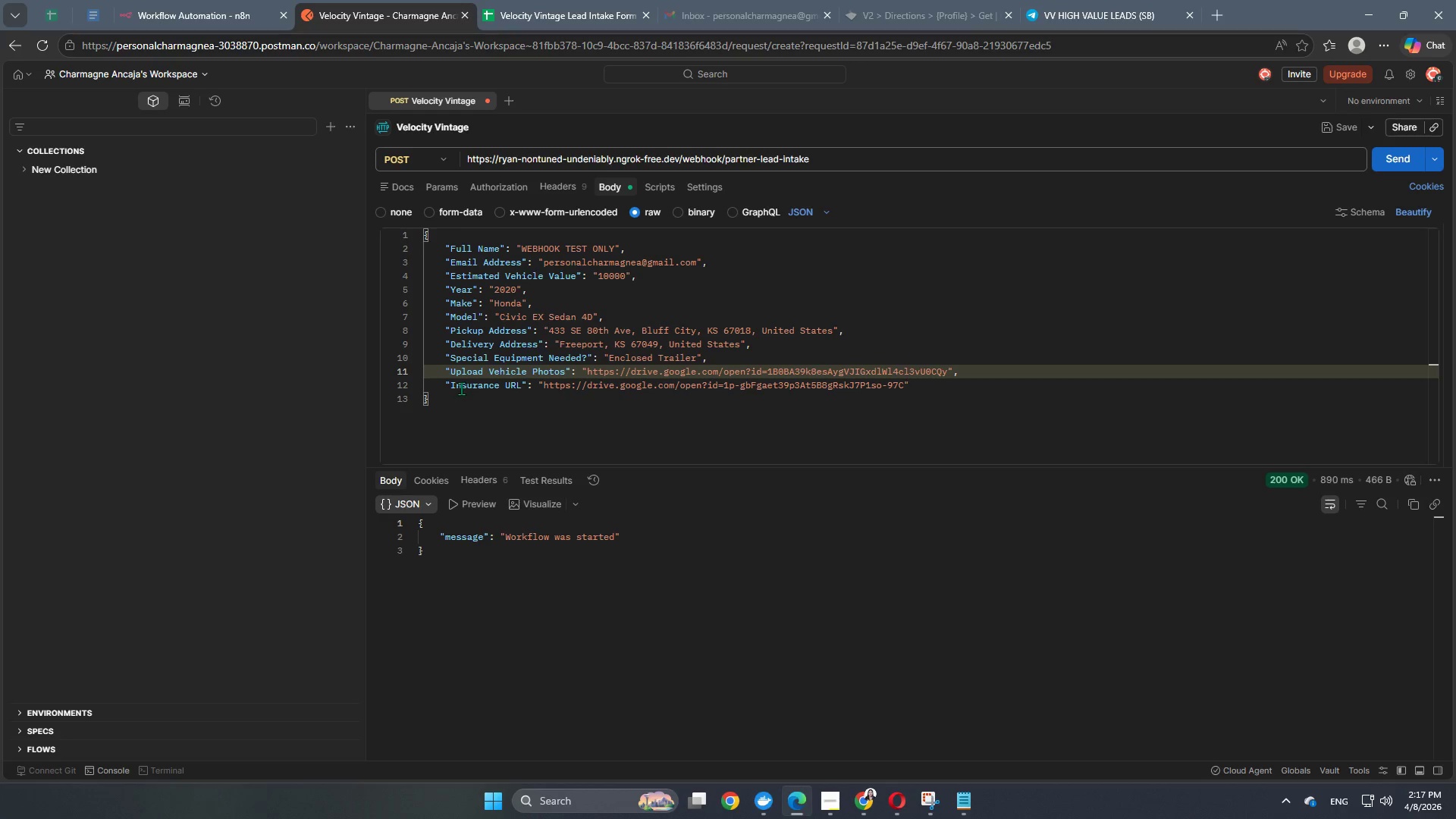 
left_click([519, 384])
 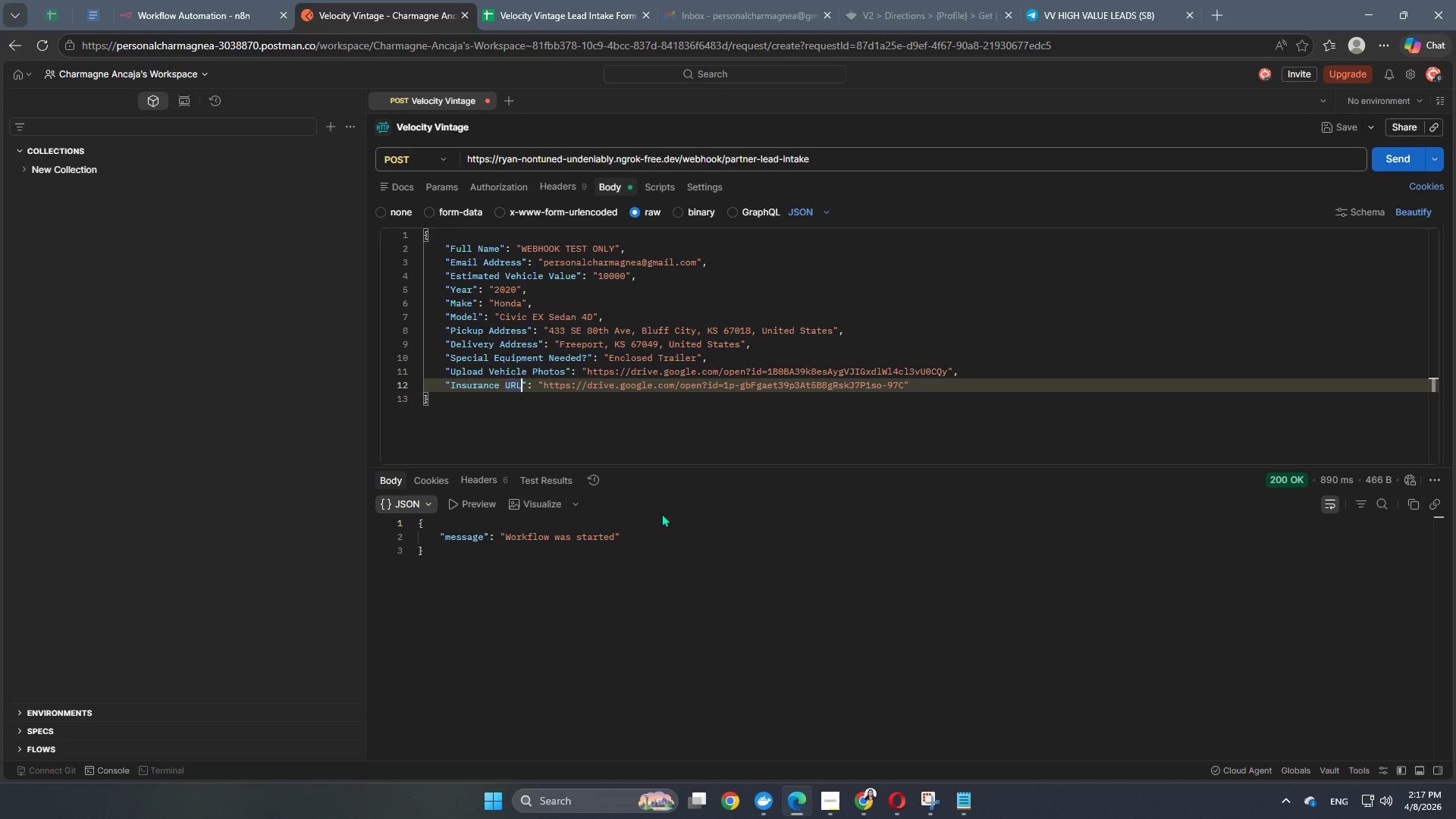 
key(Backspace)
key(Backspace)
key(Backspace)
key(Backspace)
key(Backspace)
key(Backspace)
key(Backspace)
key(Backspace)
key(Backspace)
key(Backspace)
key(Backspace)
key(Backspace)
key(Backspace)
type(Upload Insurance Documentation)
 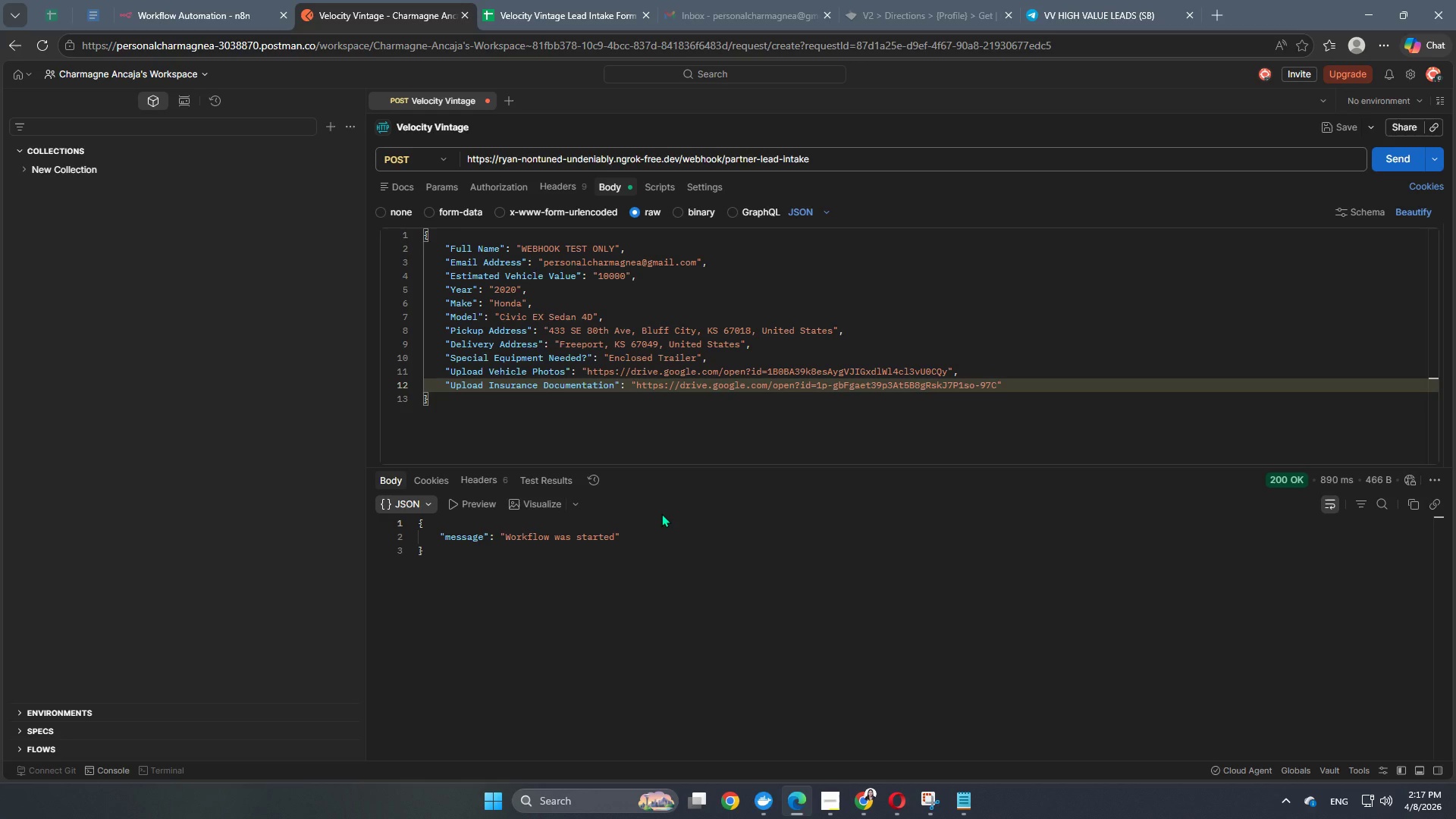 
left_click([214, 6])
 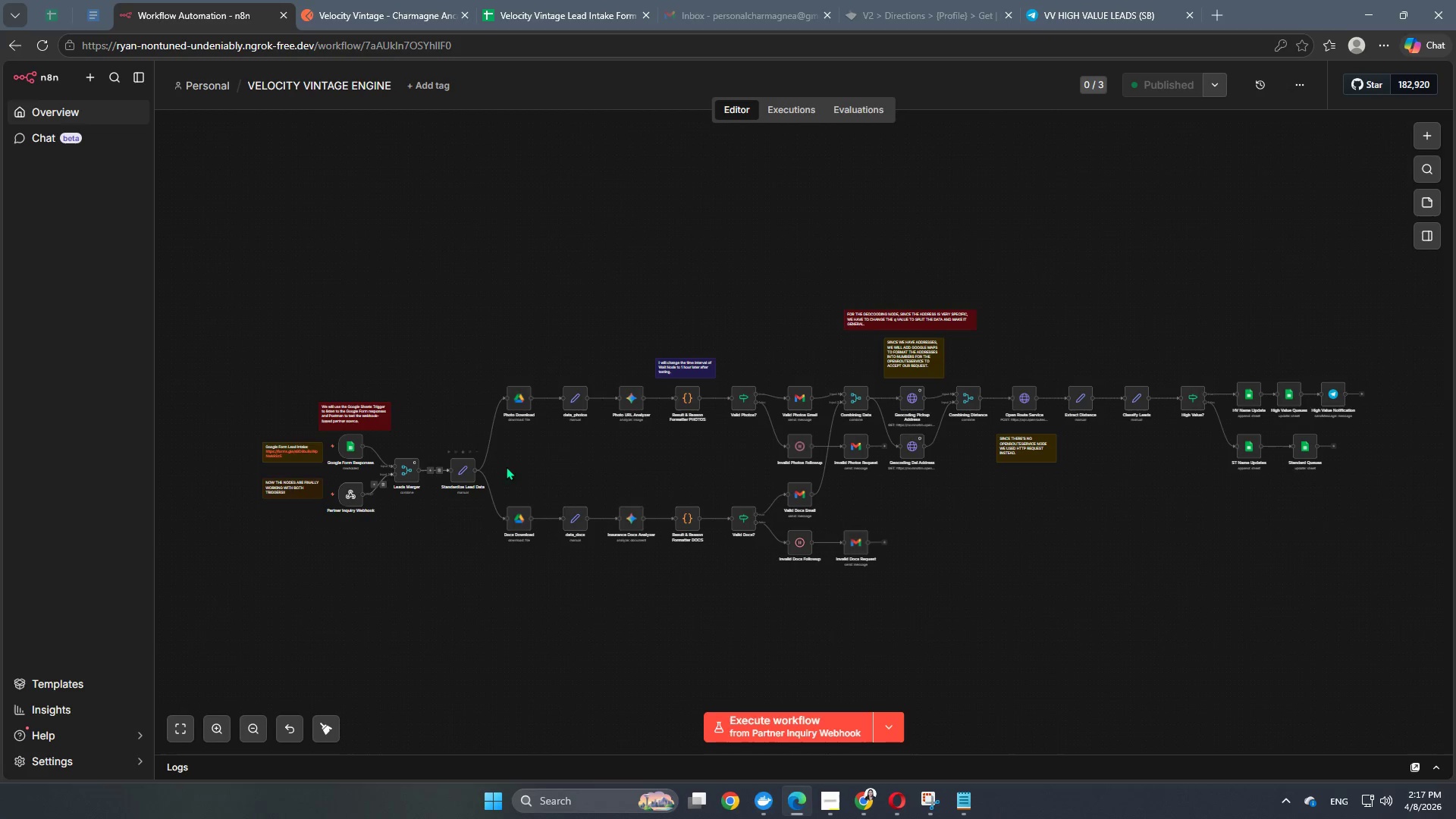 
left_click([785, 118])
 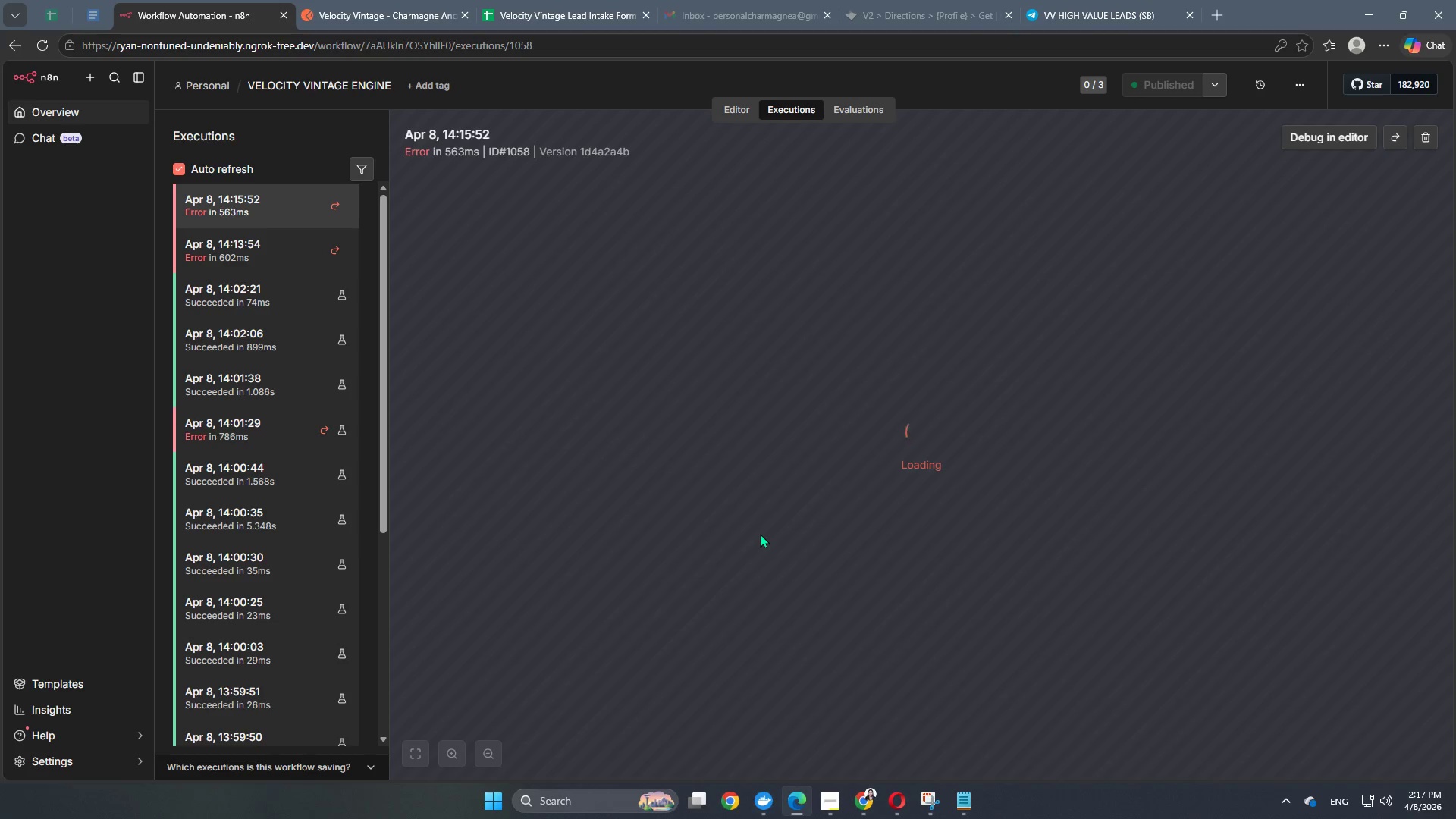 
wait(6.16)
 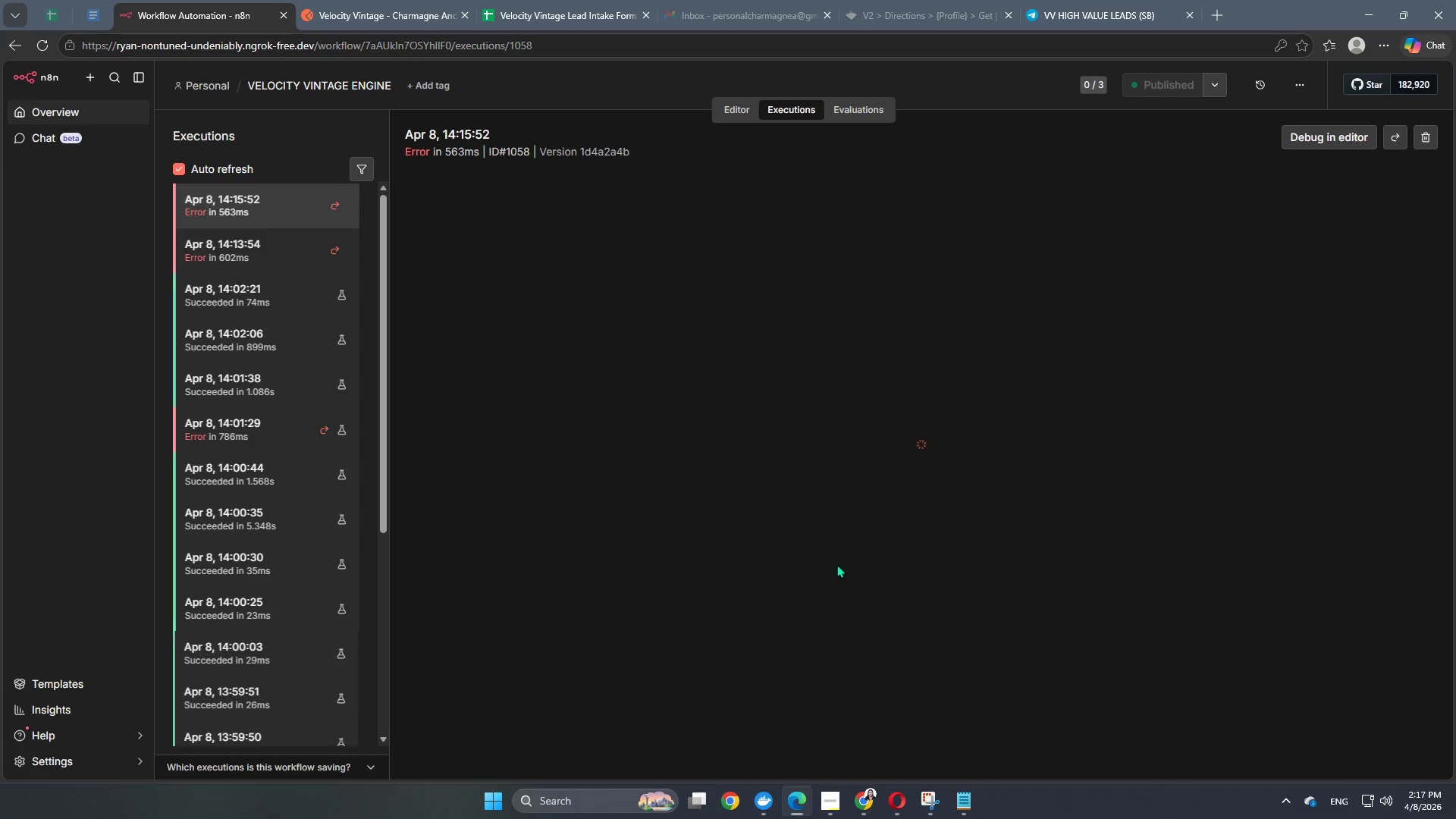 
double_click([635, 472])
 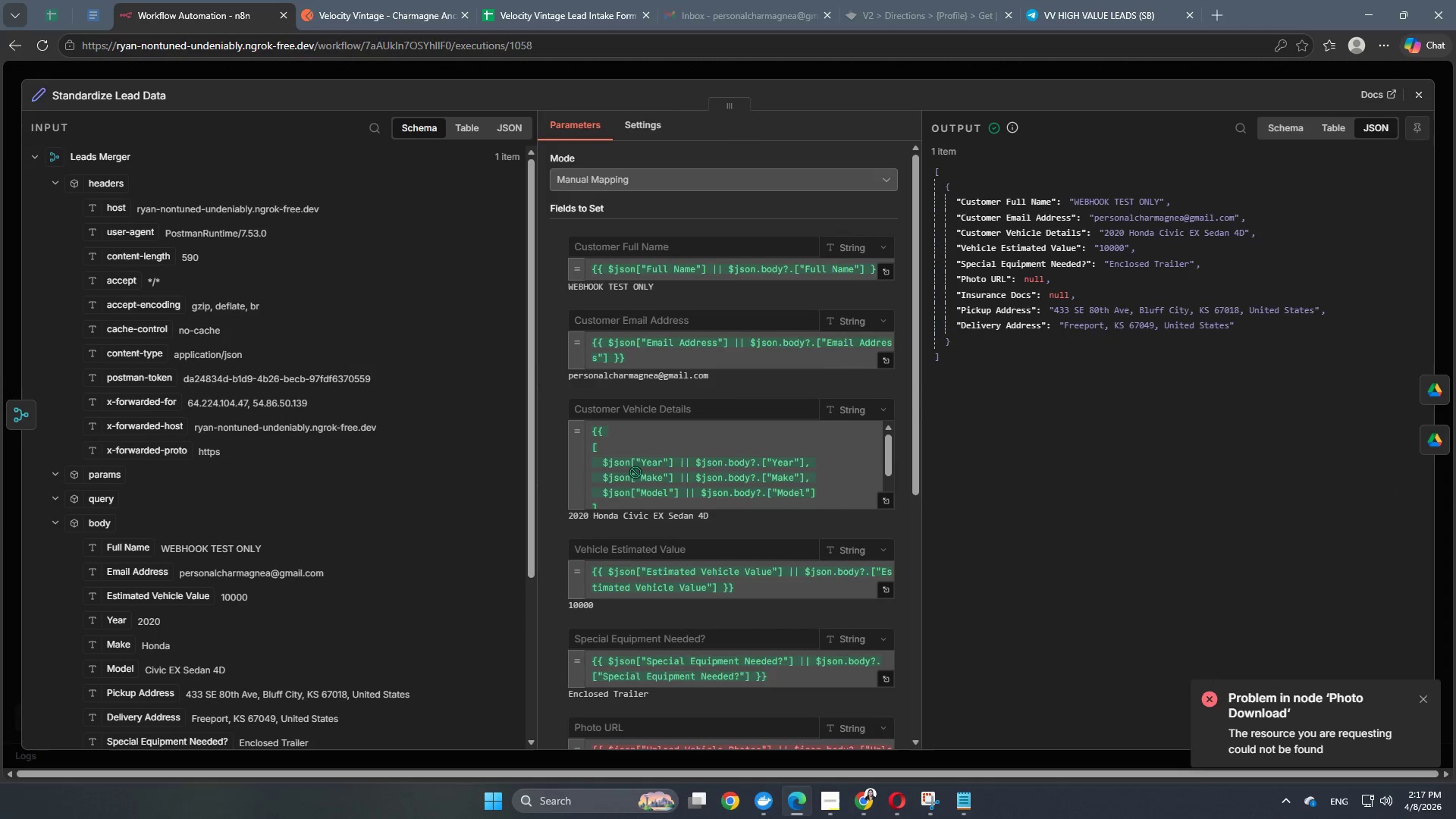 
scroll: coordinate [755, 612], scroll_direction: down, amount: 5.0
 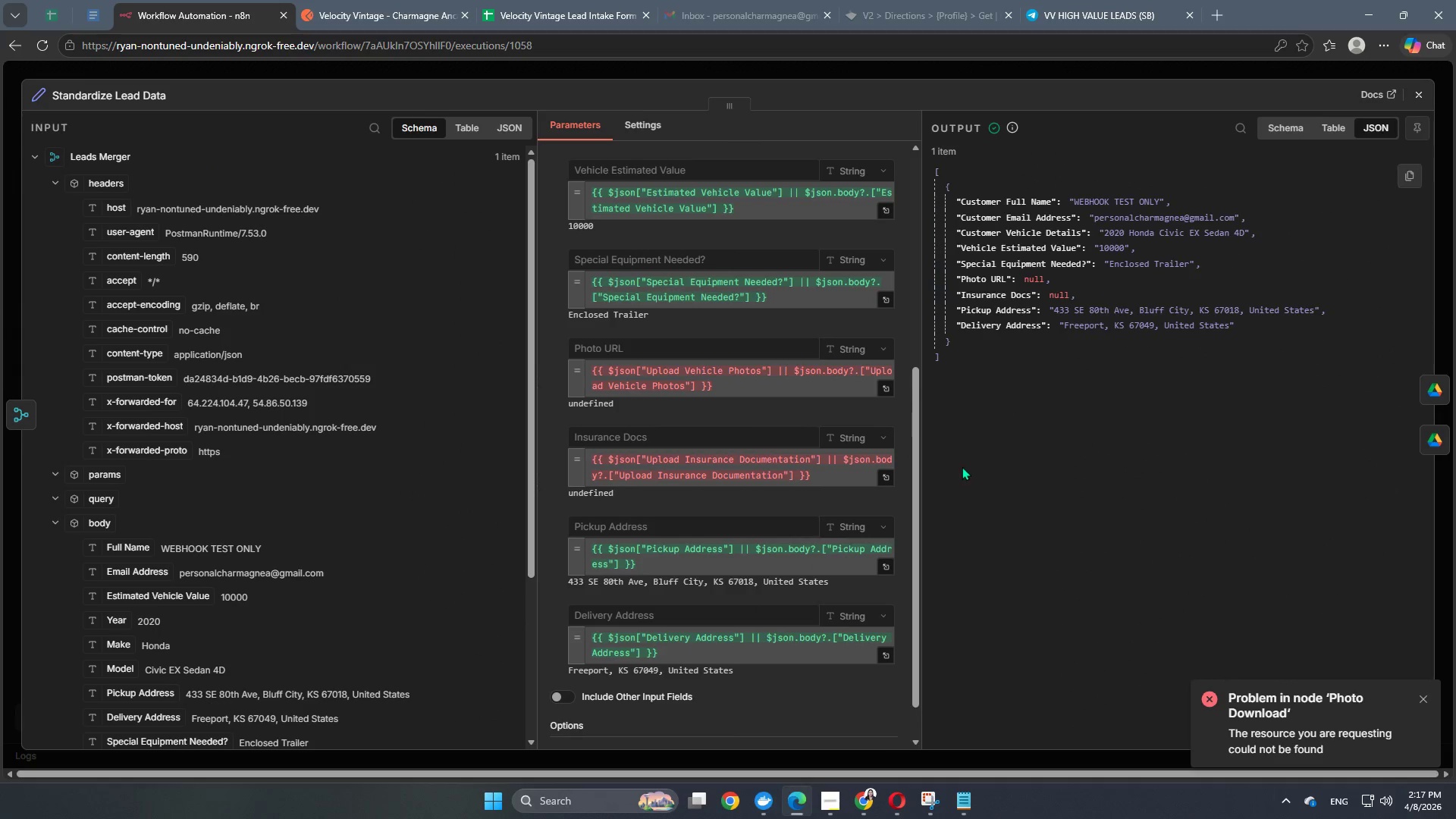 
left_click([413, 0])
 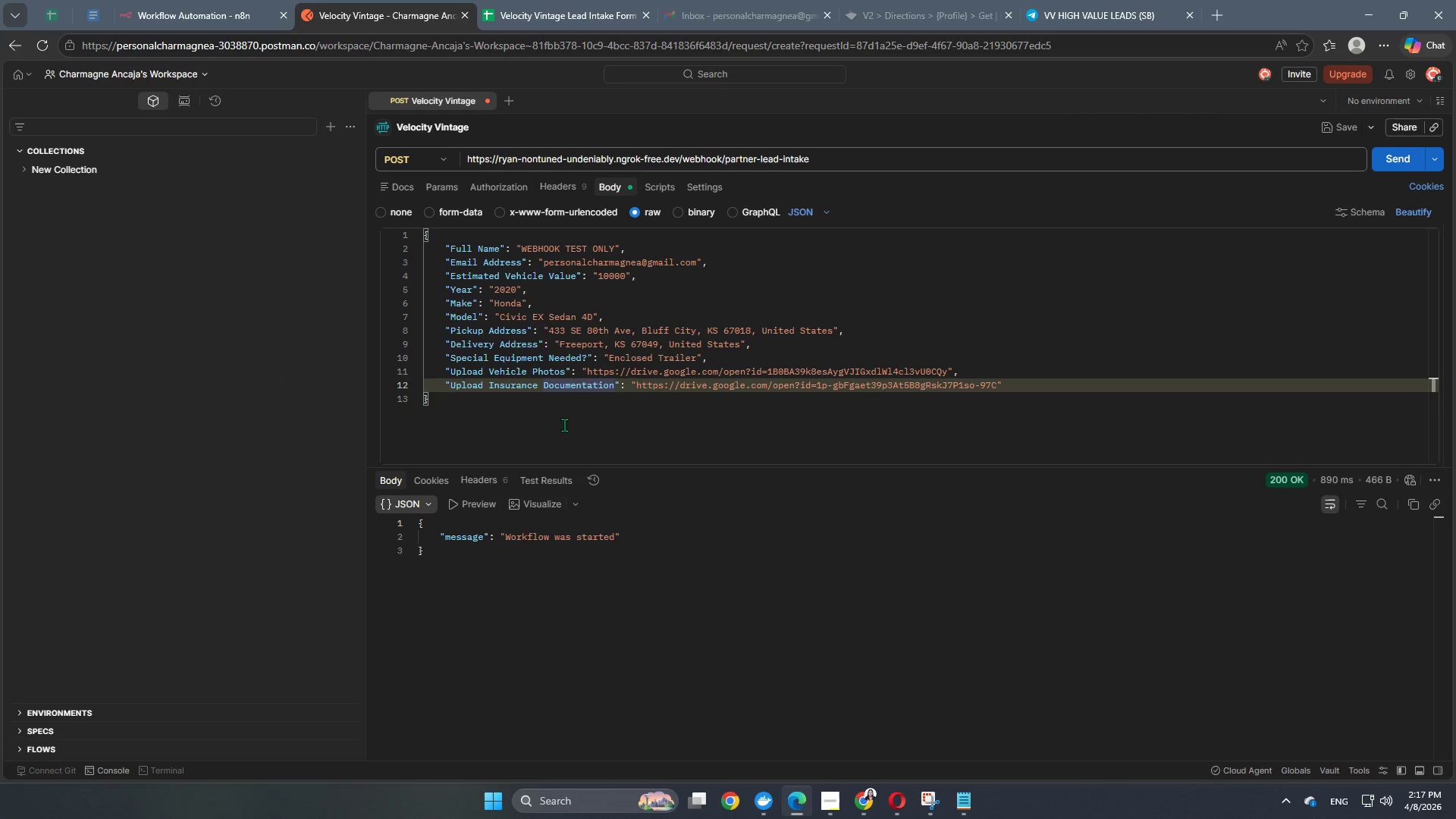 
left_click([200, 0])
 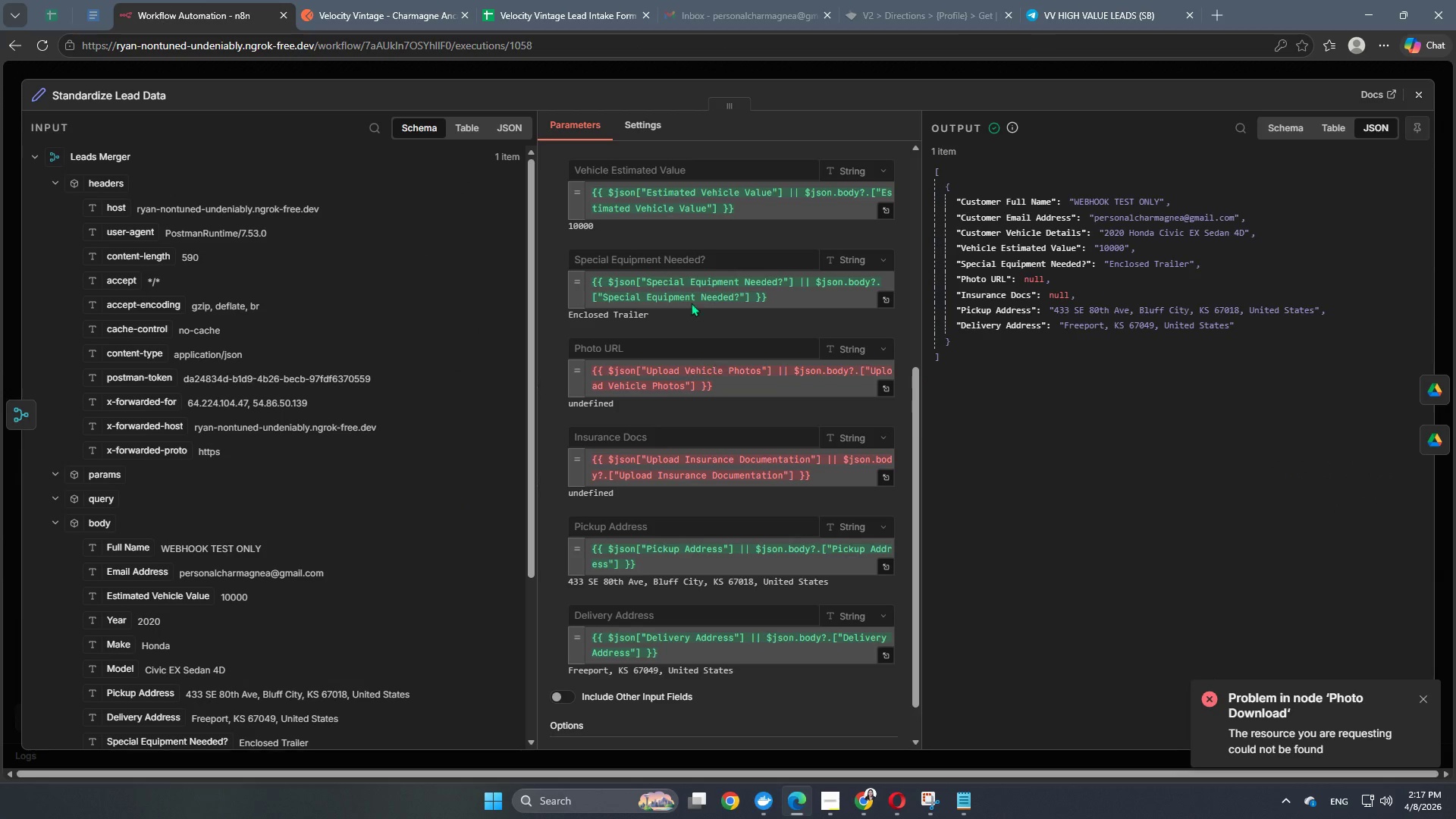 
left_click([344, 0])
 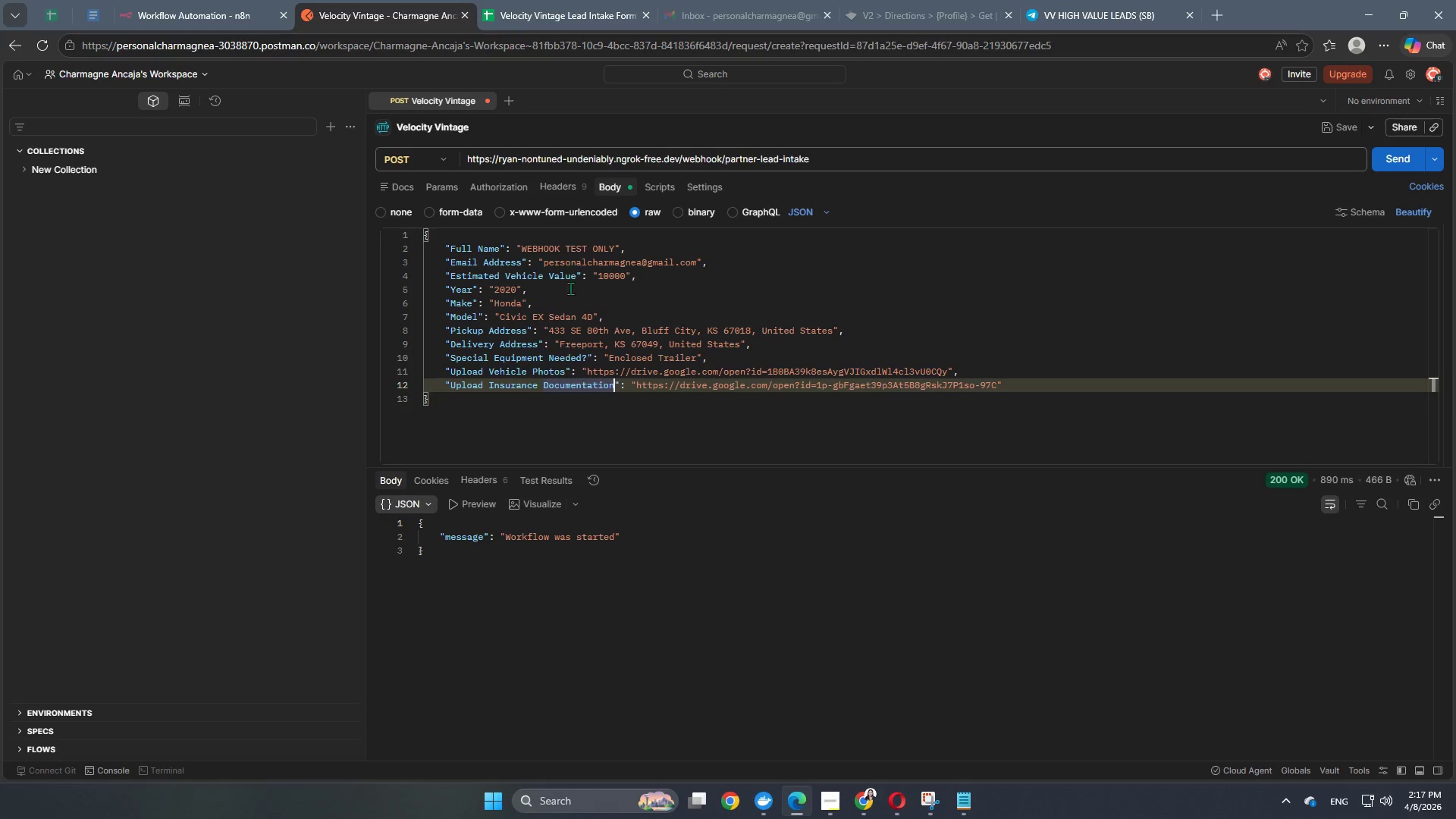 
left_click([192, 2])
 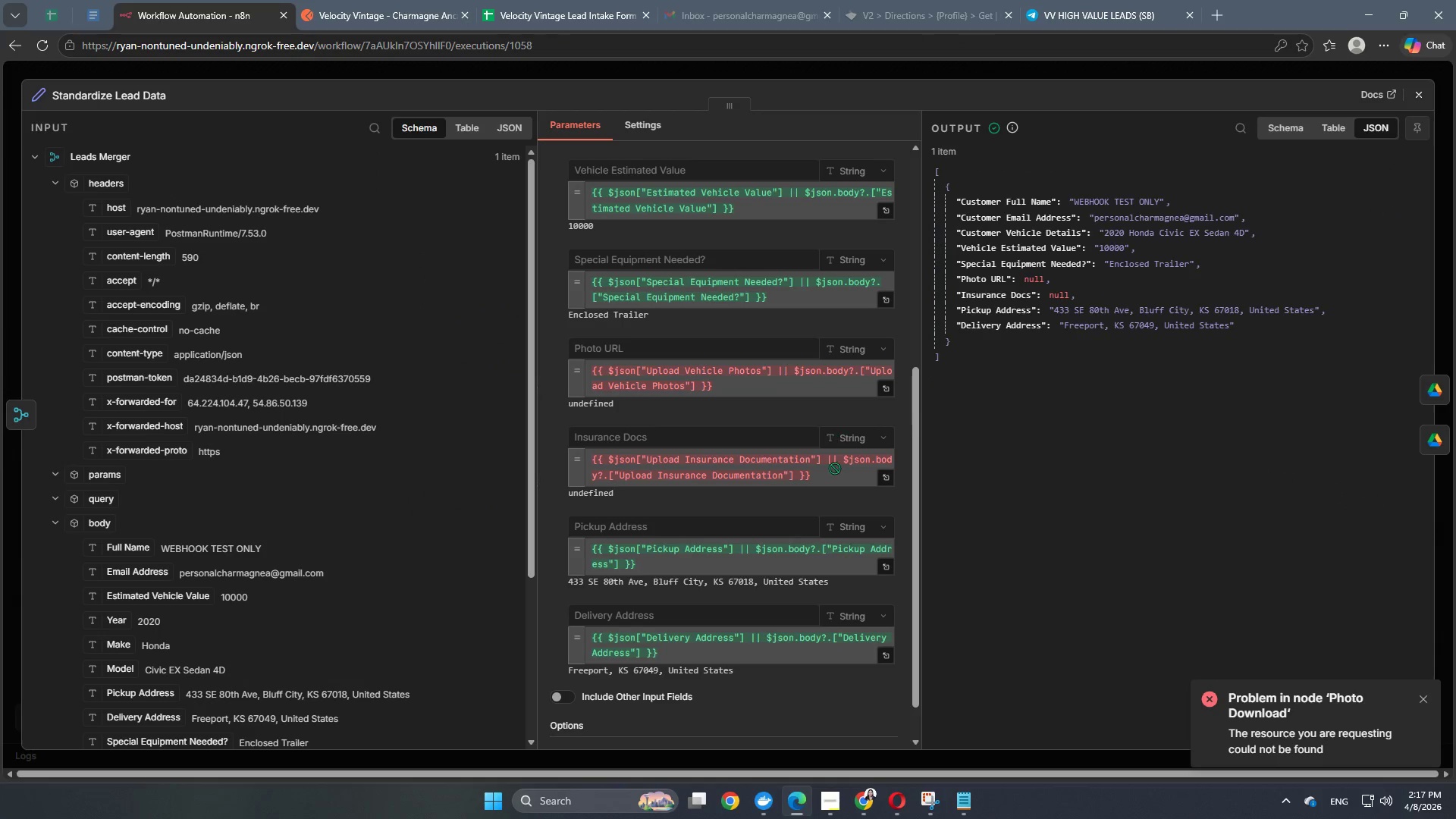 
scroll: coordinate [824, 493], scroll_direction: down, amount: 6.0
 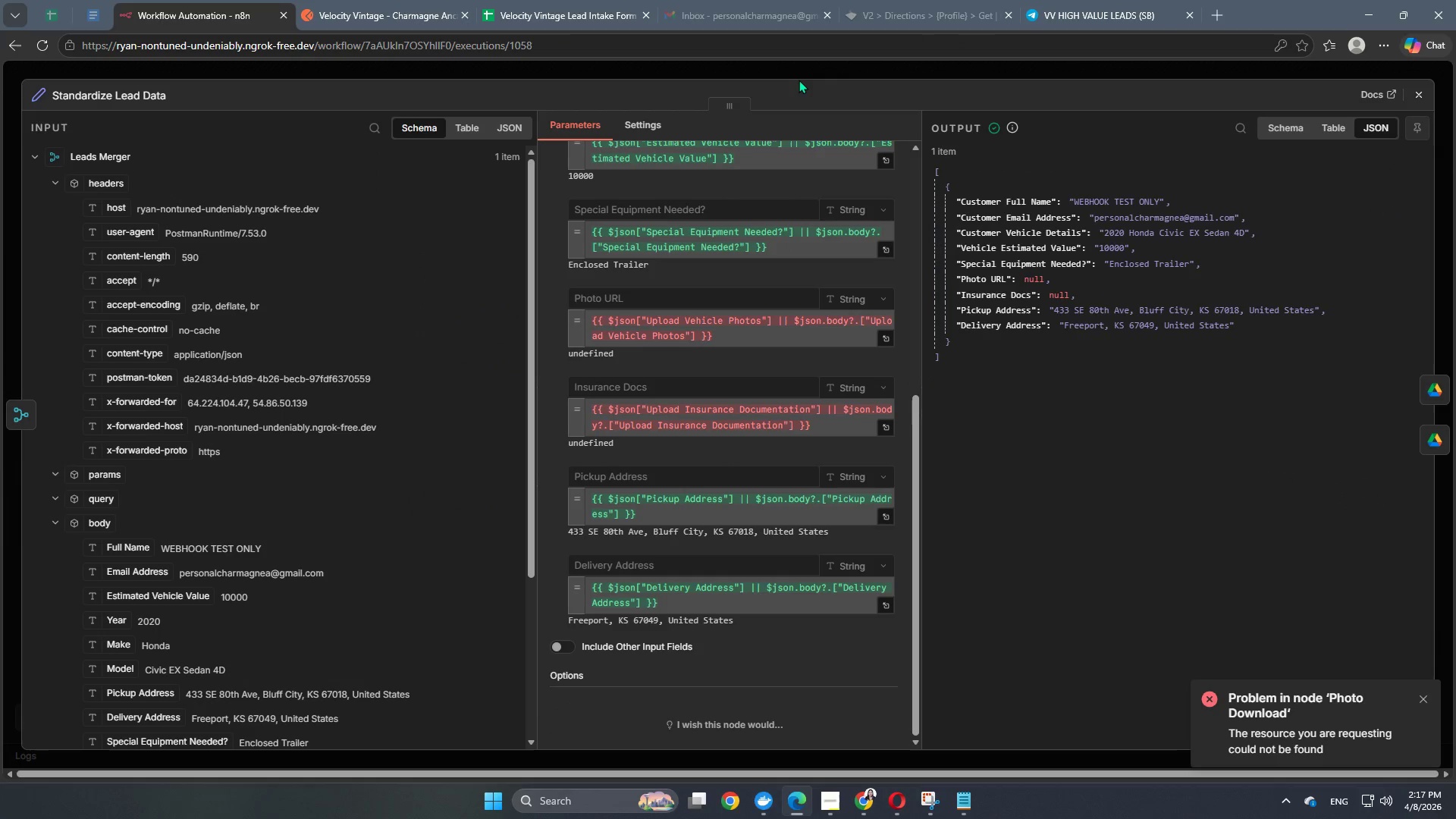 
left_click([799, 79])
 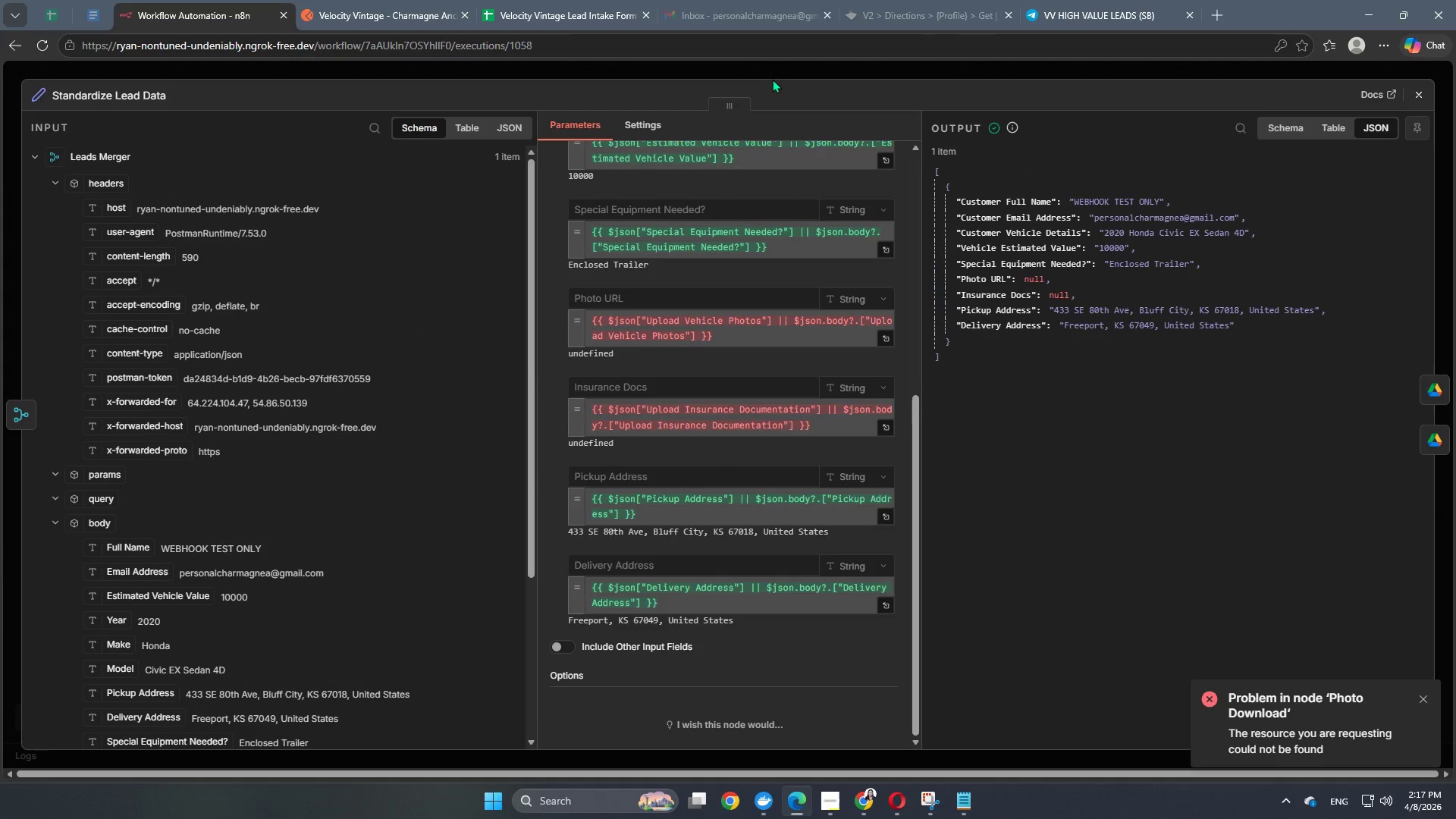 
left_click([774, 76])
 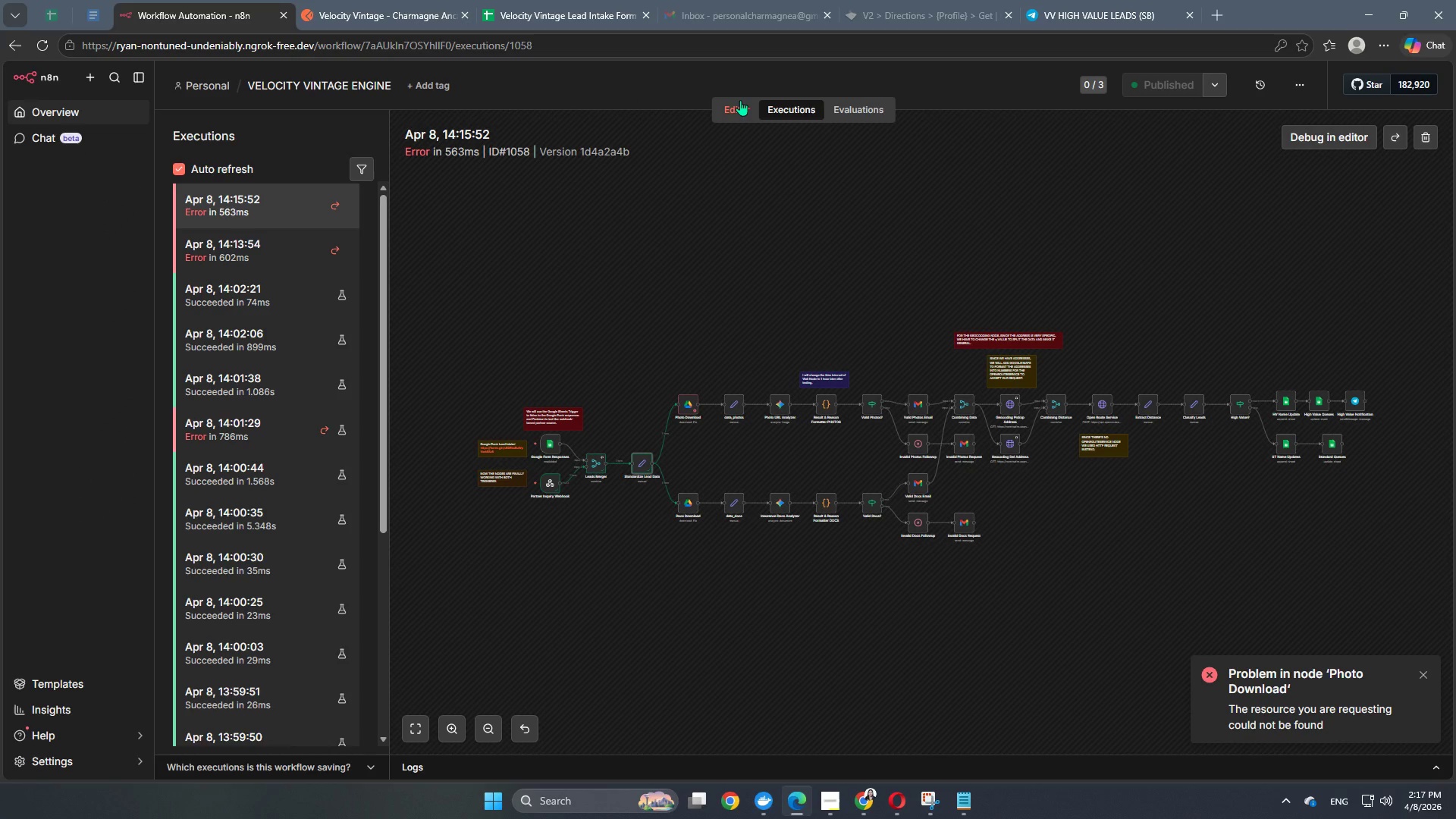 
left_click([740, 100])
 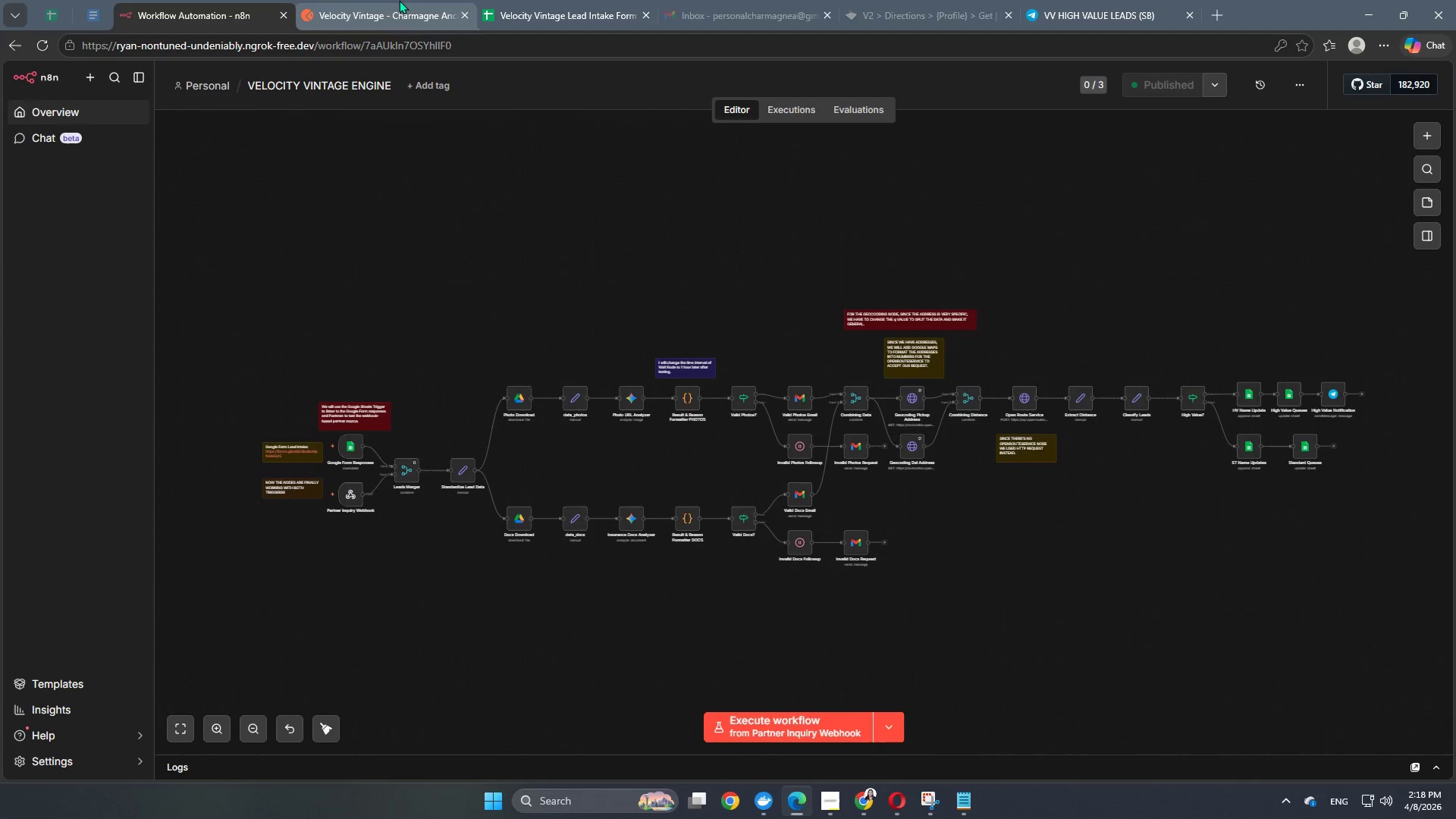 
left_click([384, 0])
 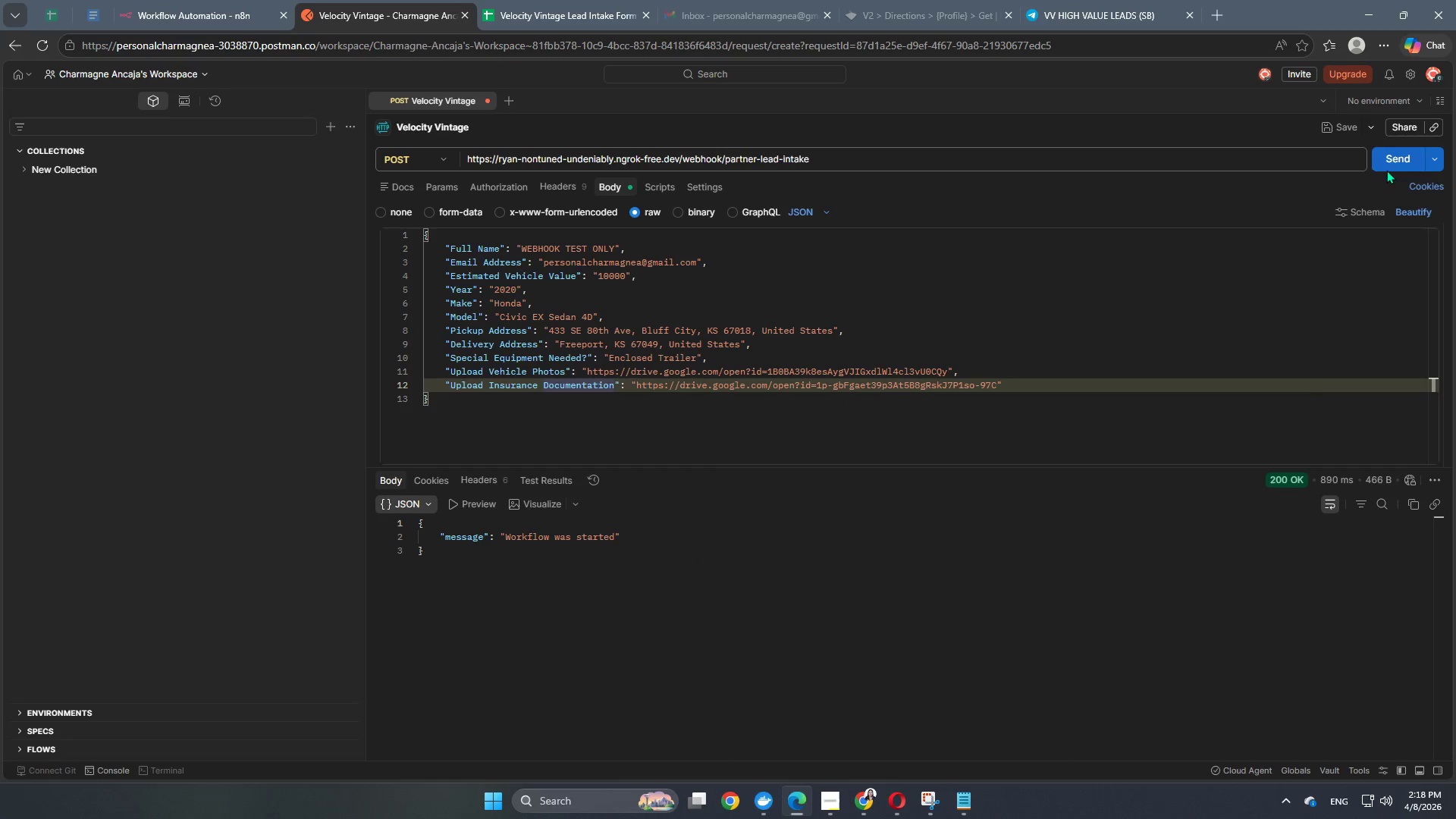 
left_click([1385, 161])
 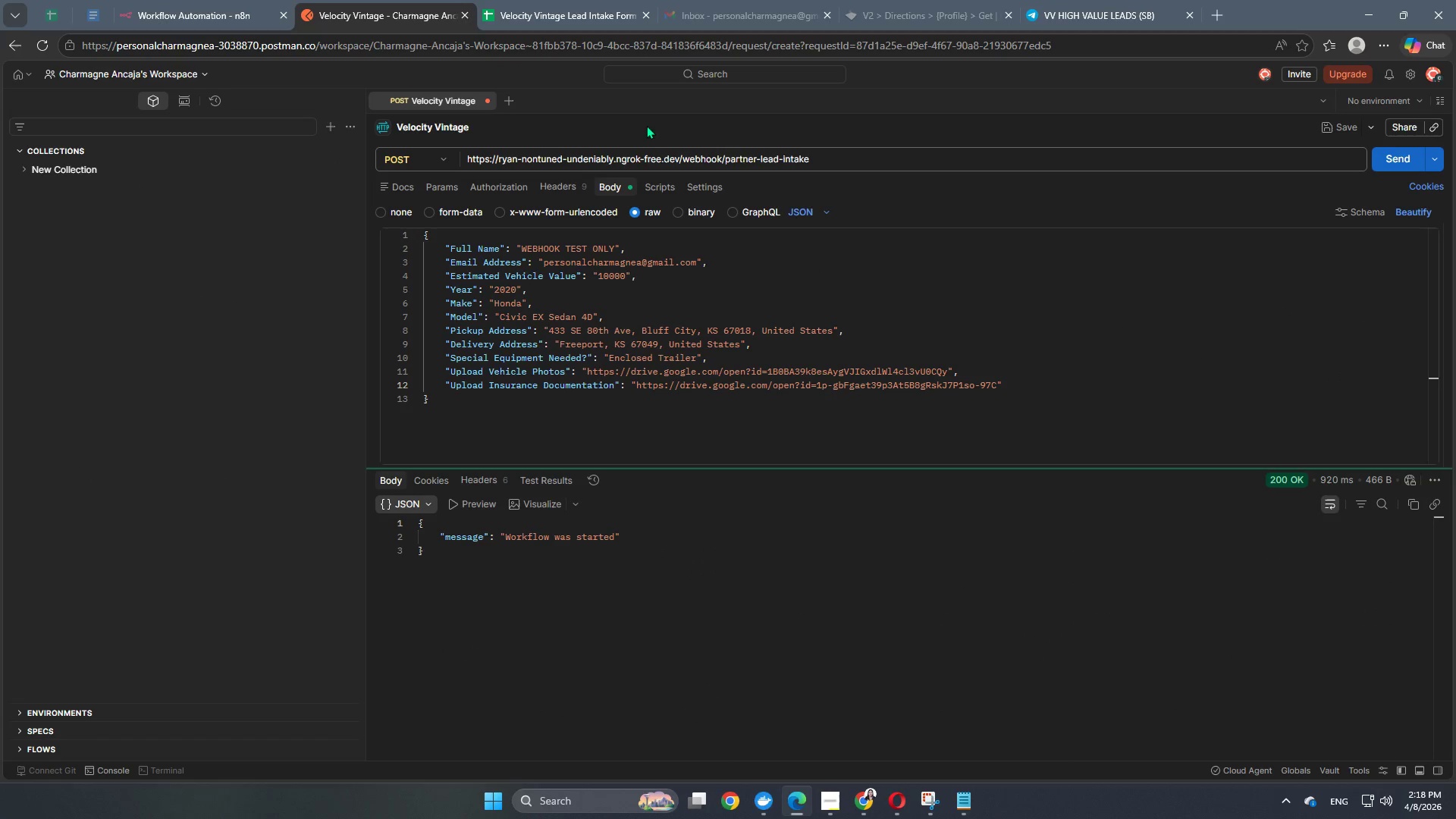 
left_click([215, 0])
 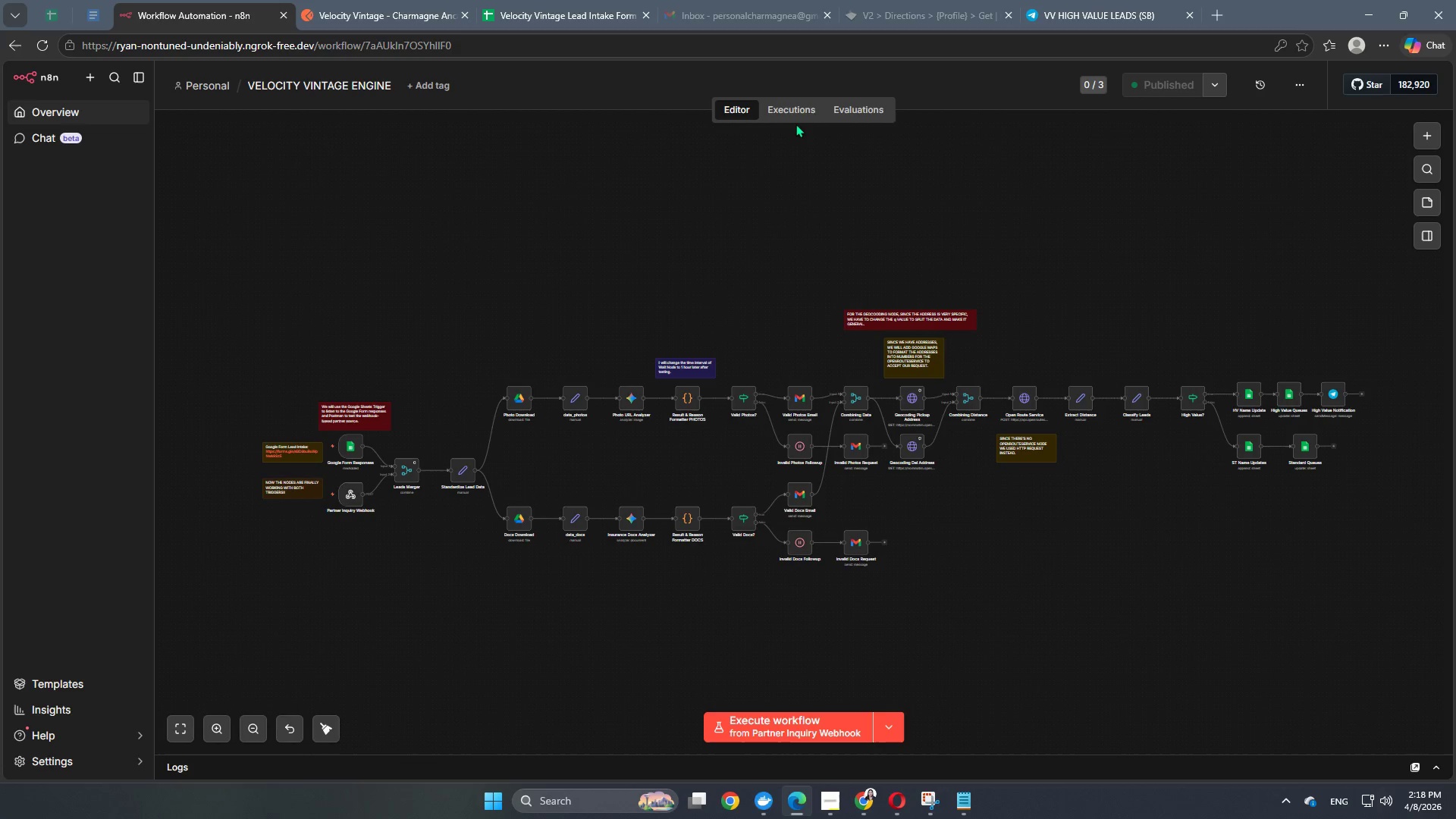 
left_click([785, 115])
 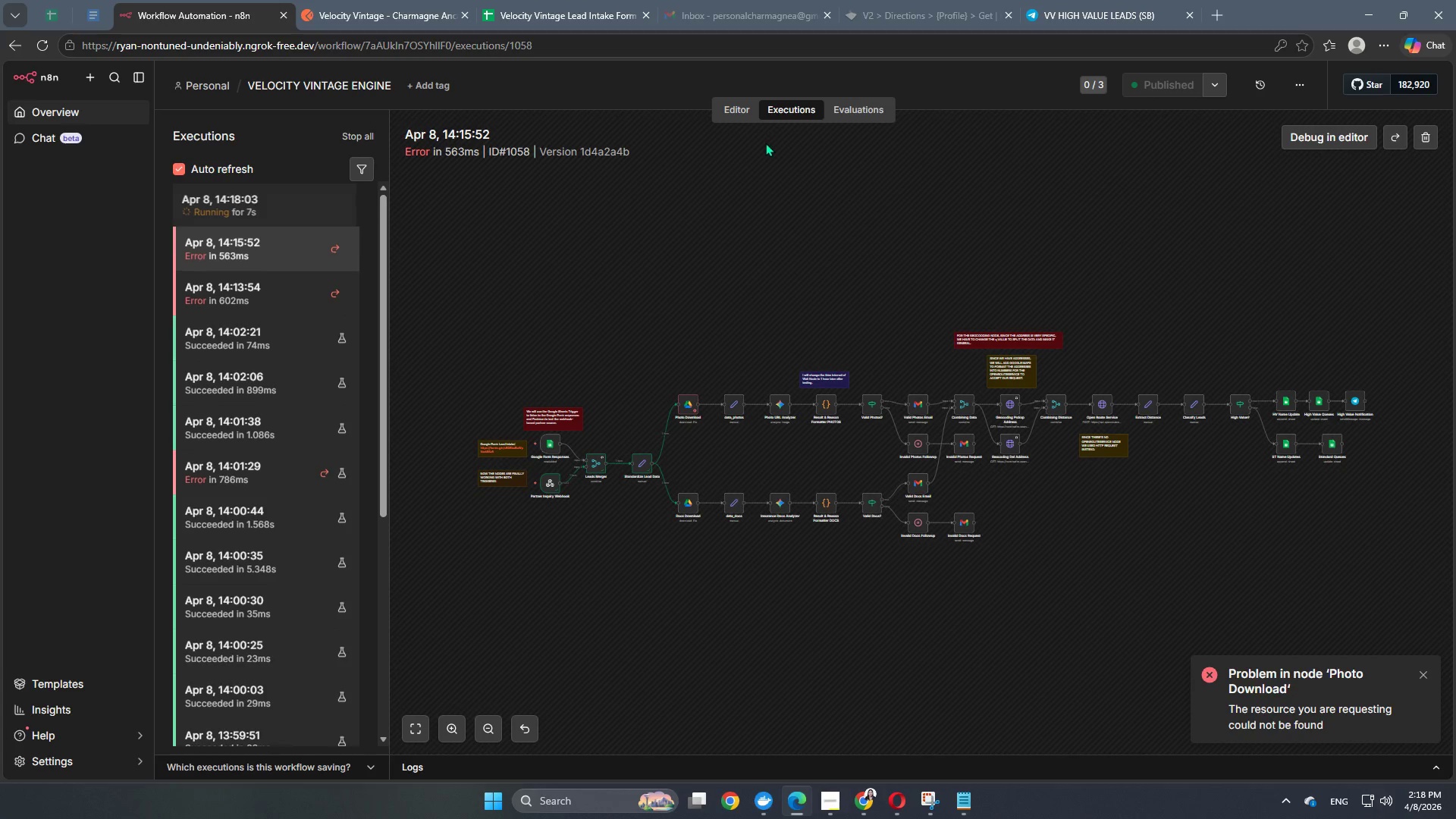 
wait(7.52)
 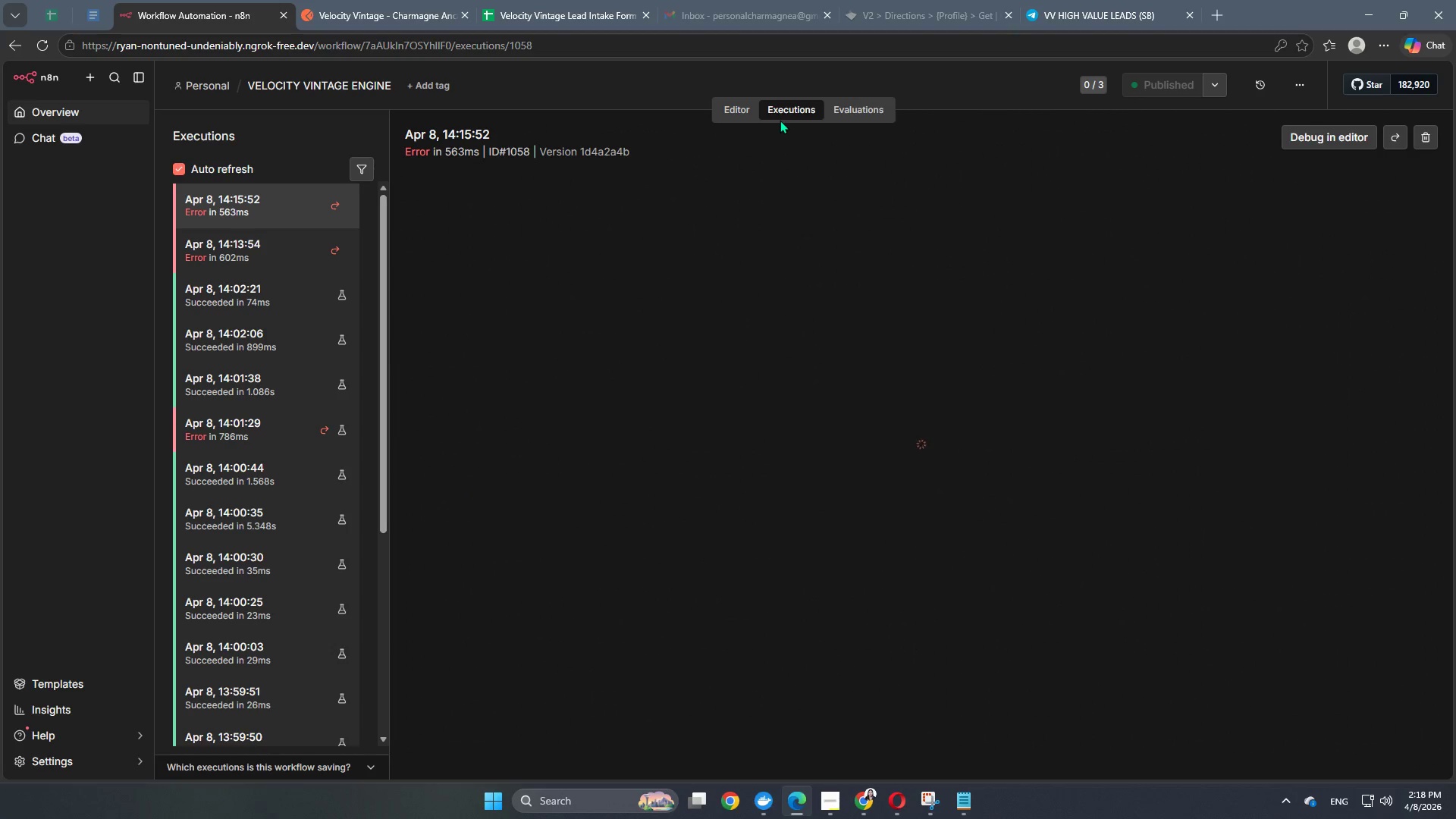 
left_click([278, 212])
 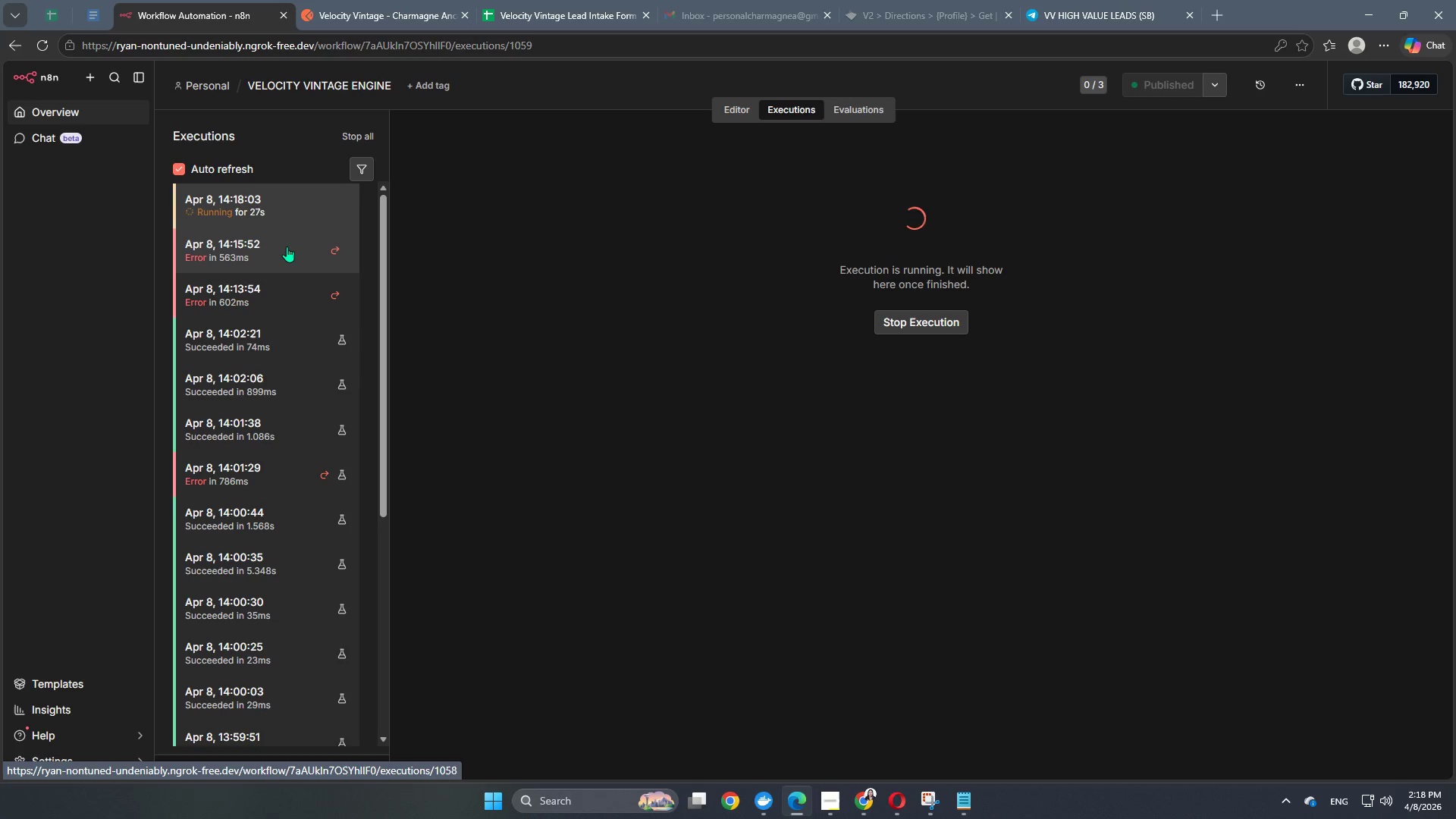 
wait(23.28)
 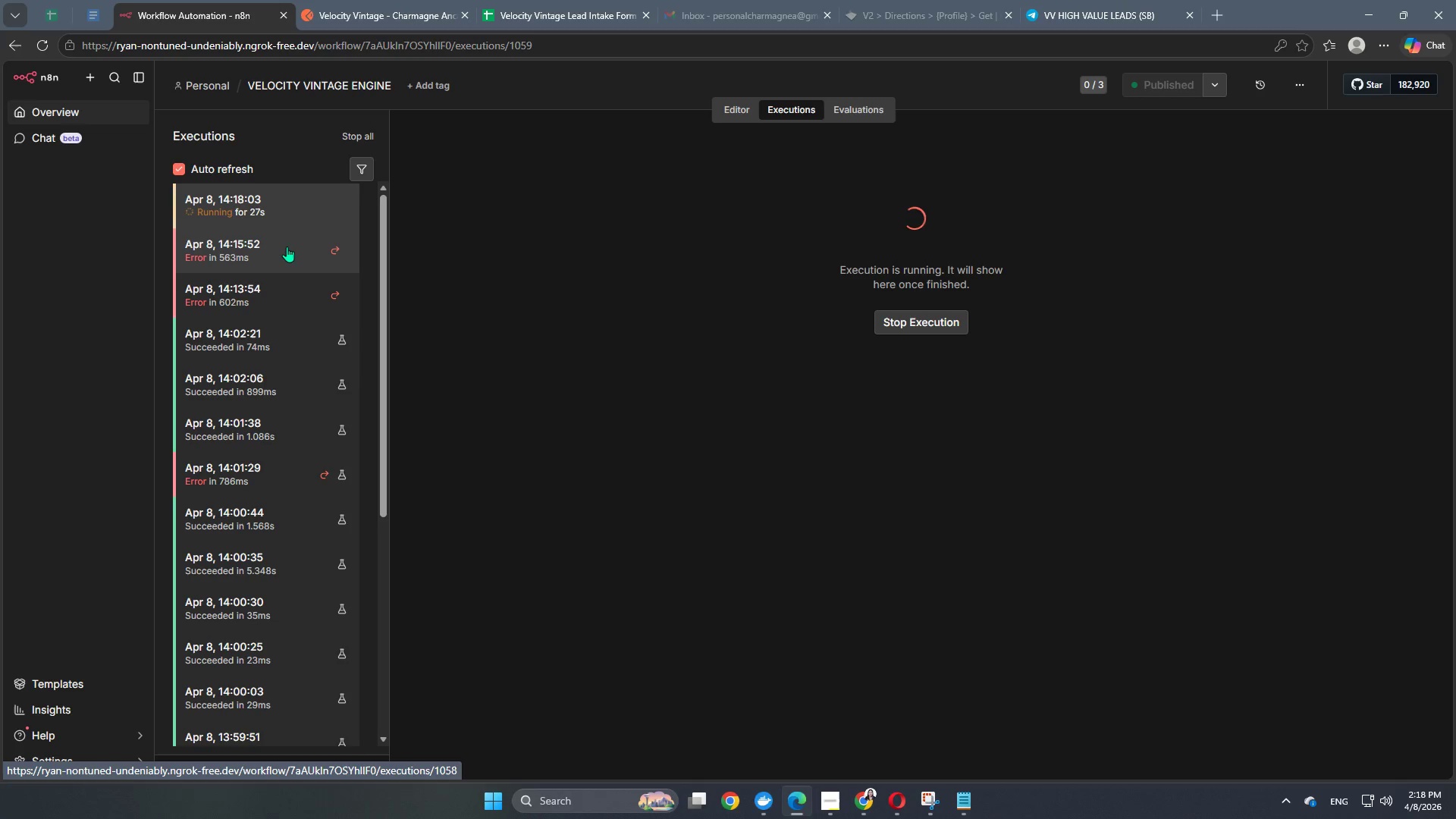 
left_click([774, 2])
 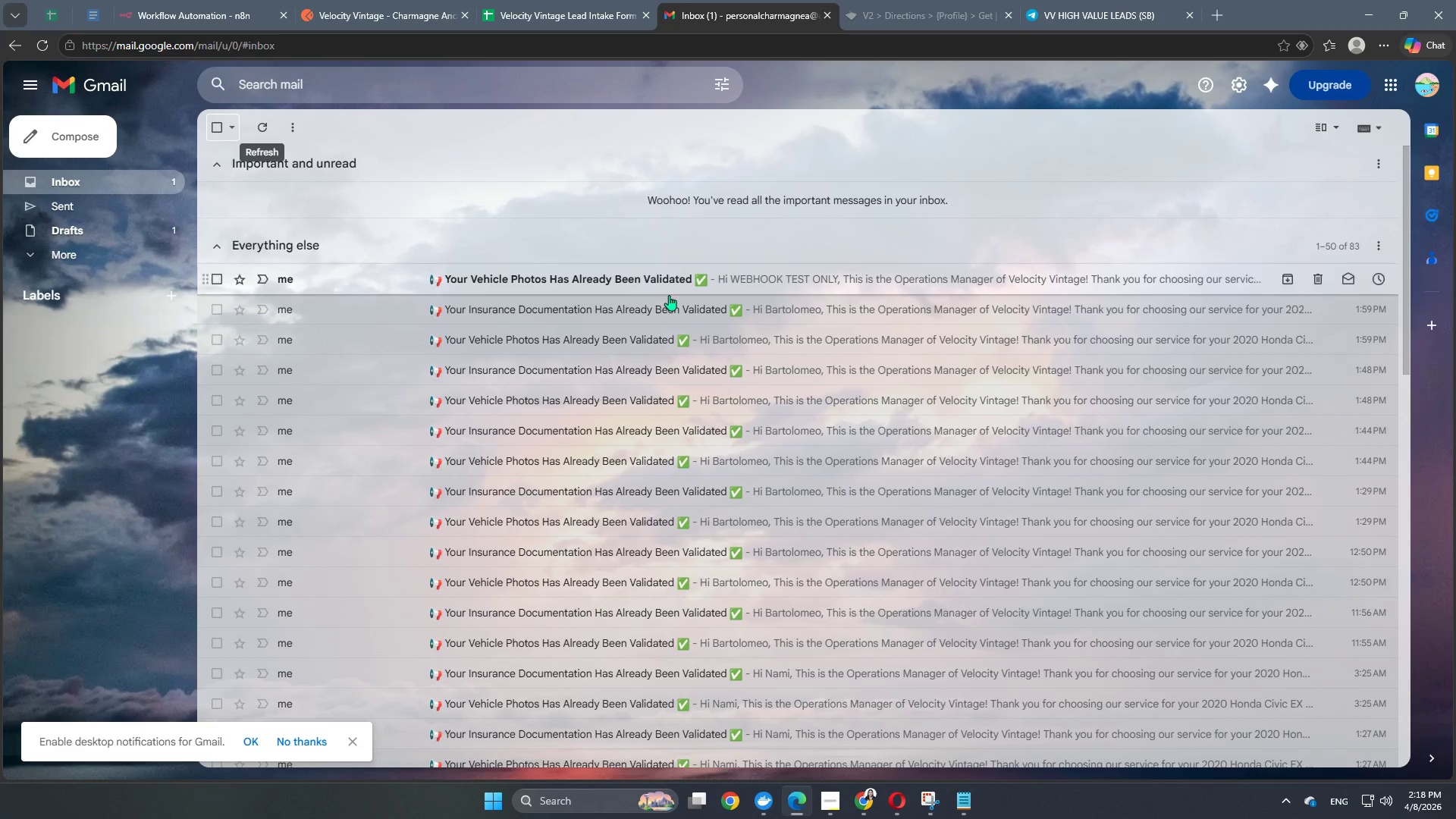 
left_click([677, 284])
 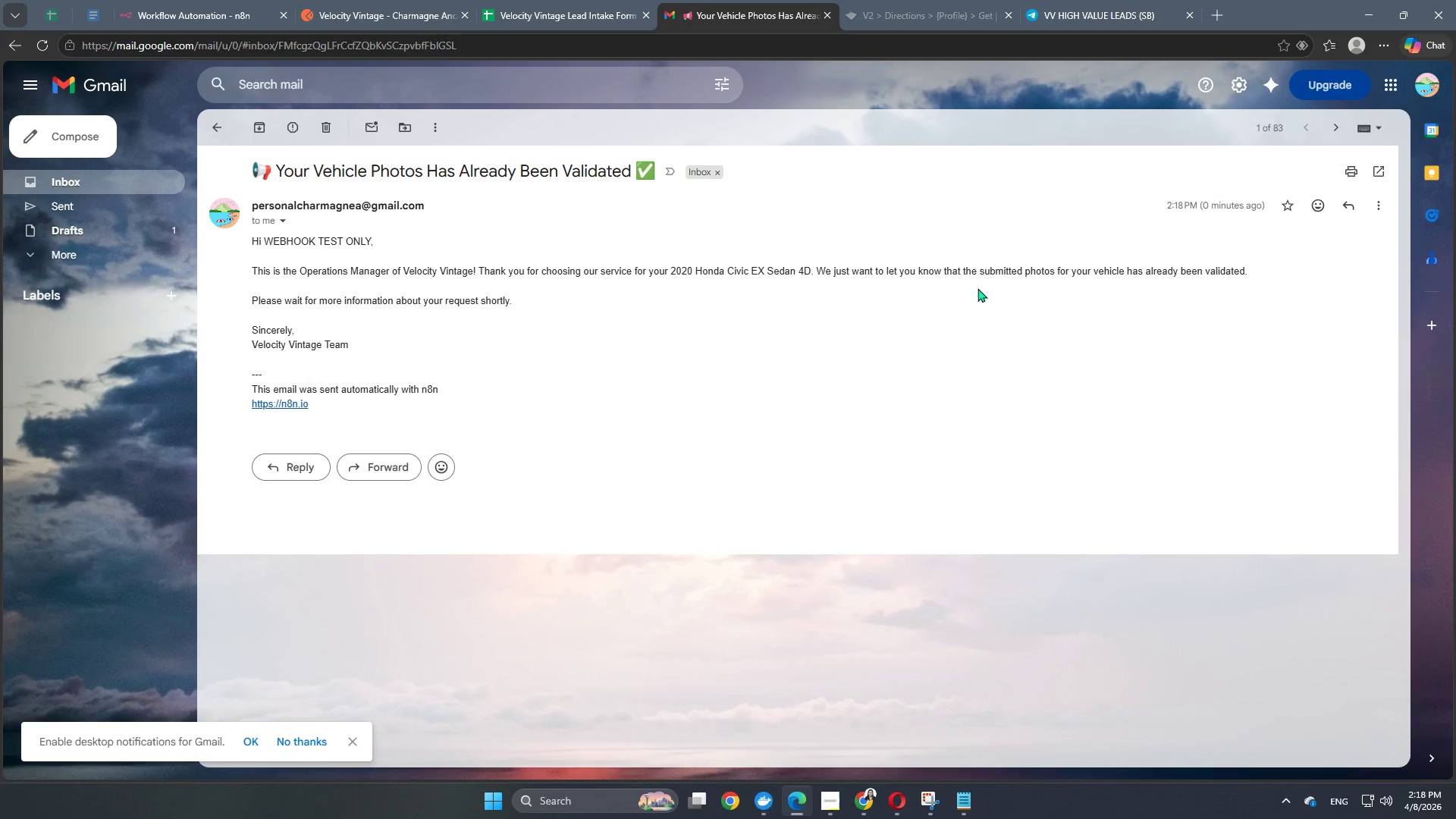 
wait(7.84)
 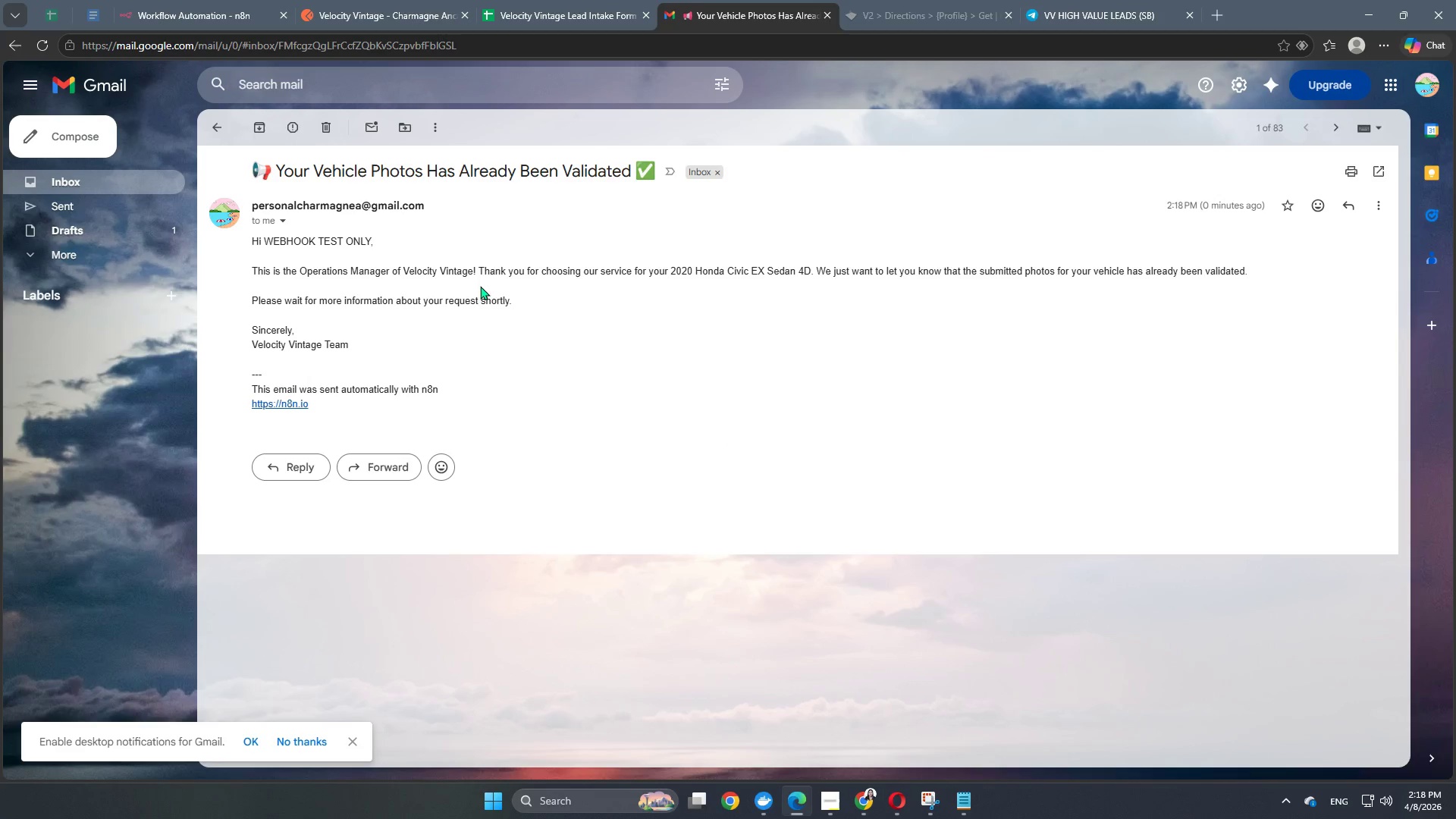 
left_click([149, 188])
 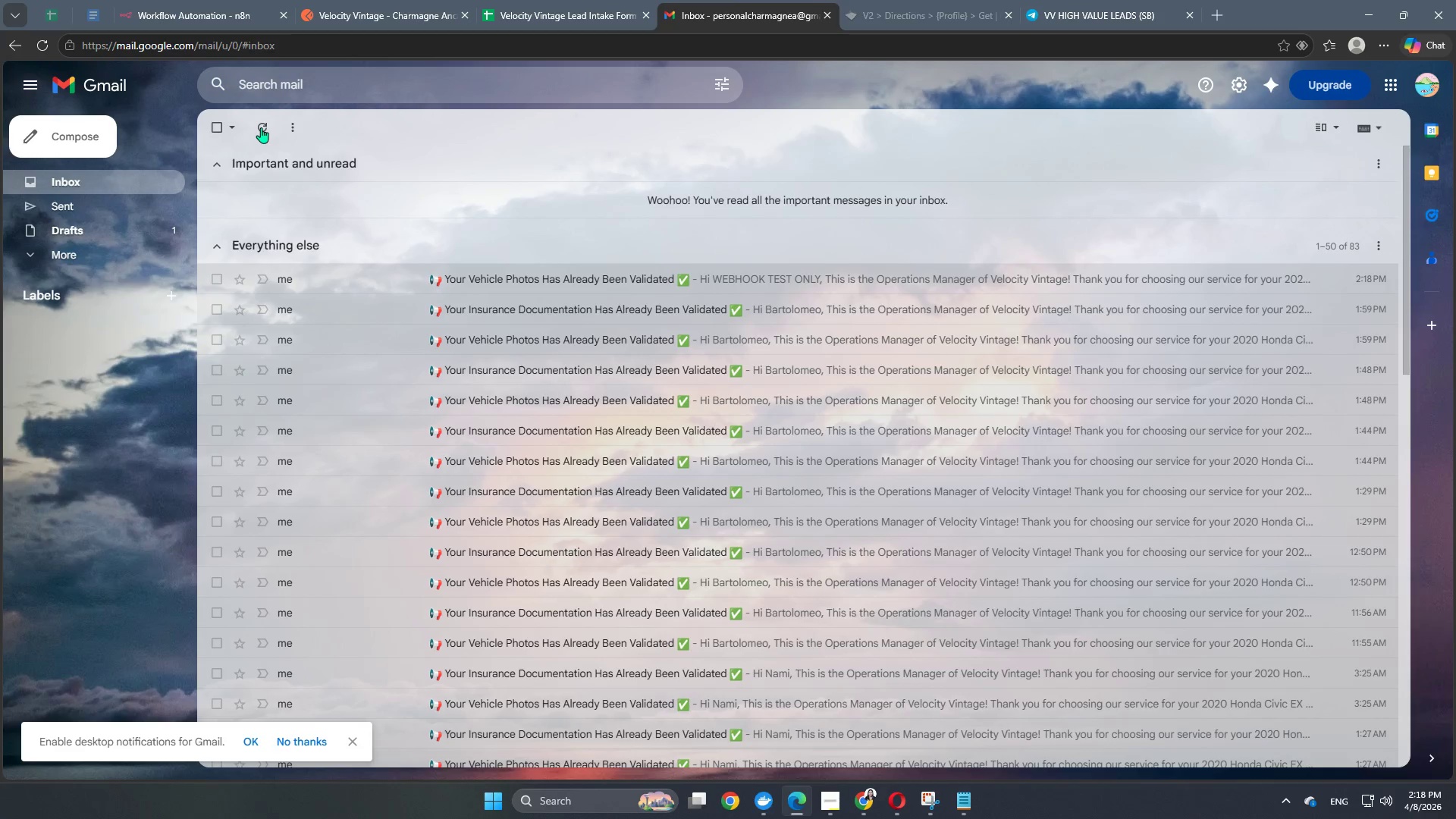 
double_click([261, 127])
 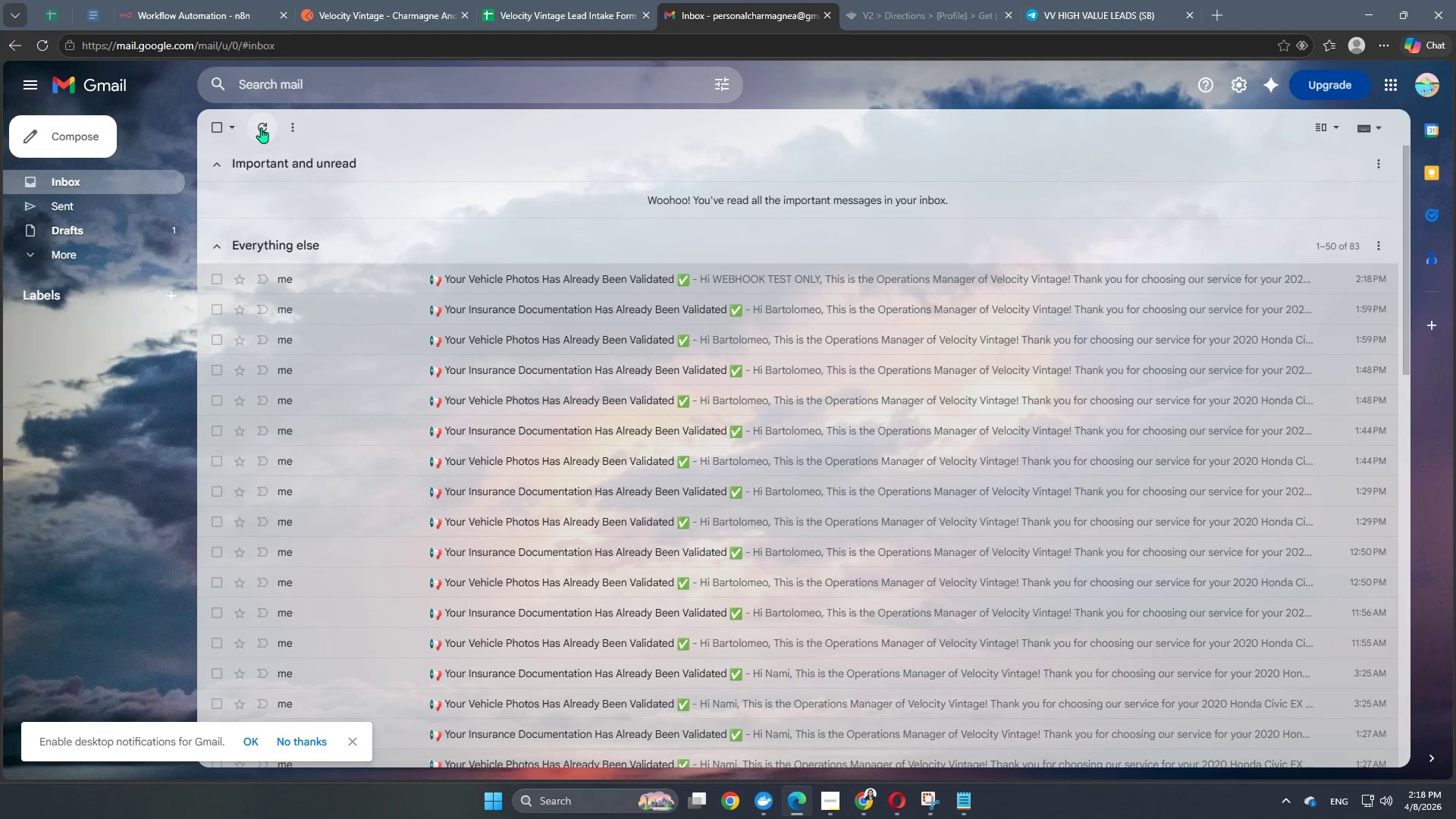 
triple_click([261, 127])
 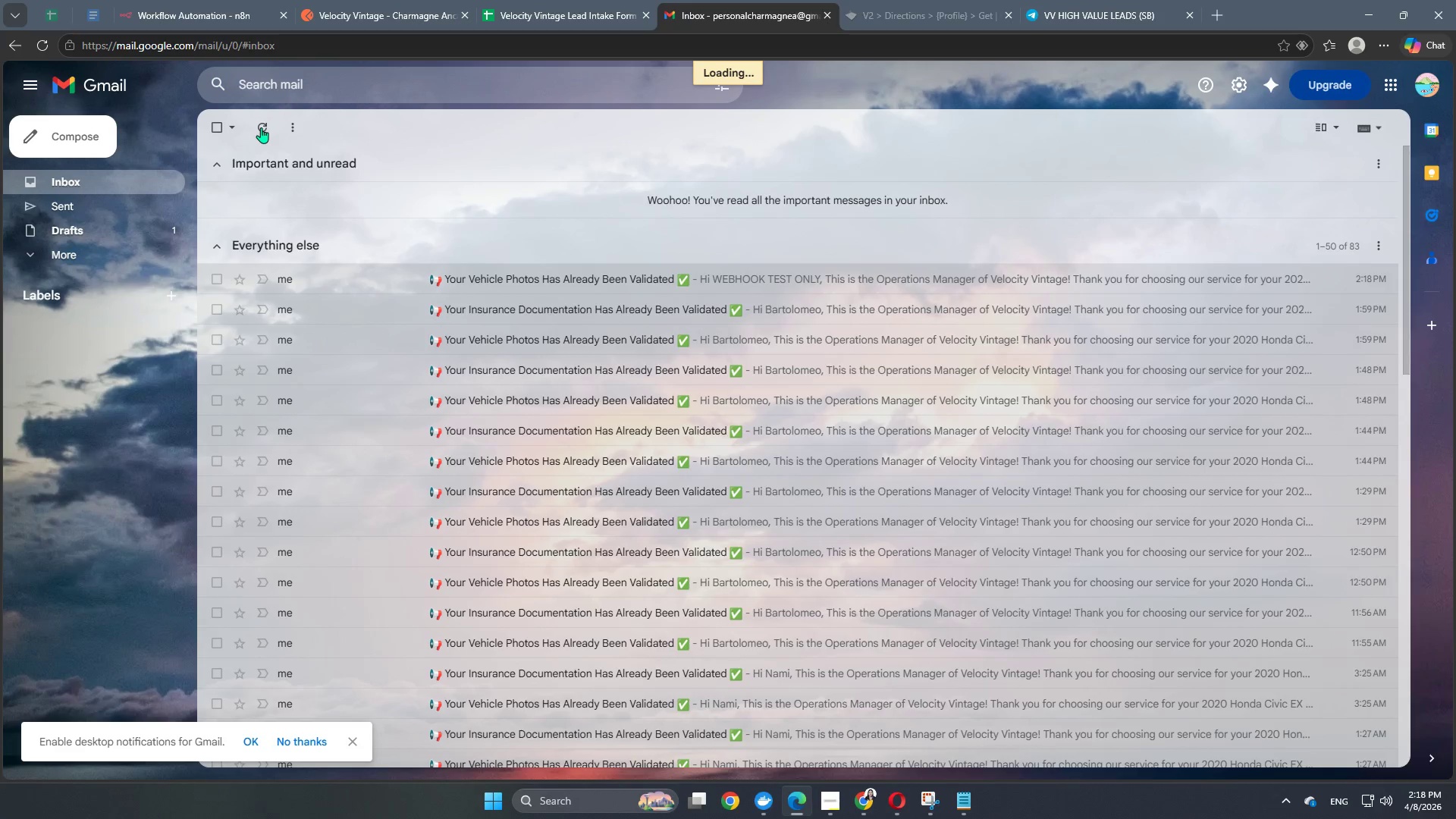 
triple_click([261, 127])
 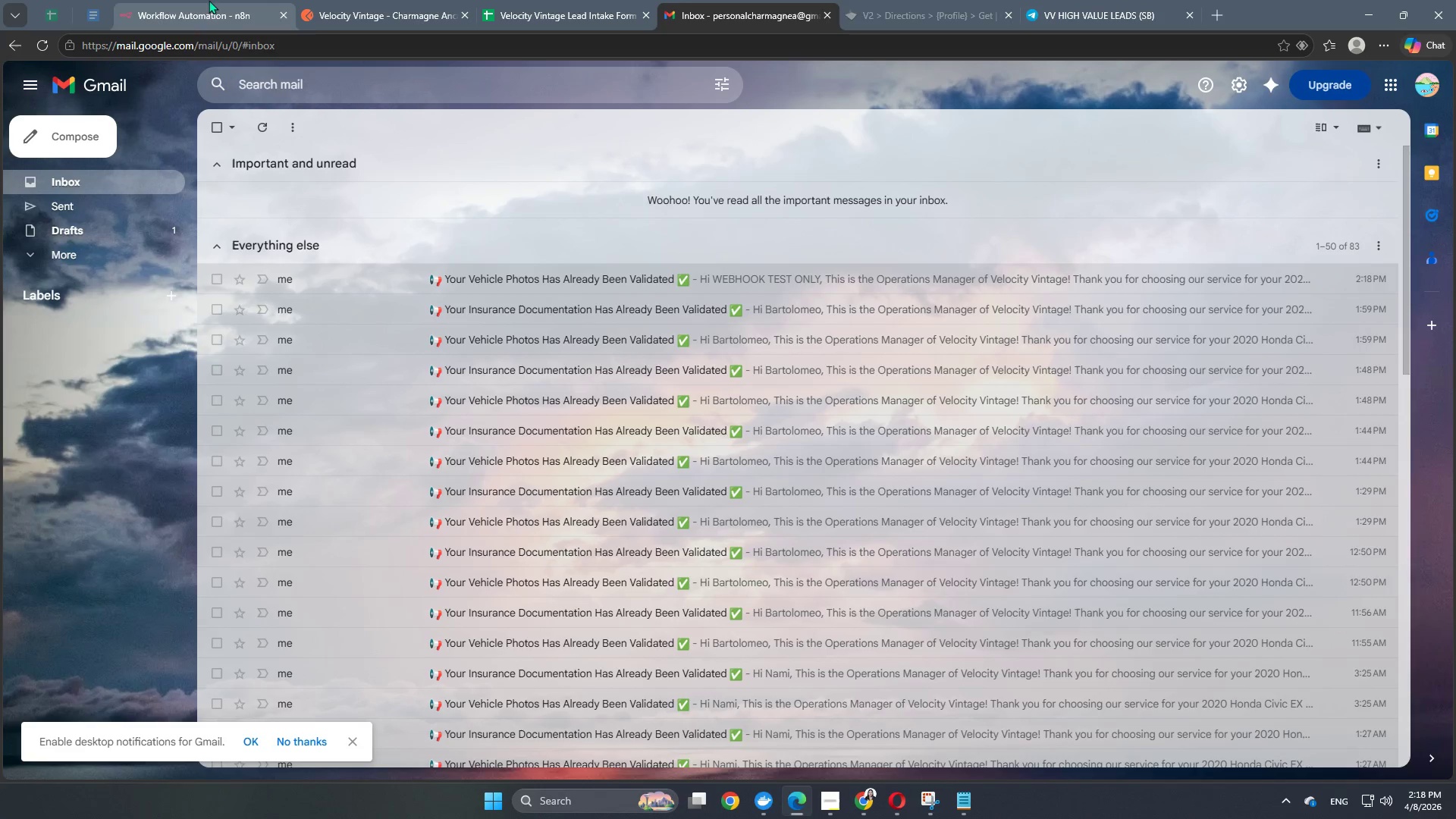 
left_click([180, 14])
 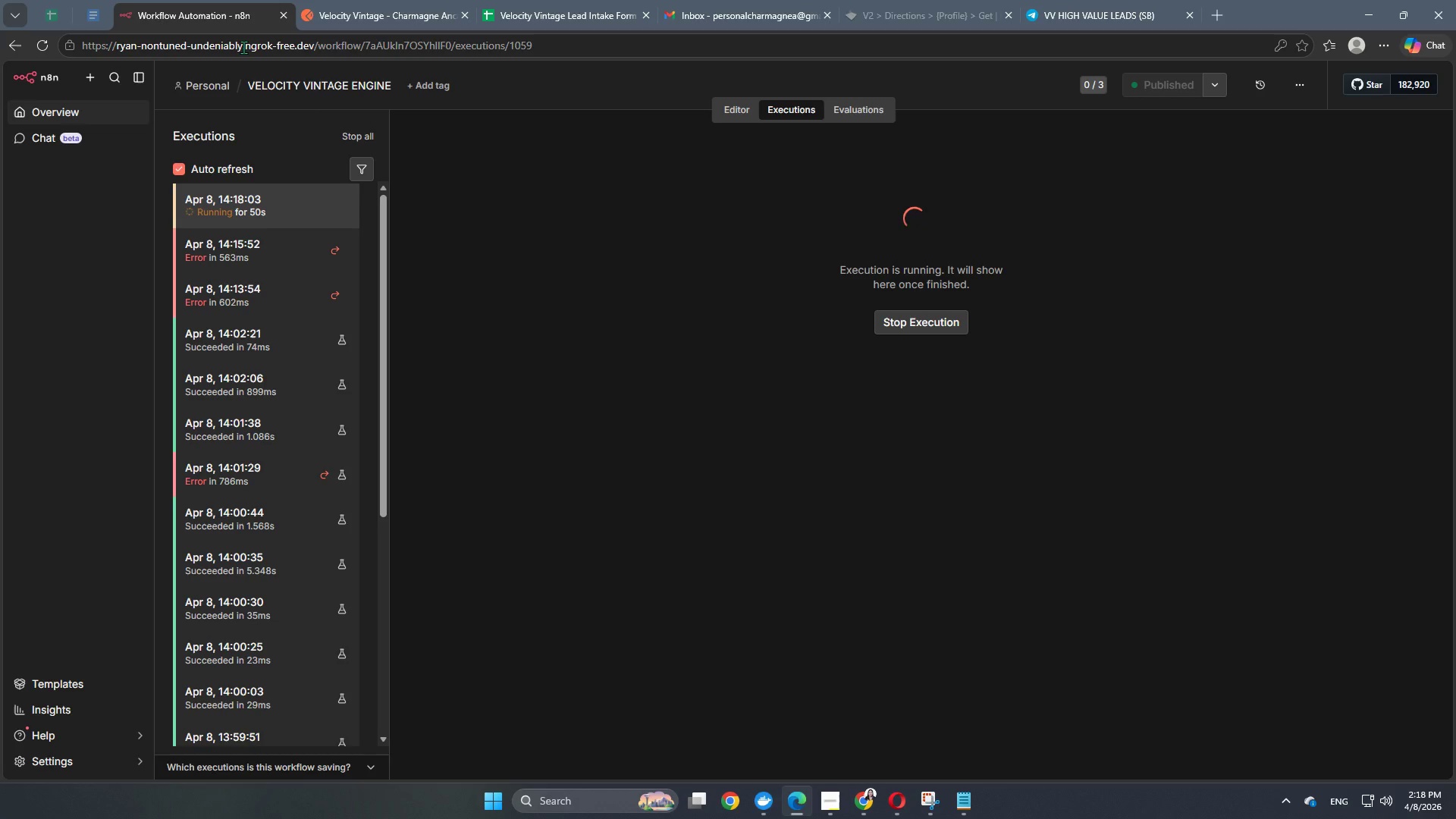 
mouse_move([334, 89])
 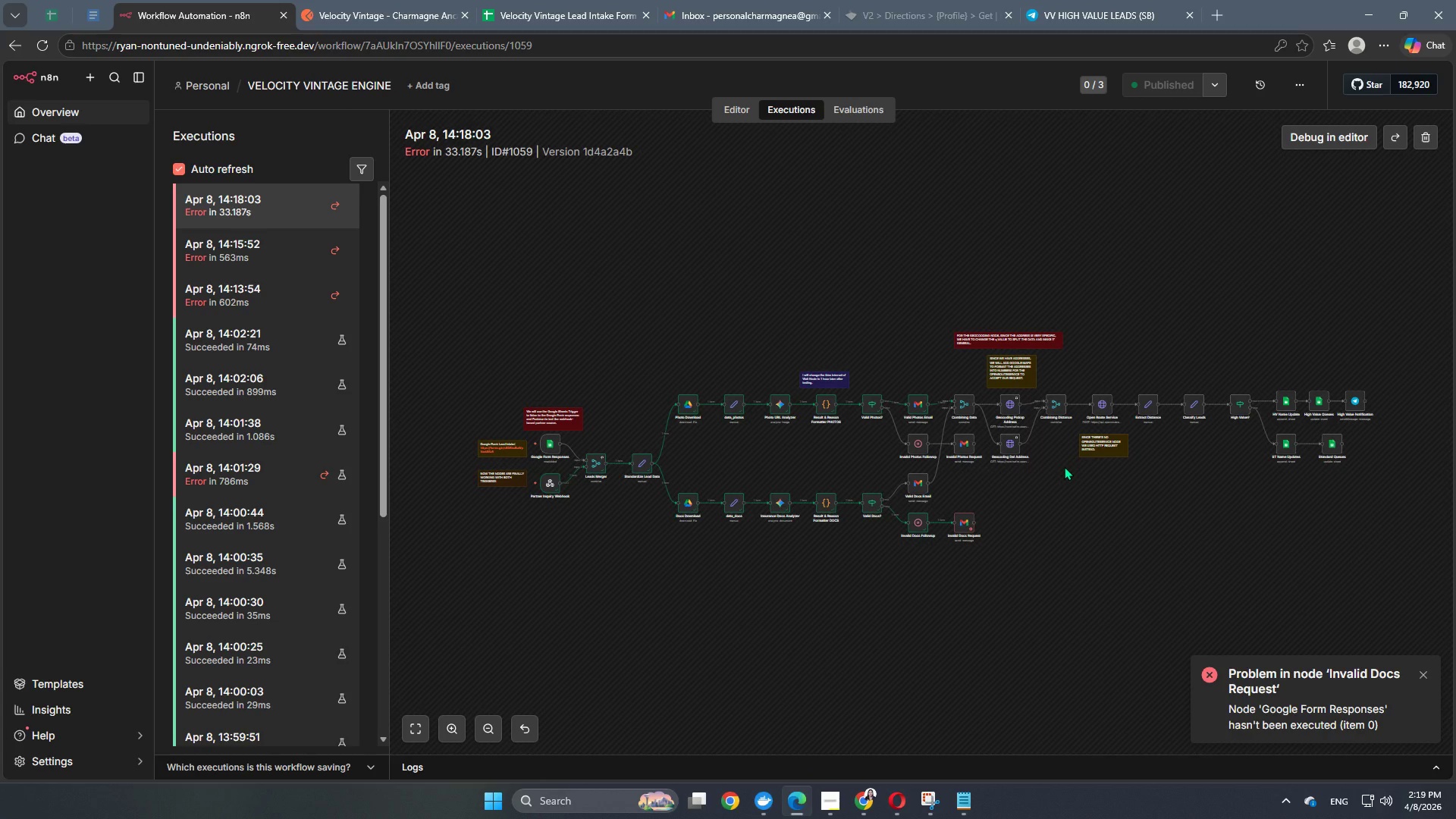 
scroll: coordinate [1064, 466], scroll_direction: up, amount: 2.0
 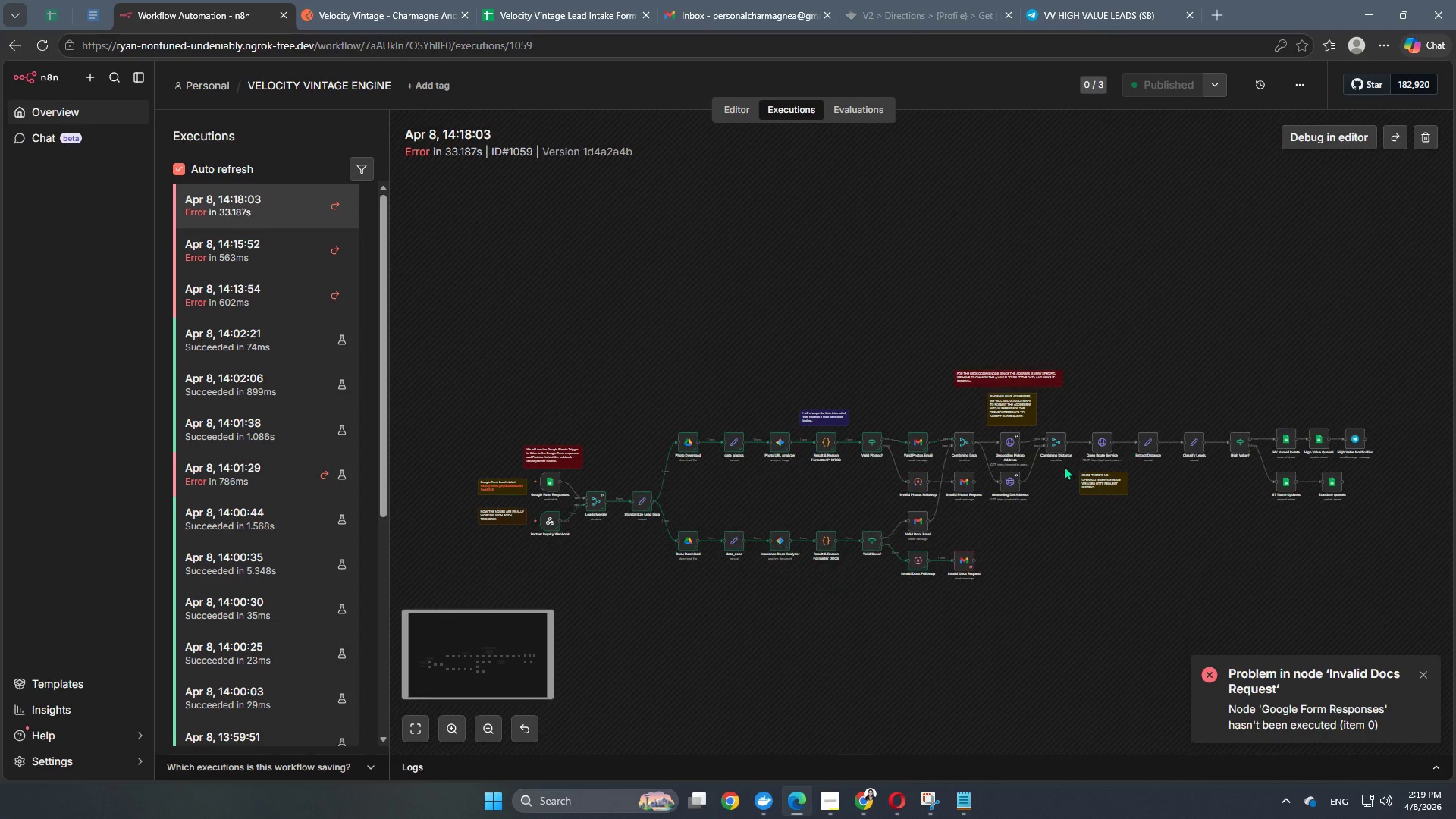 
scroll: coordinate [1064, 466], scroll_direction: down, amount: 2.0
 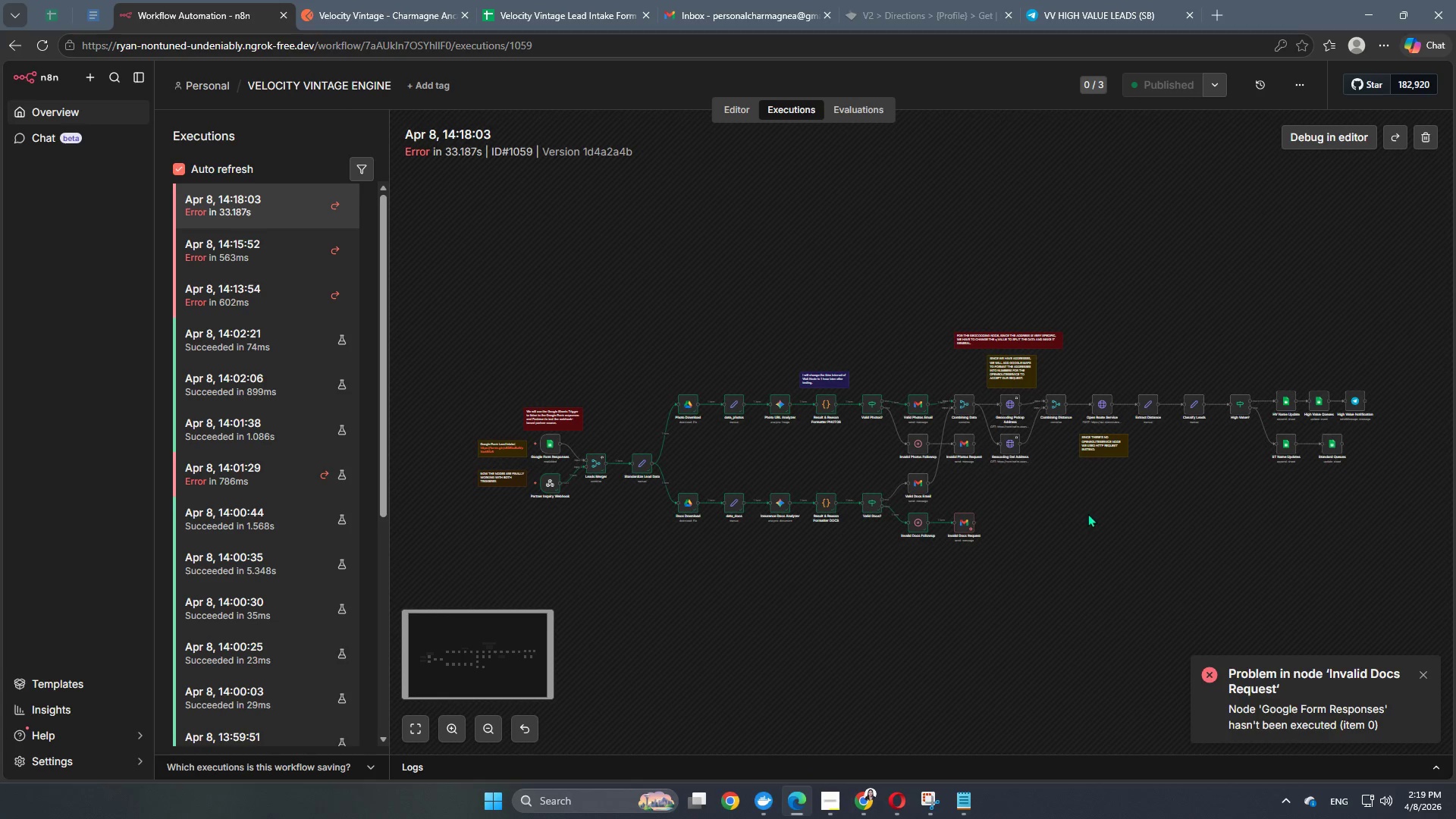 
hold_key(key=Space, duration=0.66)
 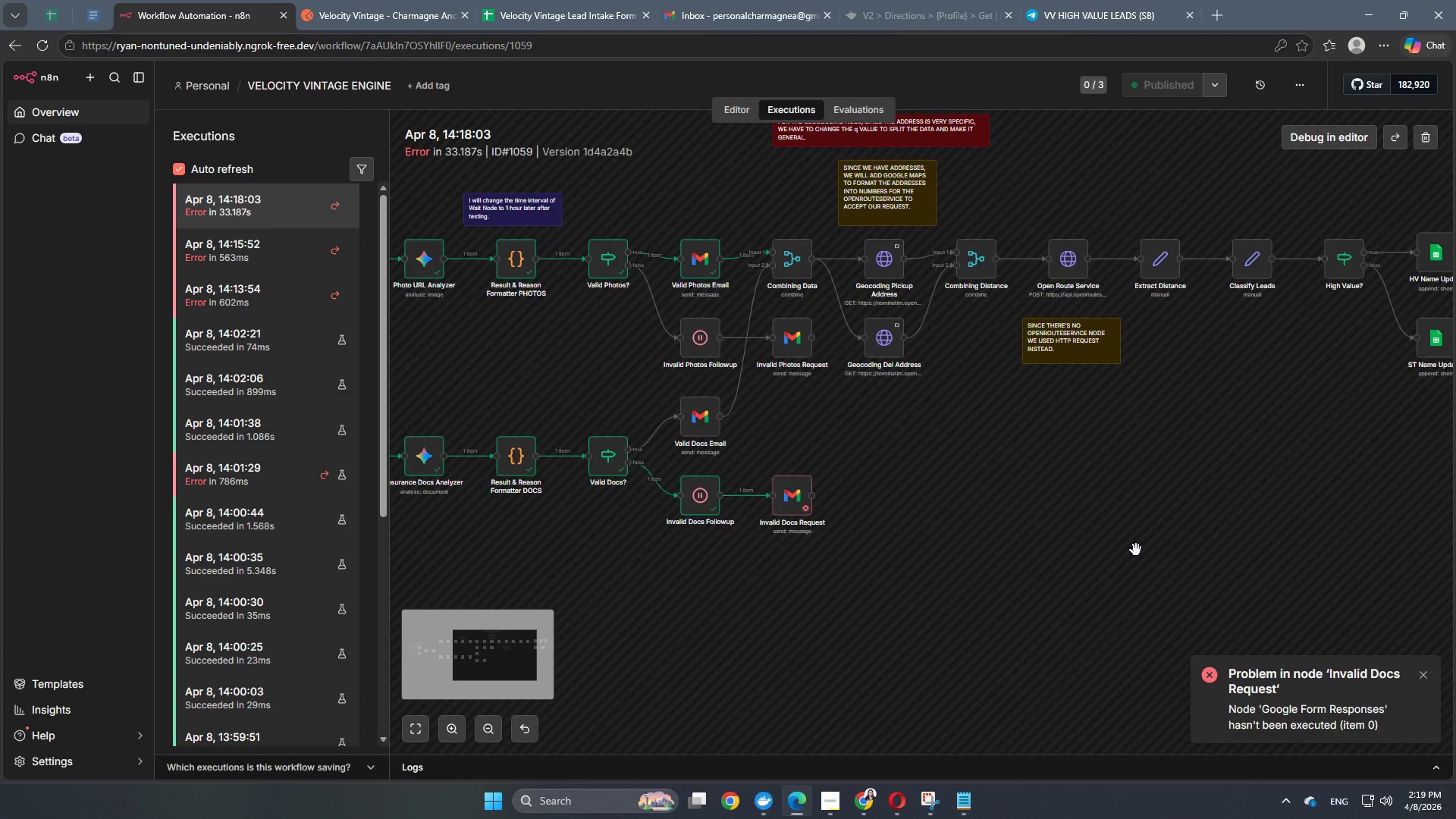 
scroll: coordinate [1136, 550], scroll_direction: up, amount: 3.0
 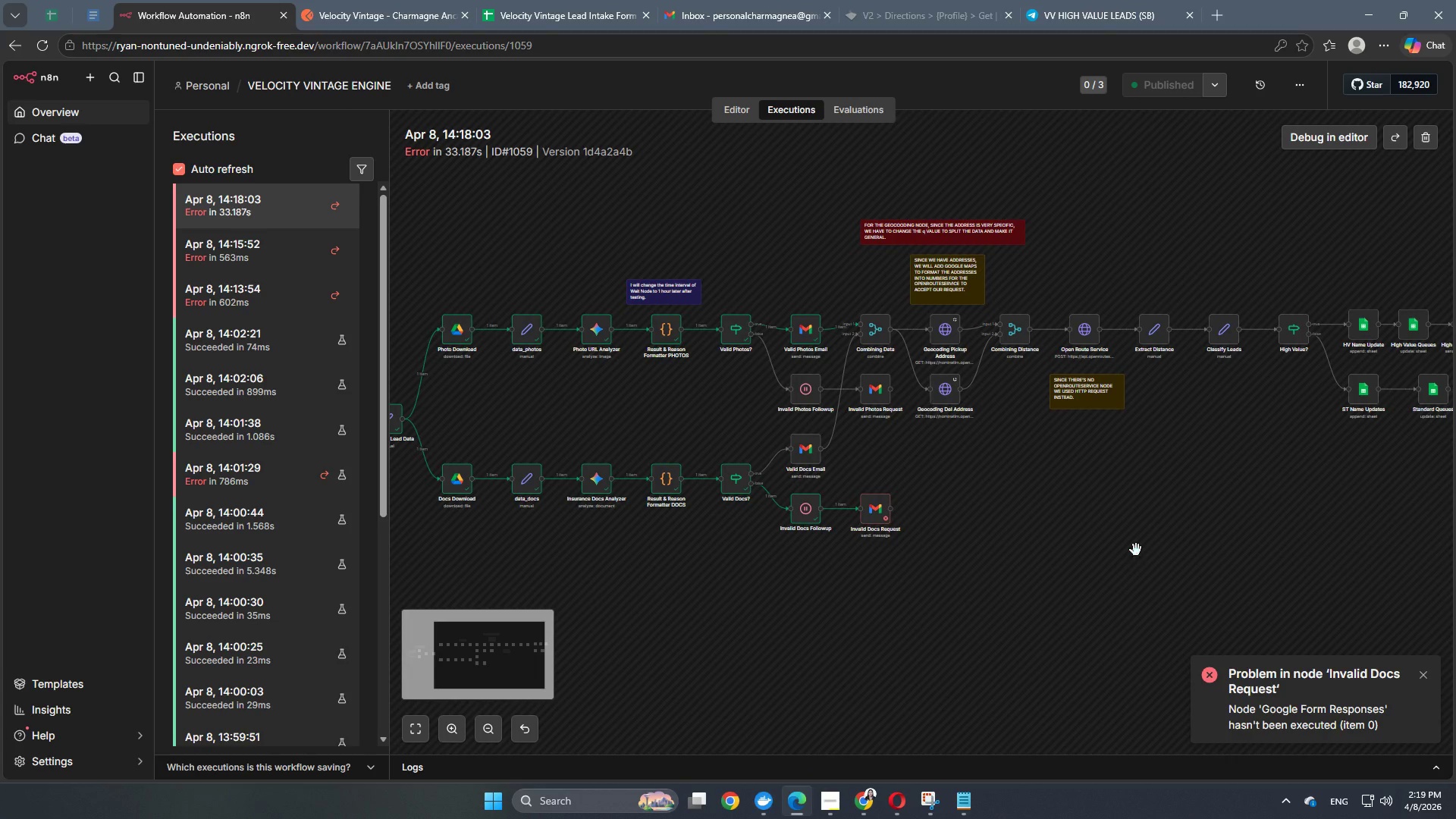 
hold_key(key=Space, duration=0.42)
 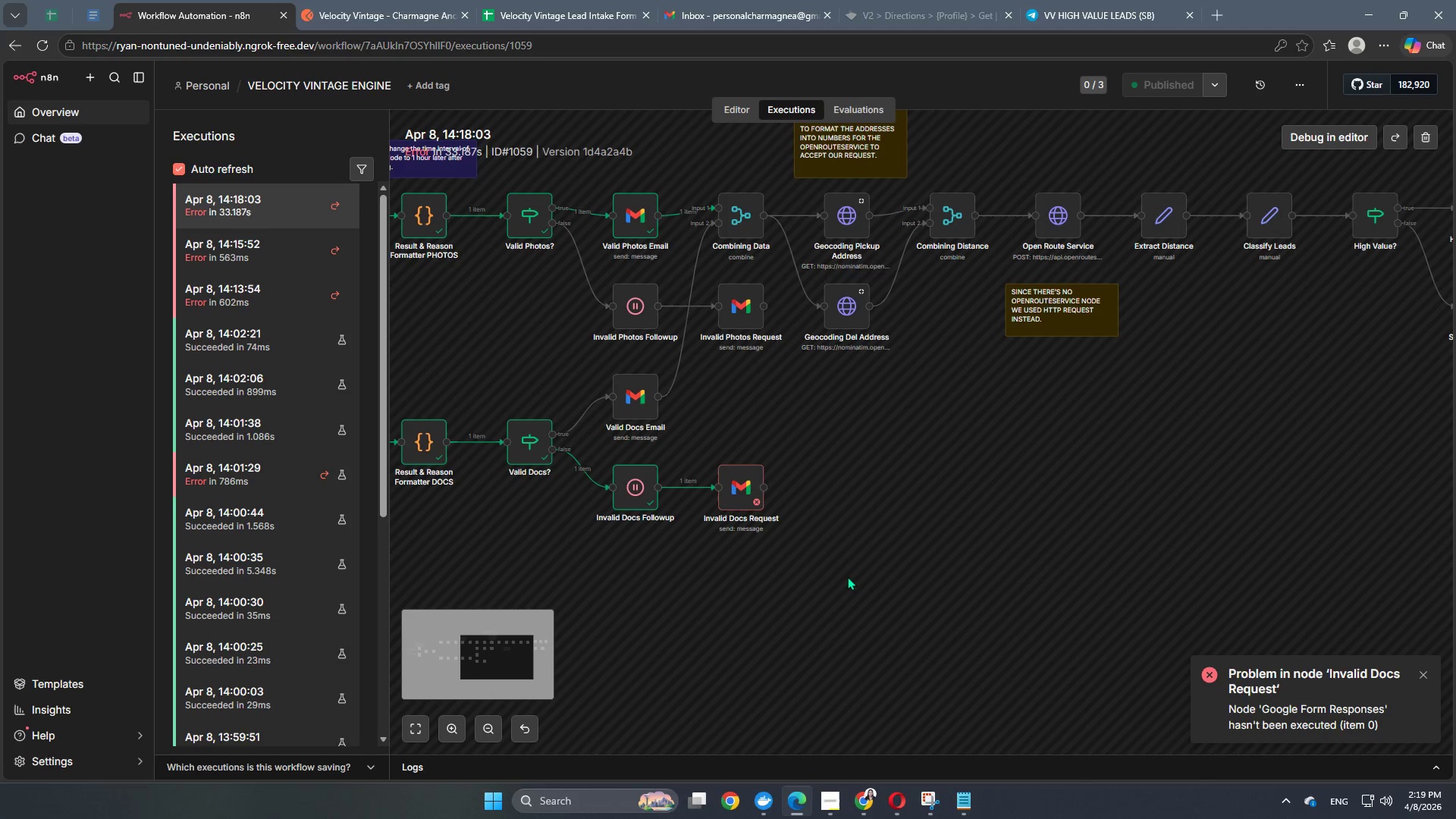 
left_click_drag(start_coordinate=[847, 576], to_coordinate=[934, 603])
 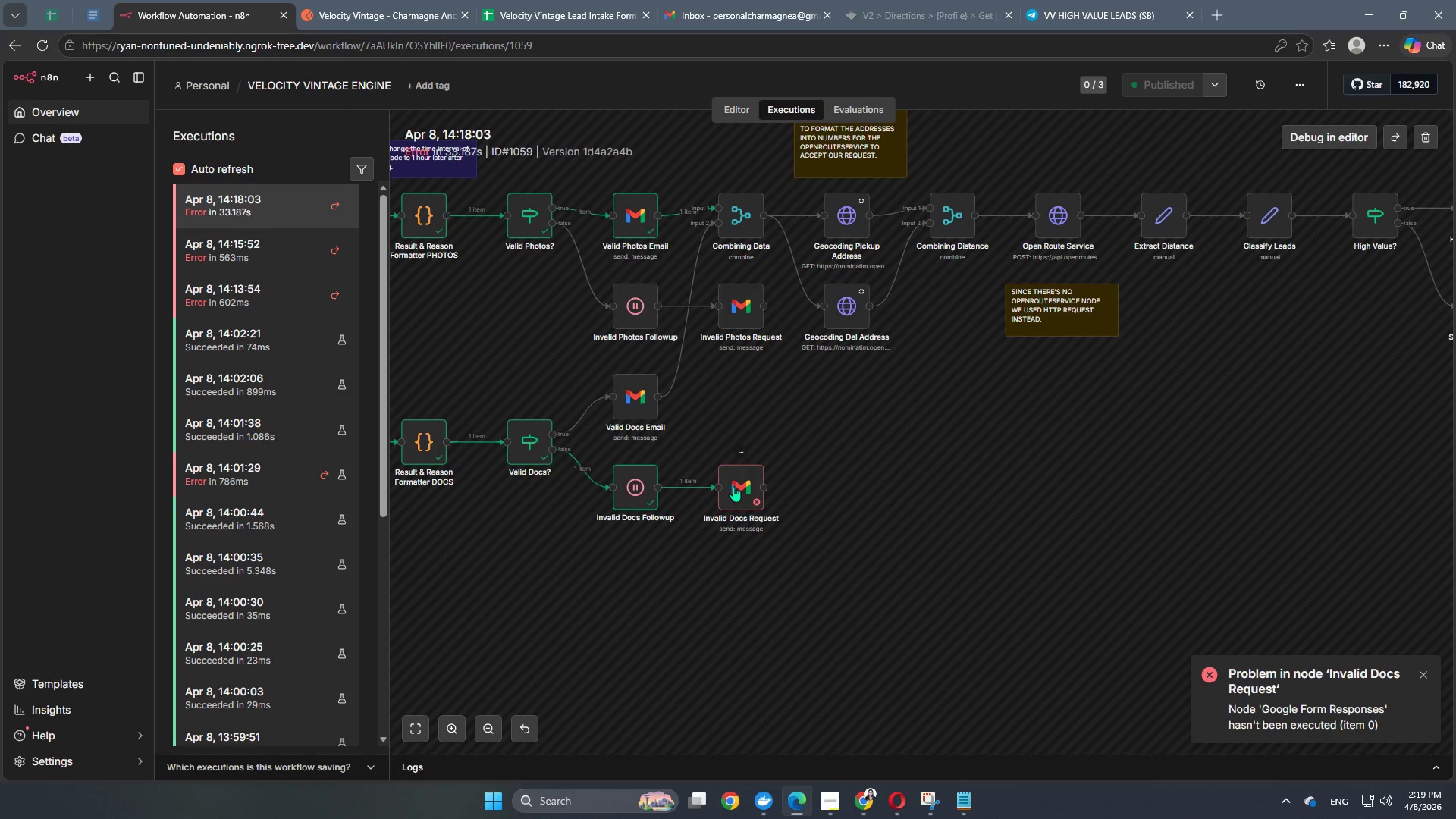 
left_click([733, 486])
 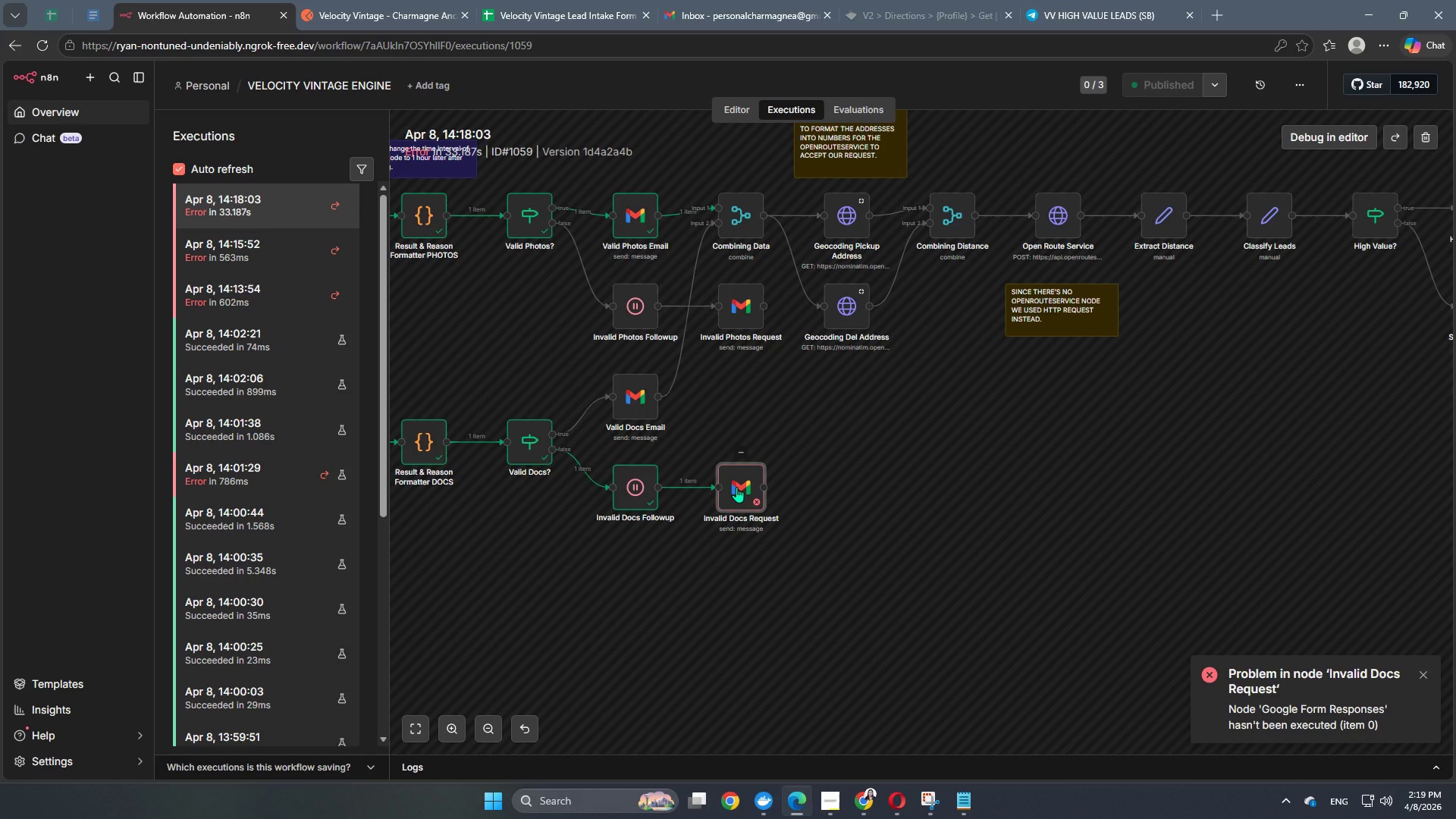 
double_click([736, 487])
 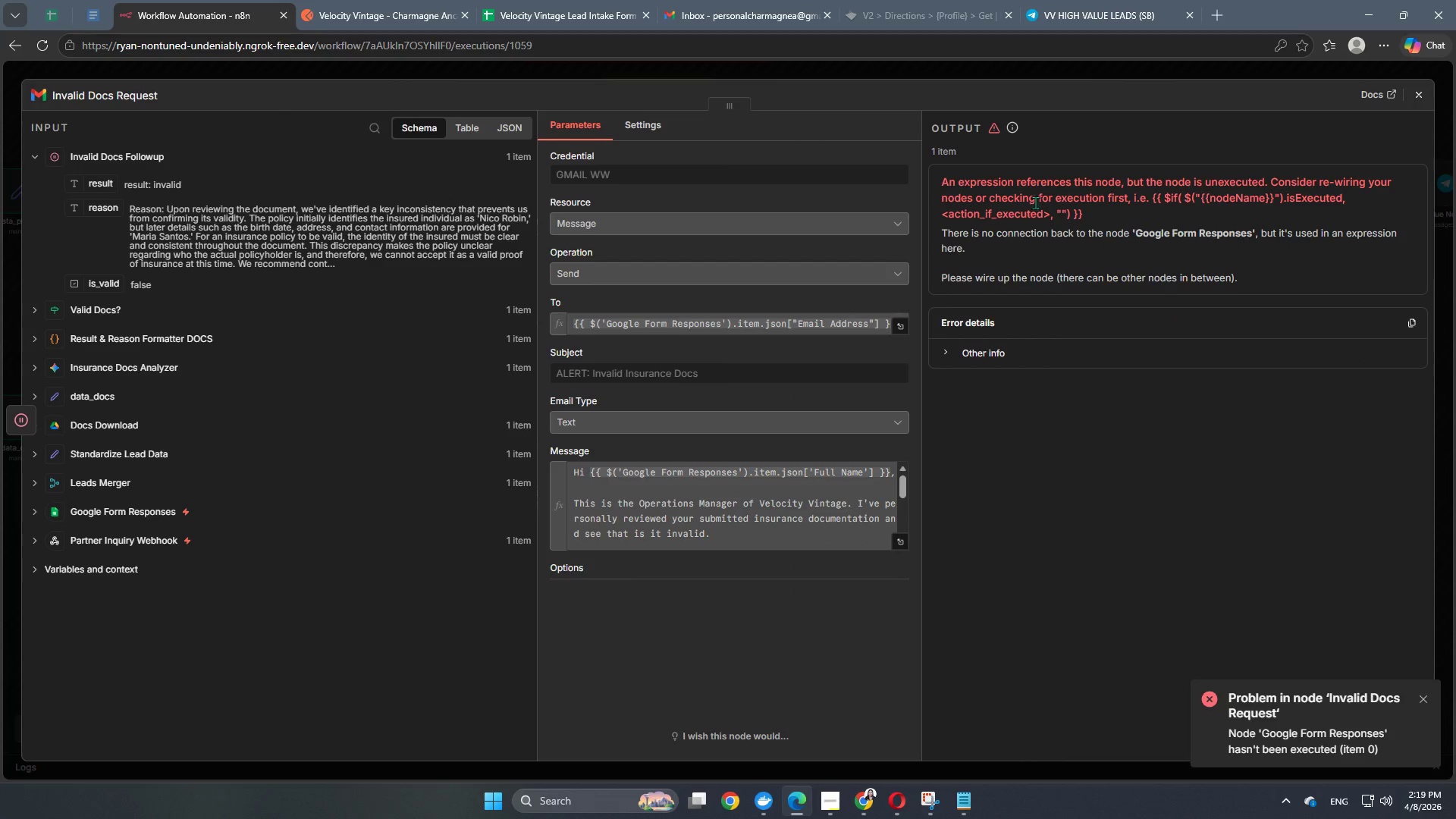 
wait(5.92)
 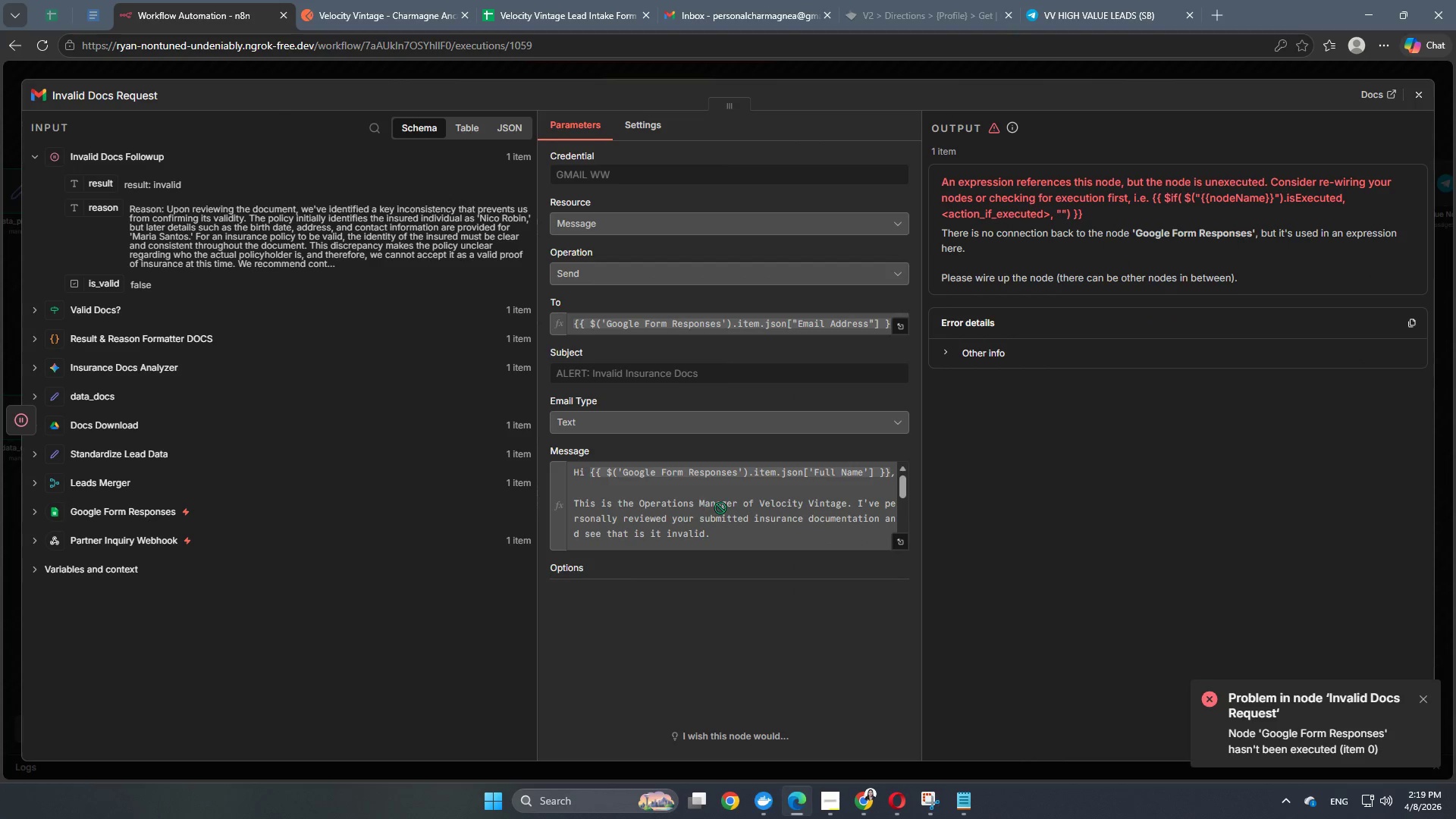 
left_click([776, 487])
 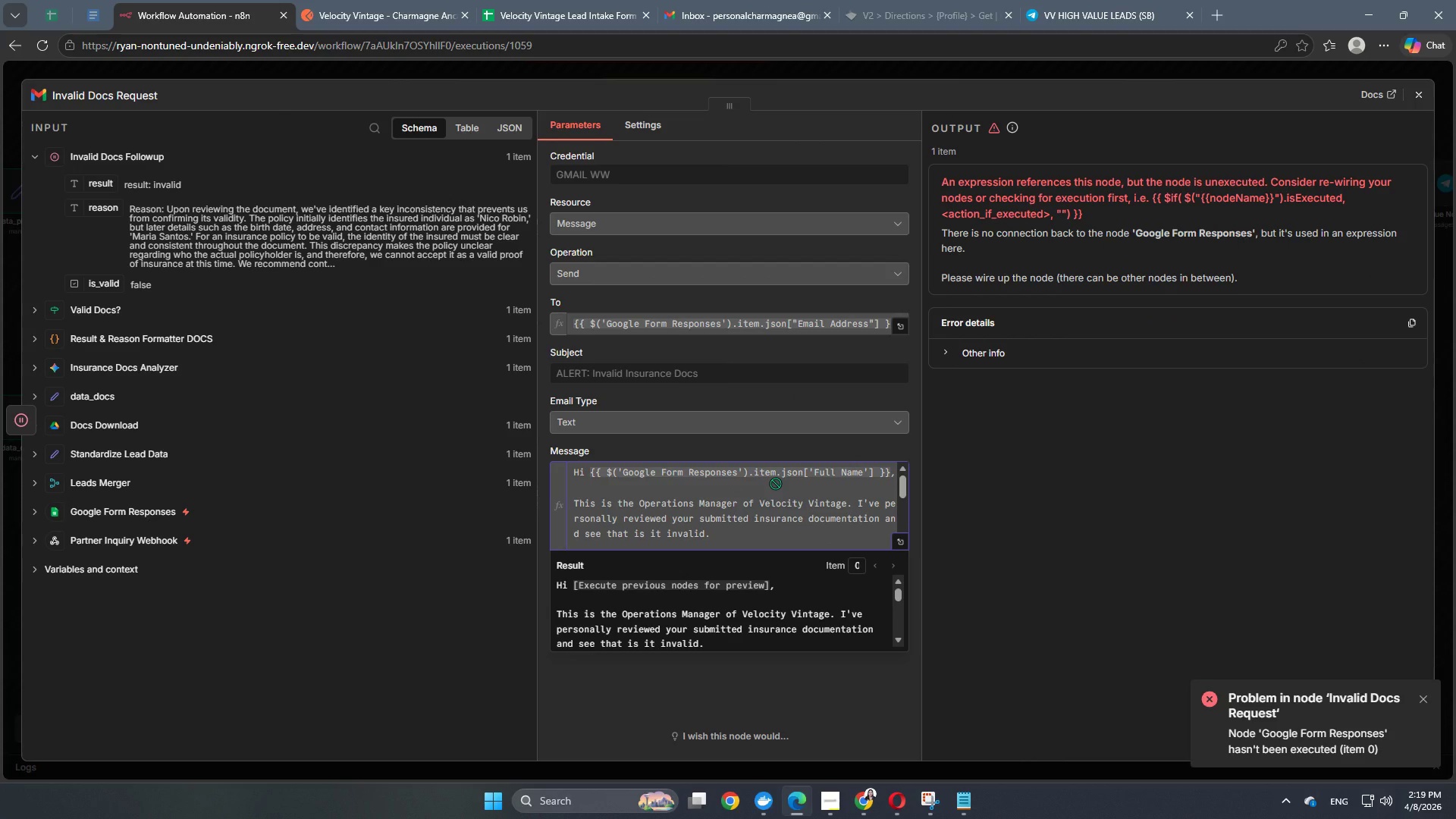 
left_click([776, 483])
 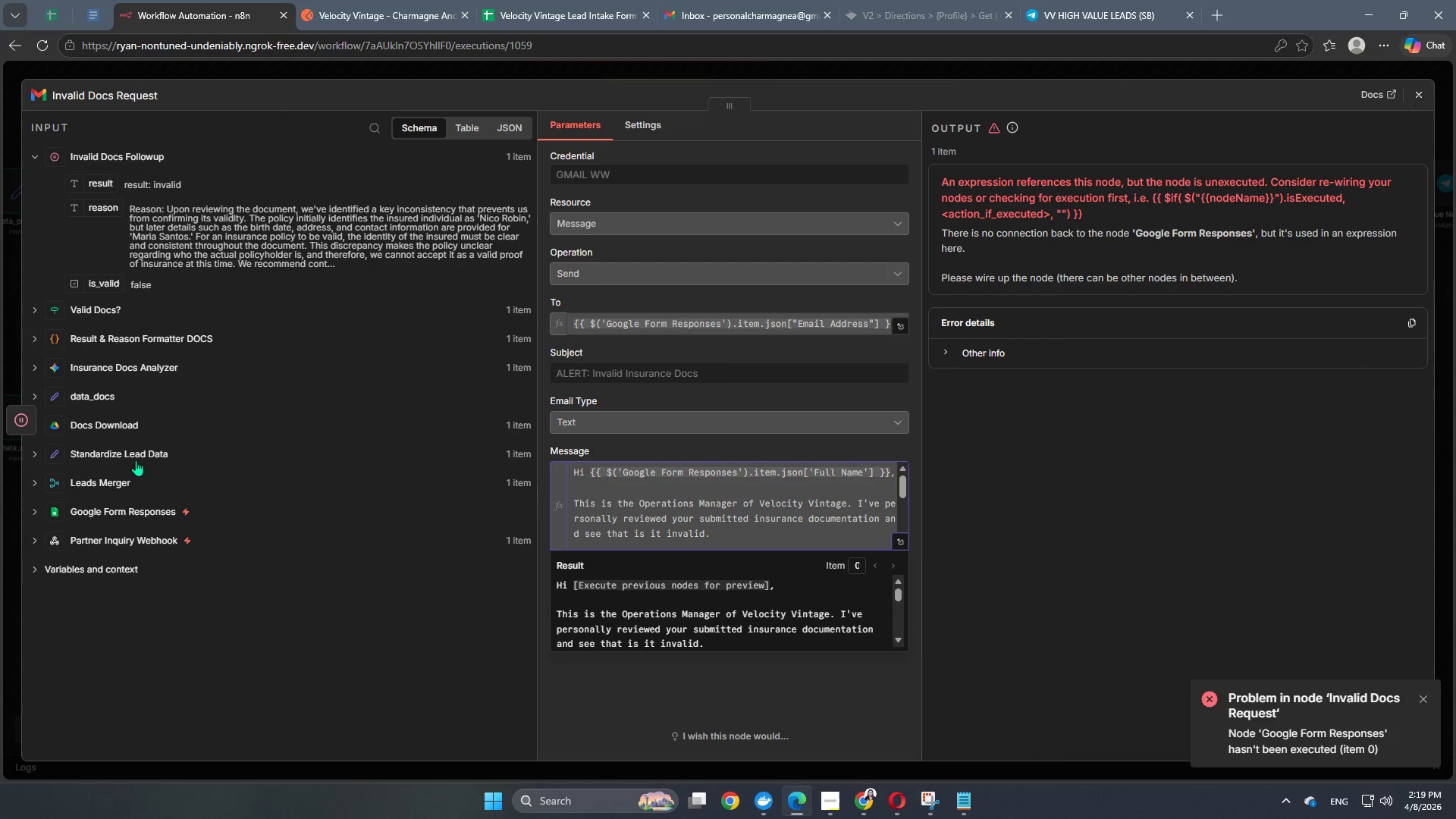 
left_click([136, 460])
 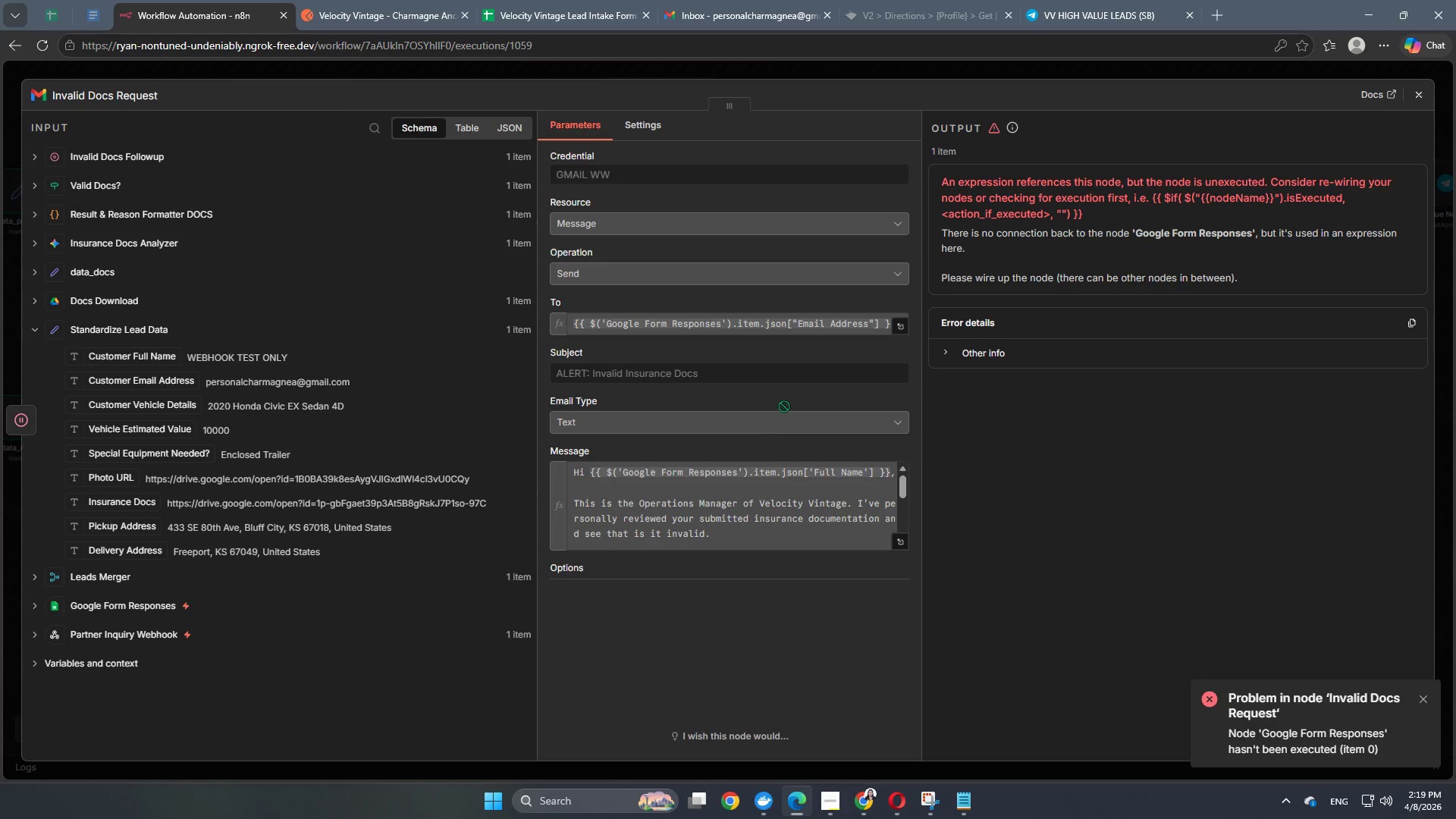 
mouse_move([787, 365])
 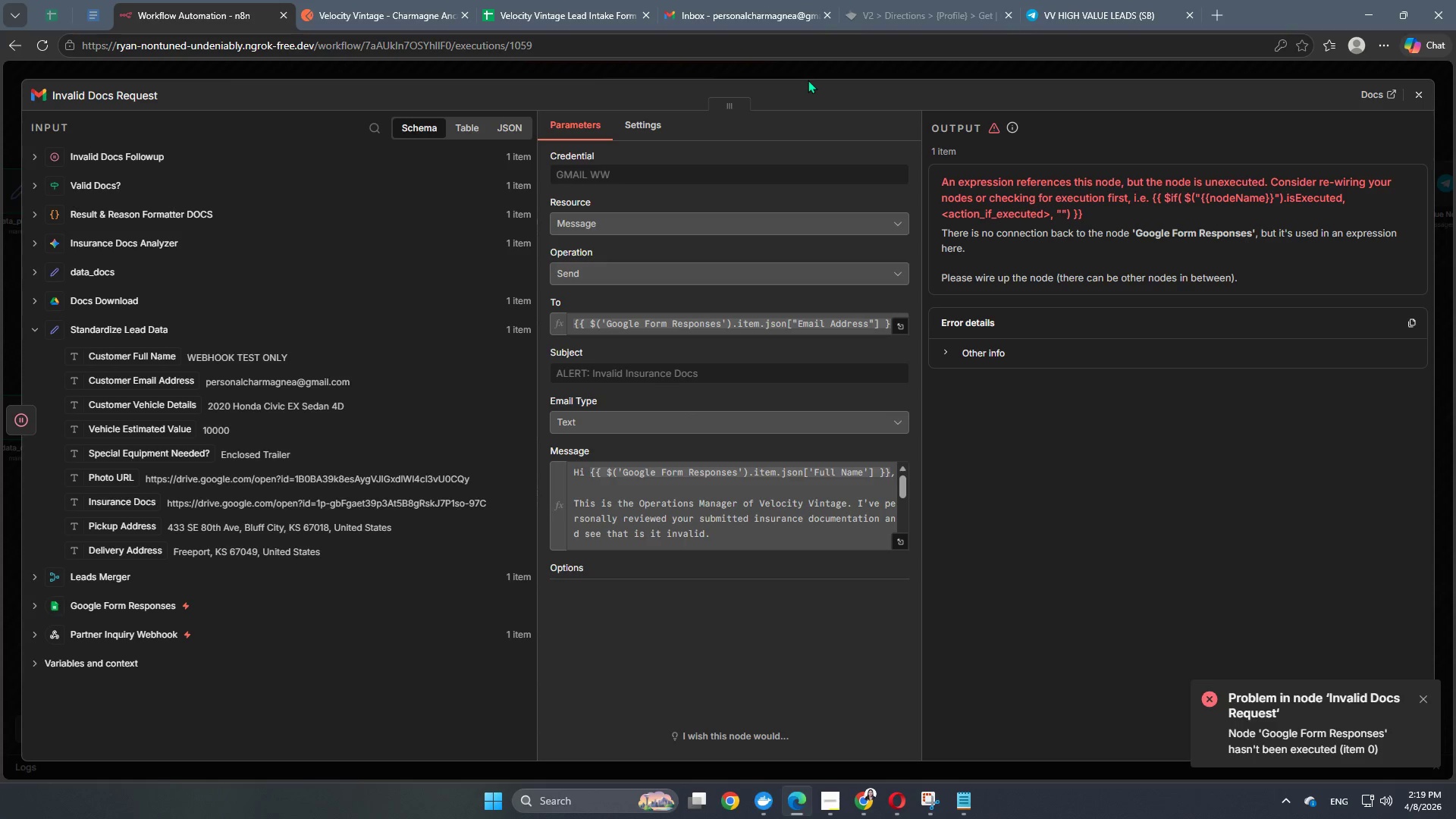 
left_click([814, 77])
 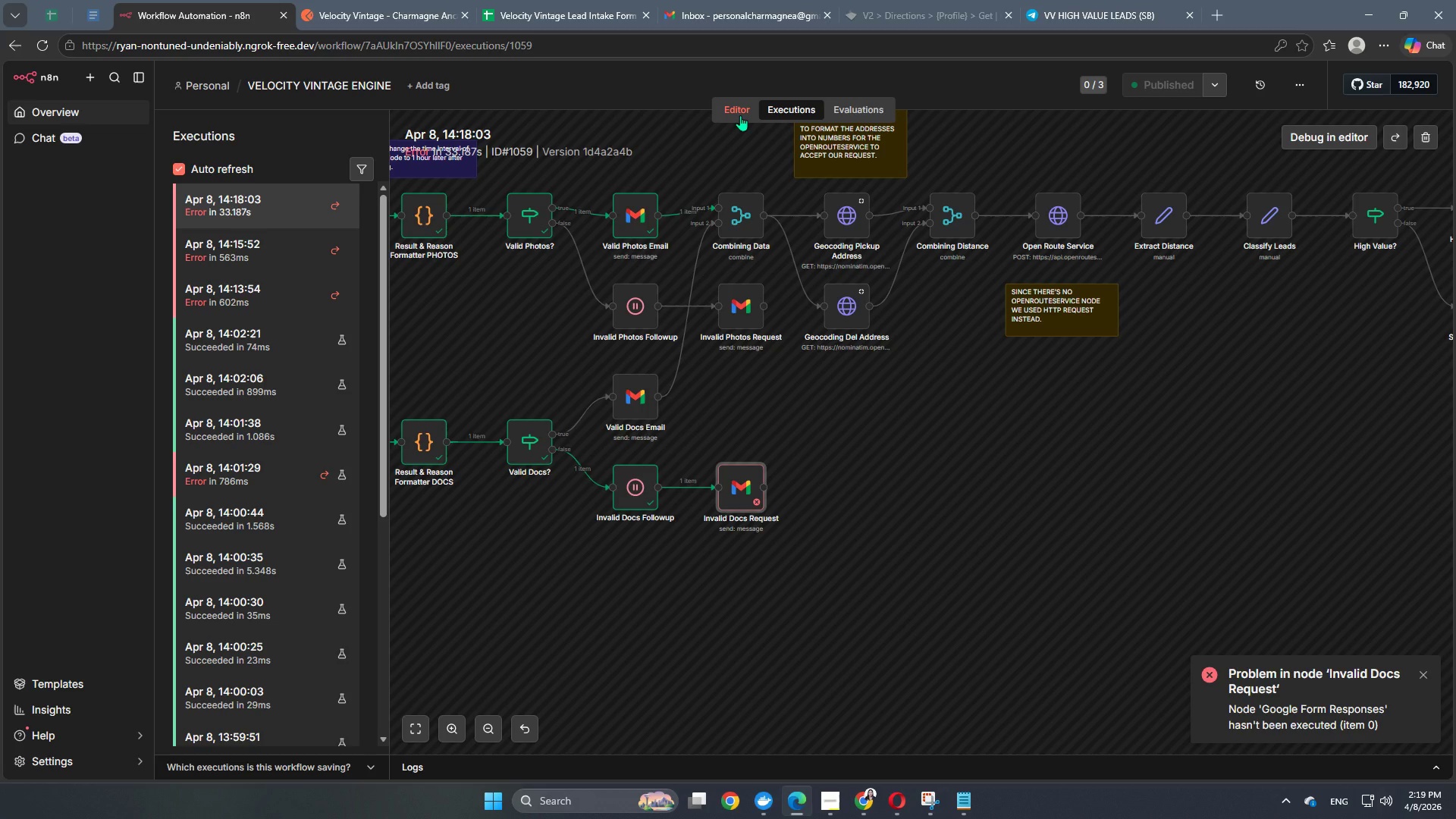 
left_click([740, 115])
 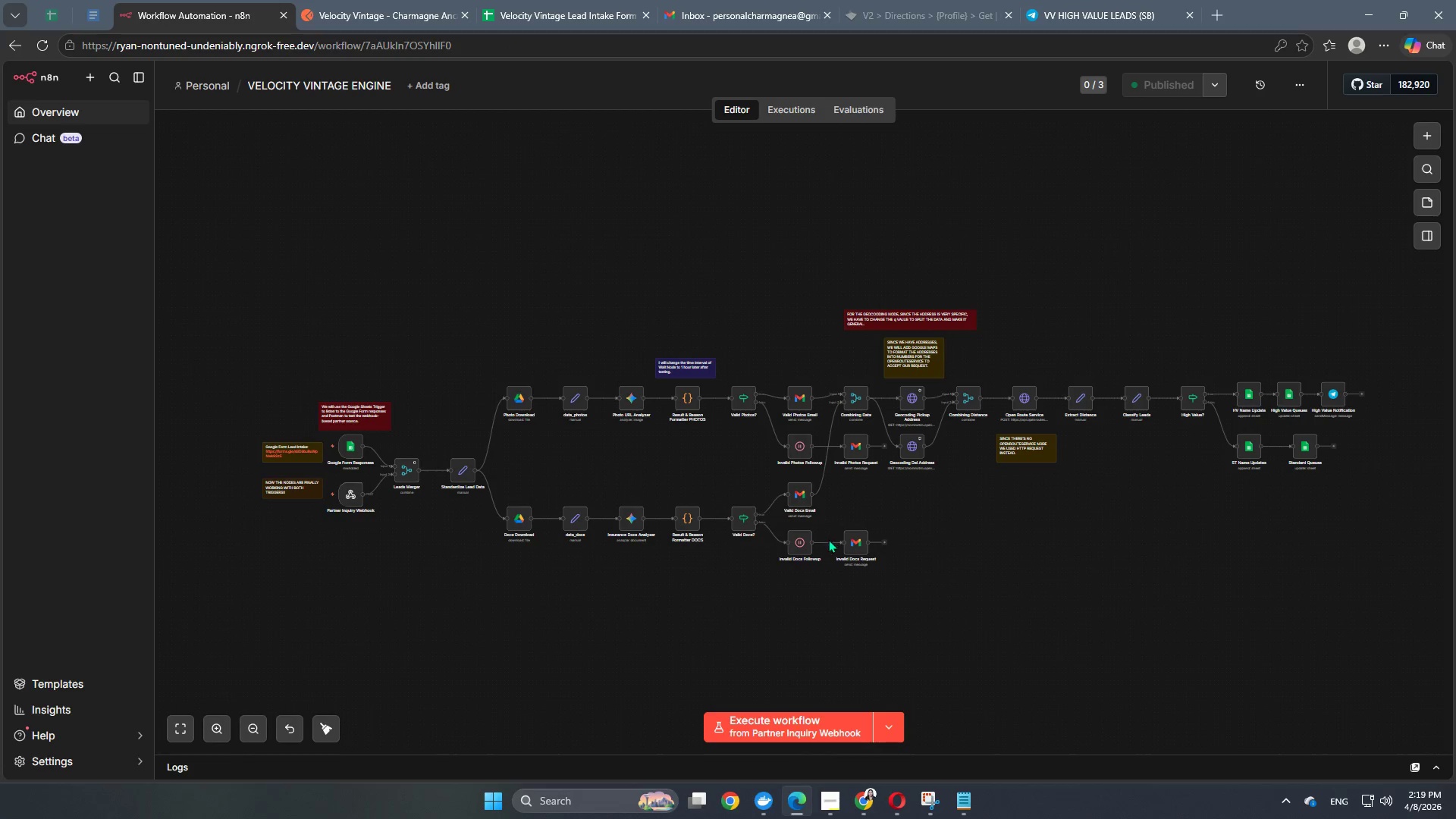 
double_click([852, 542])
 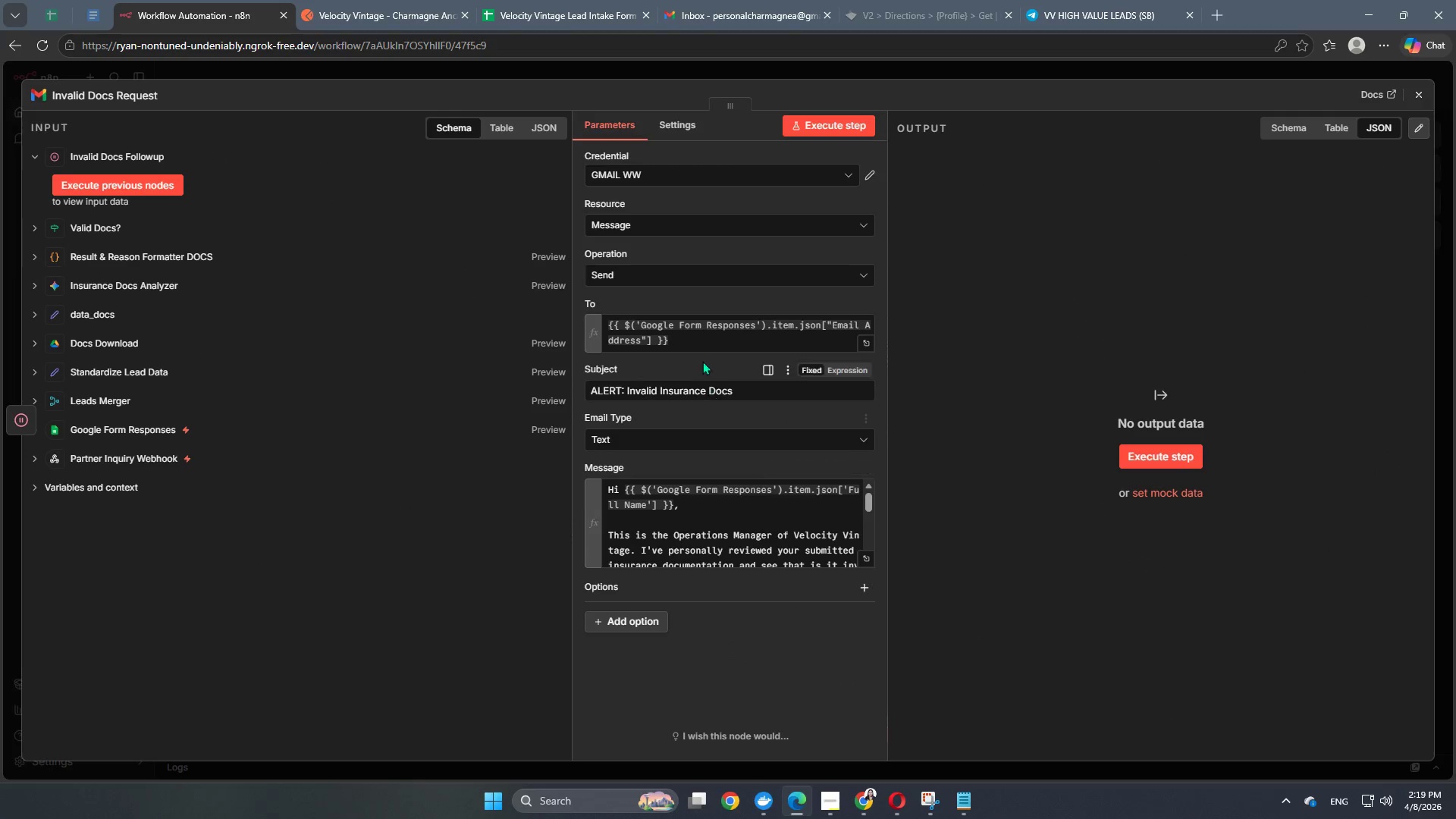 
left_click_drag(start_coordinate=[696, 347], to_coordinate=[592, 312])
 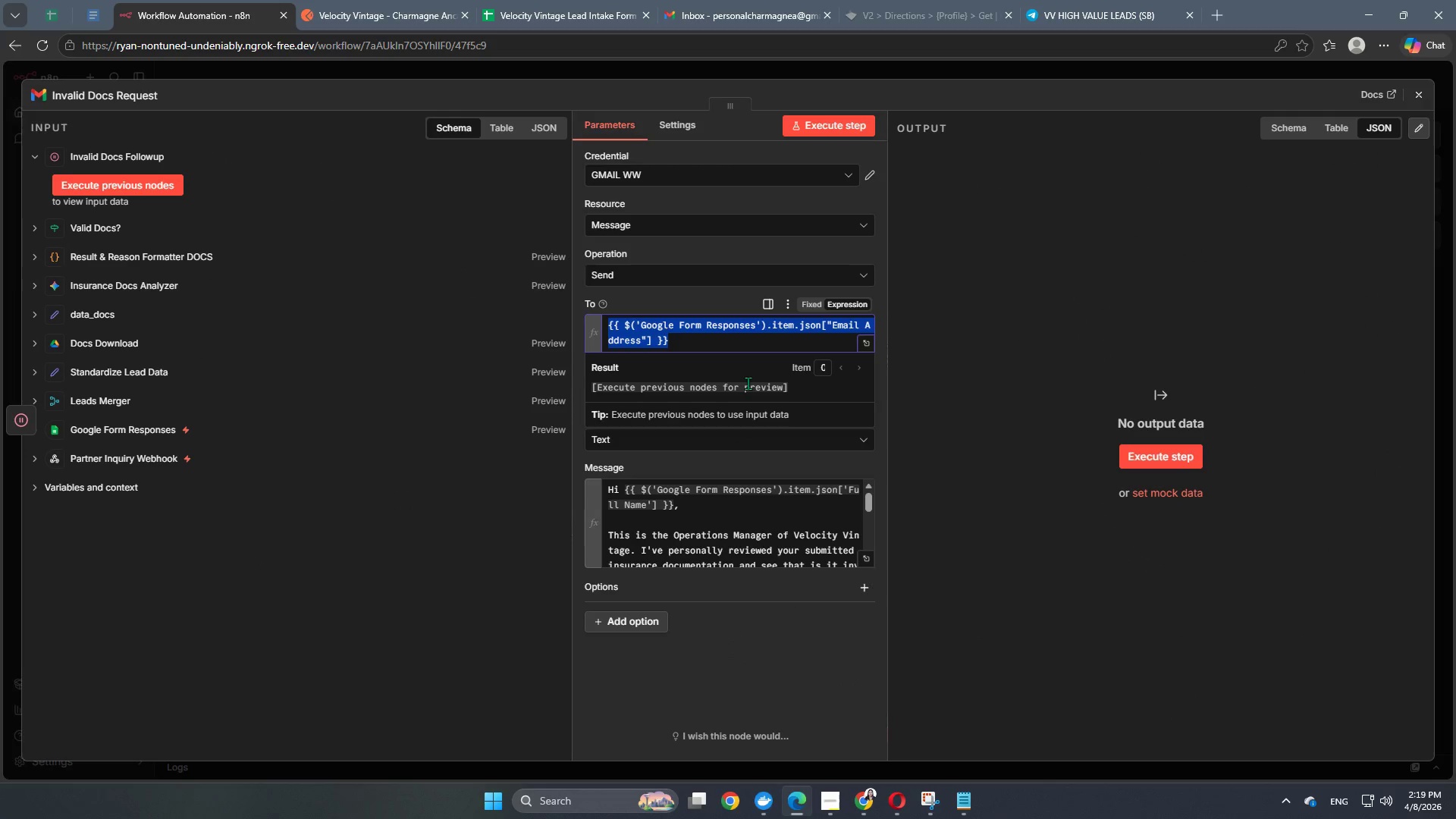 
left_click([748, 340])
 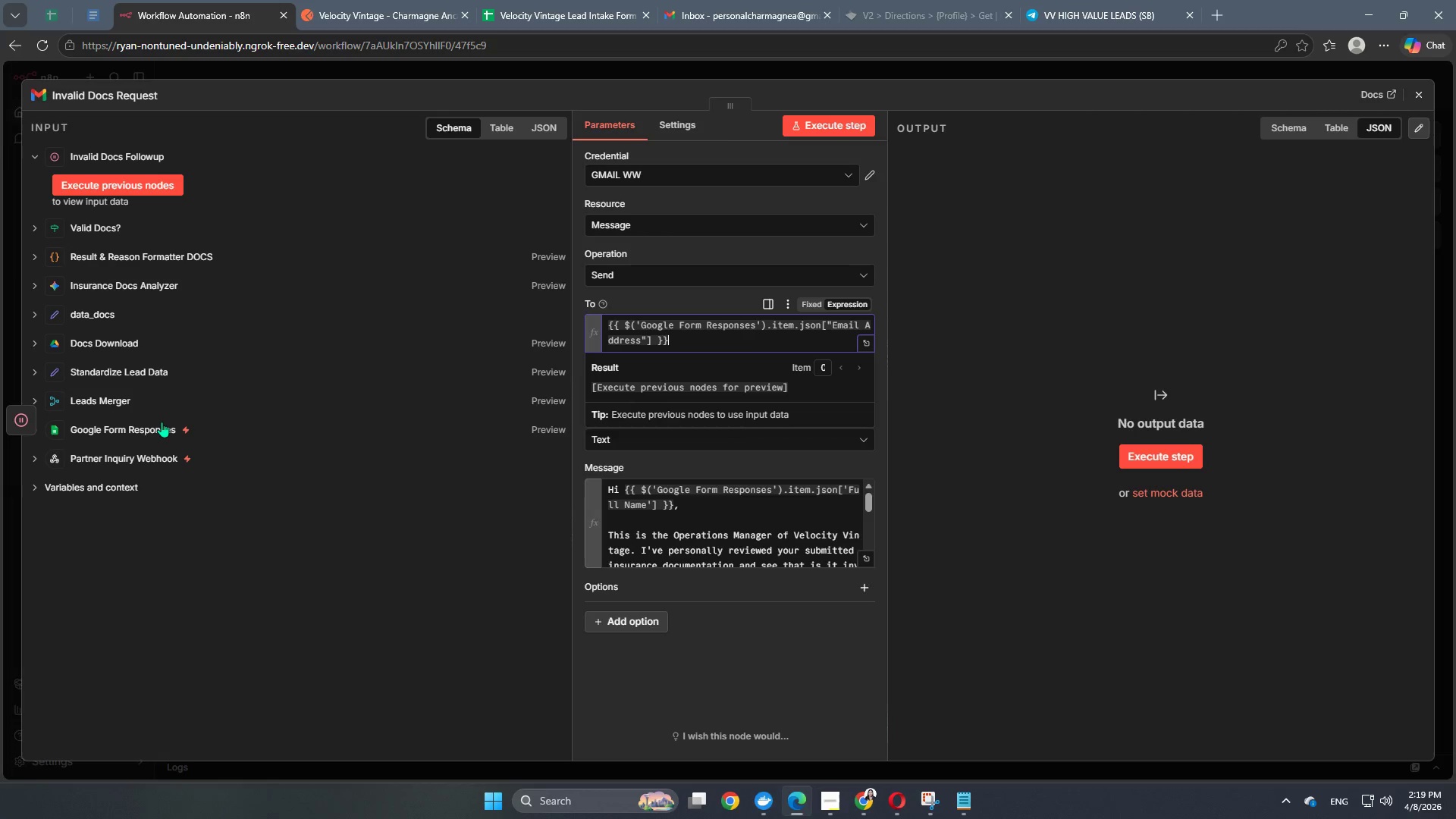 
left_click([139, 366])
 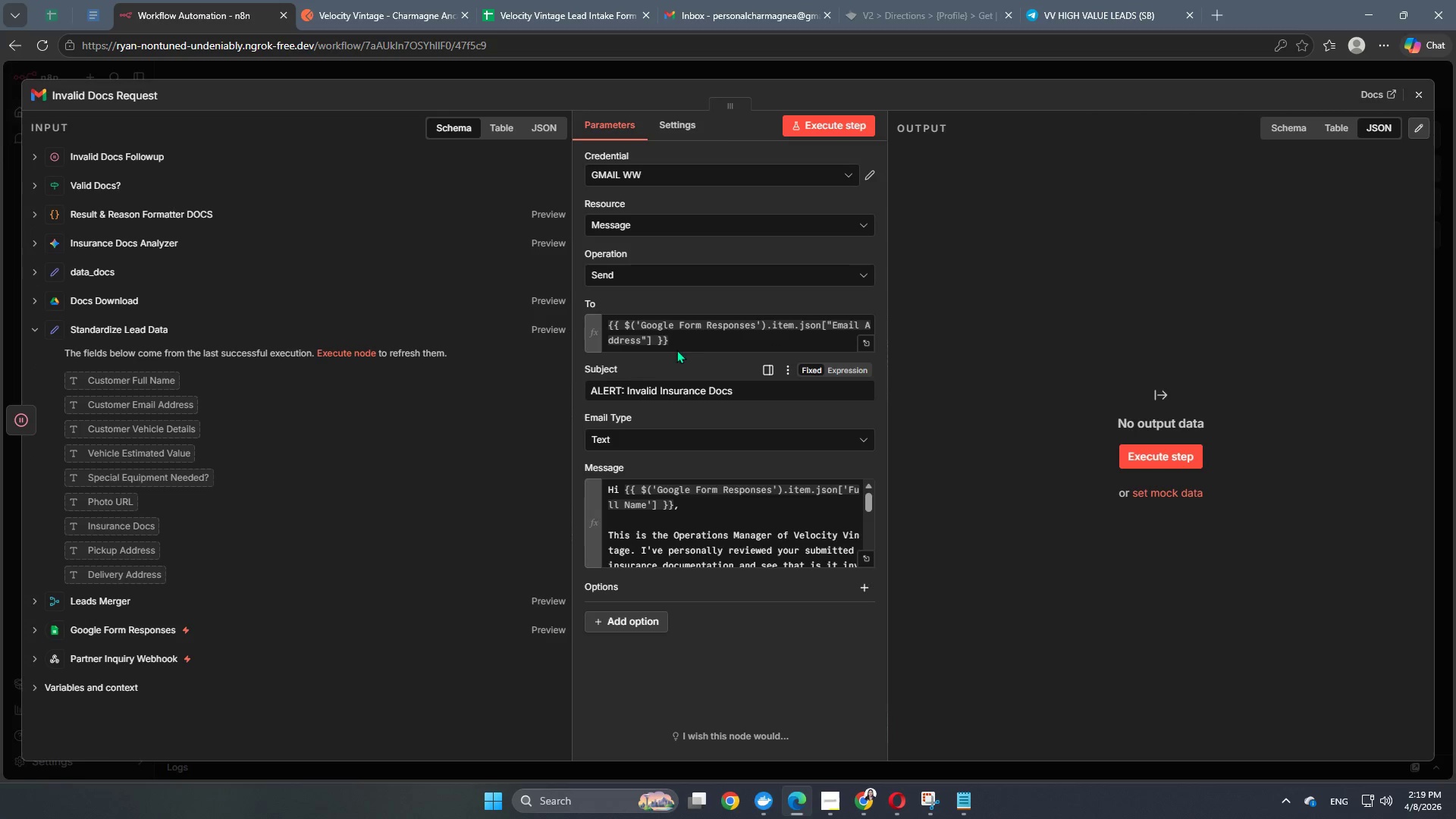 
left_click([727, 335])
 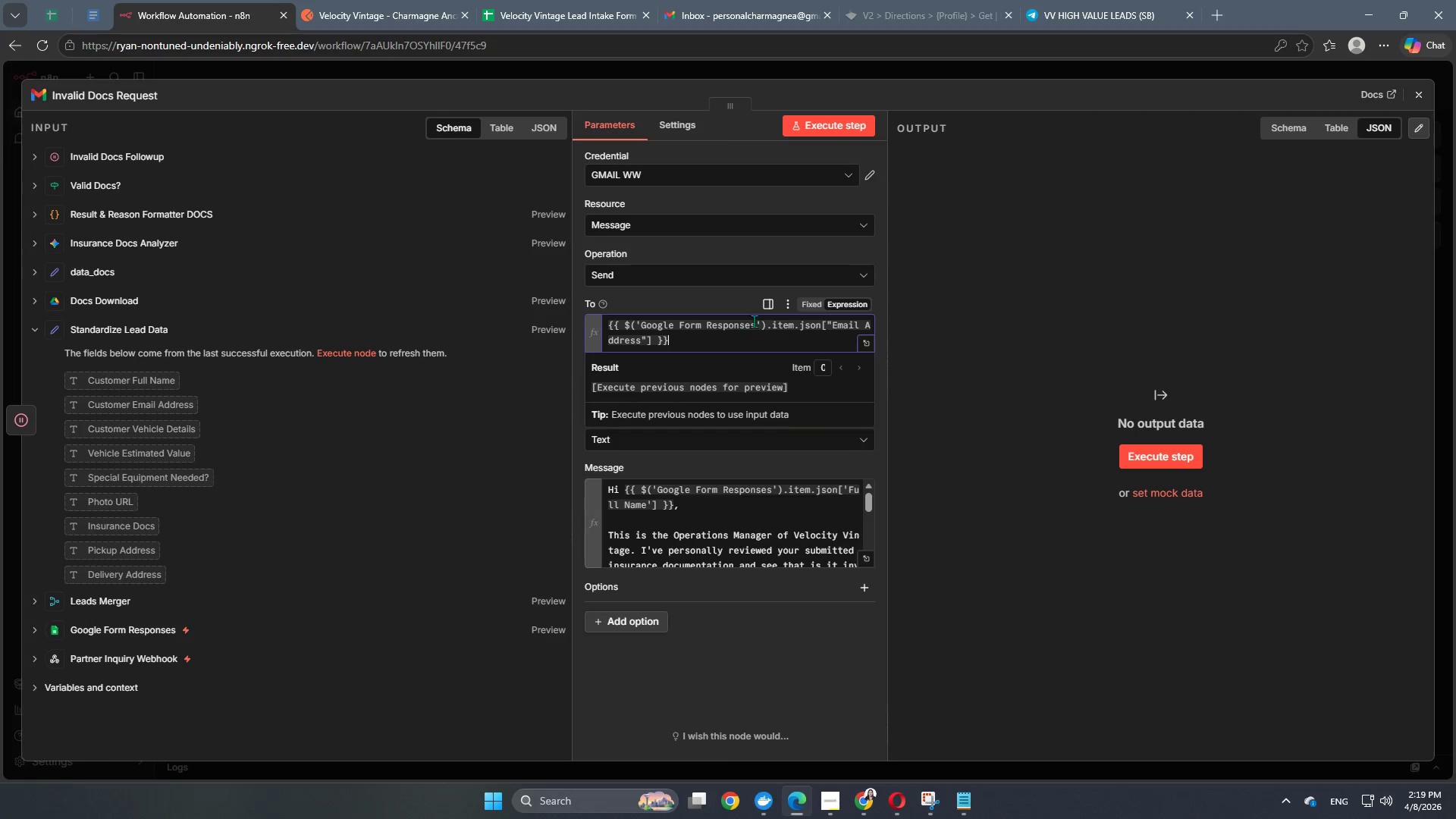 
left_click([758, 325])
 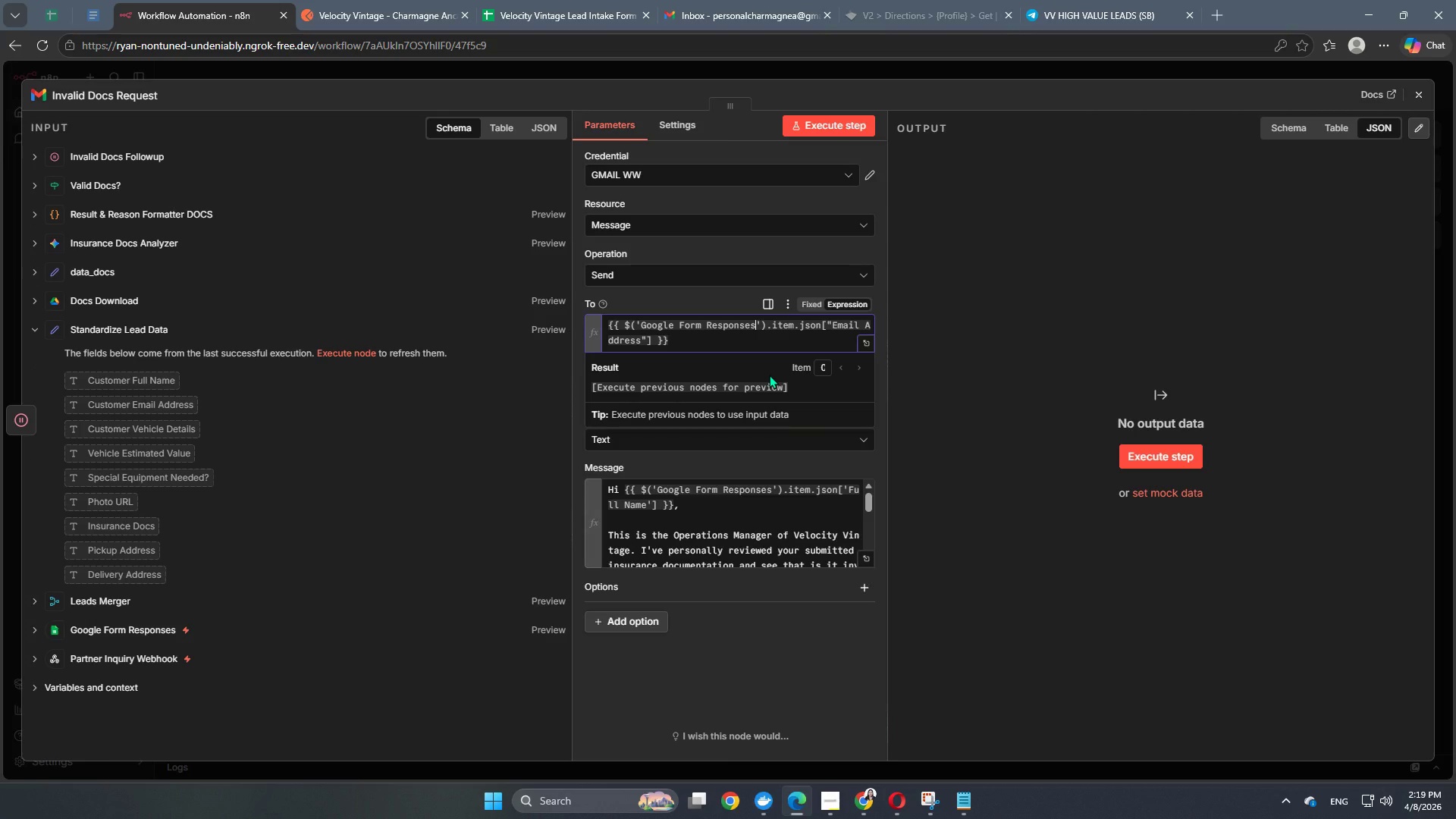 
key(Backspace)
 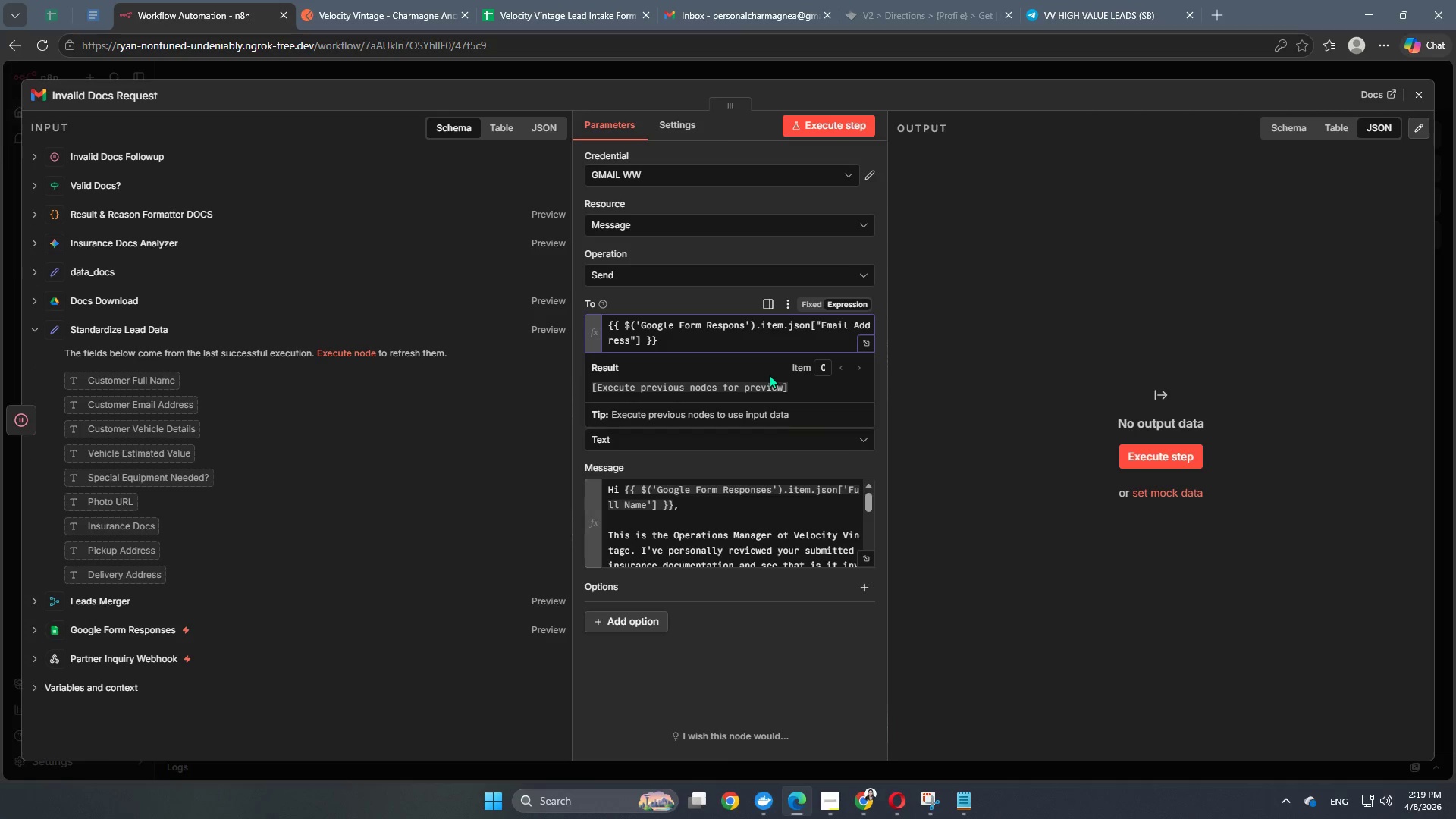 
key(Backspace)
 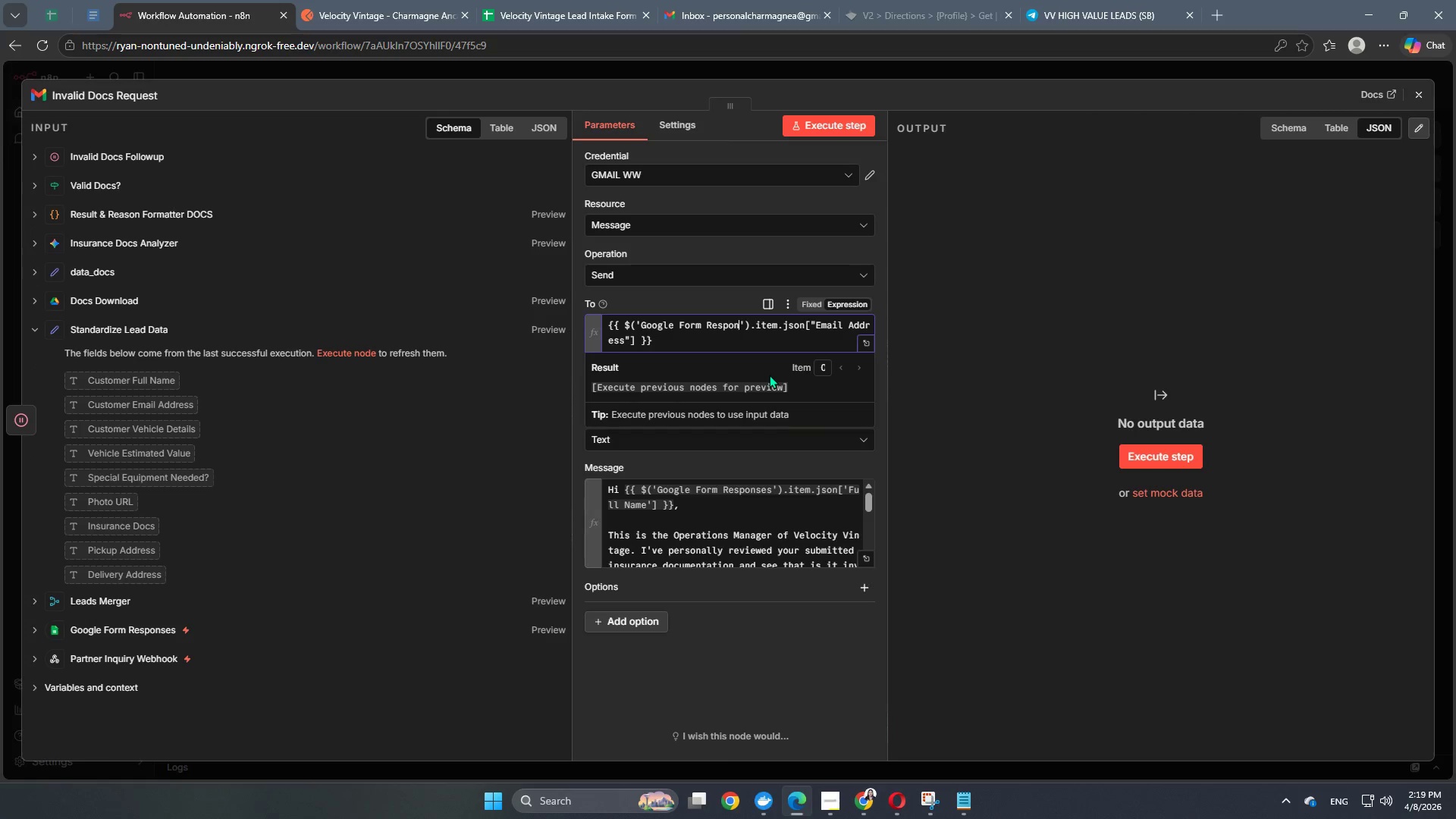 
key(Backspace)
 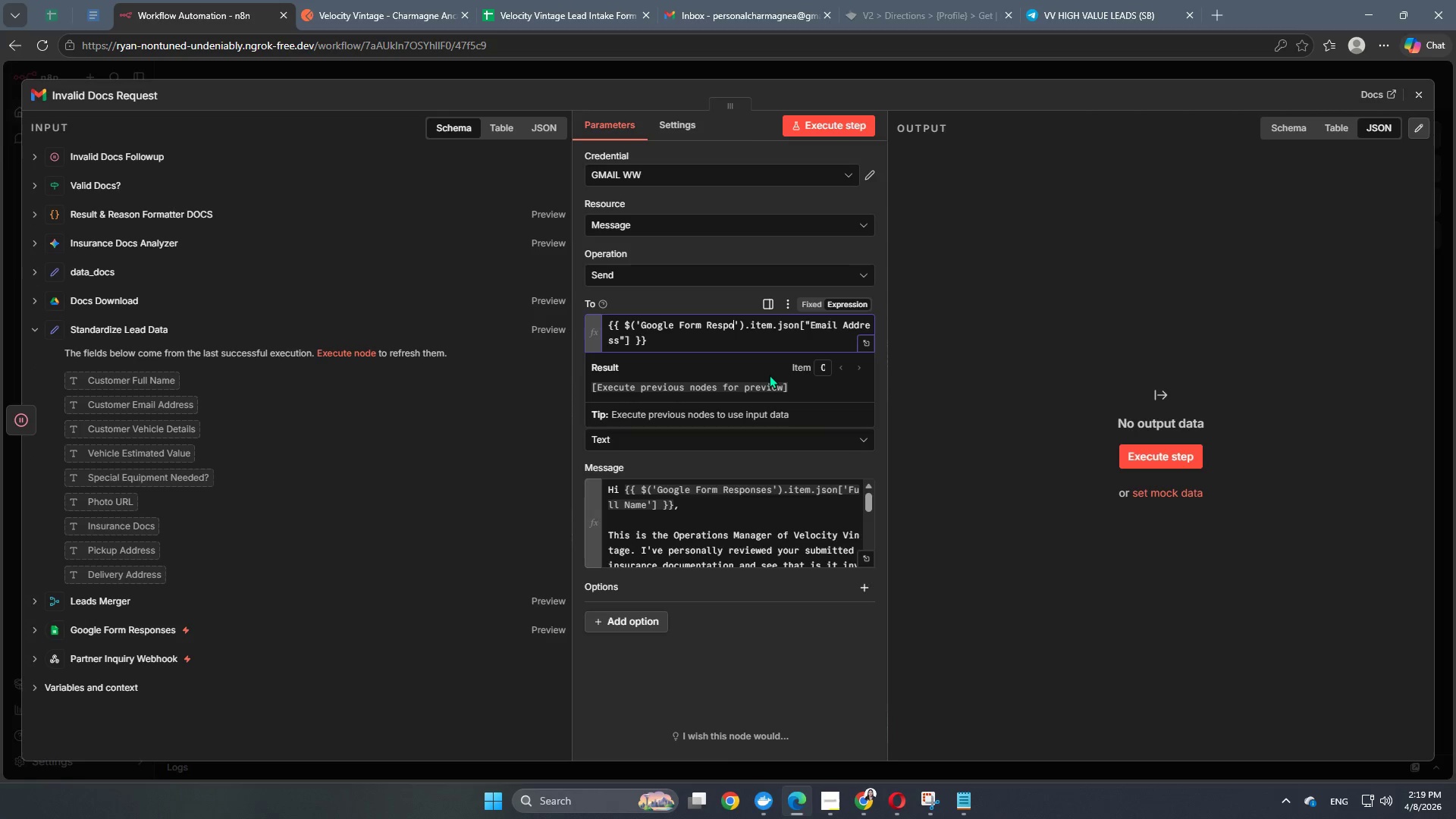 
key(Backspace)
 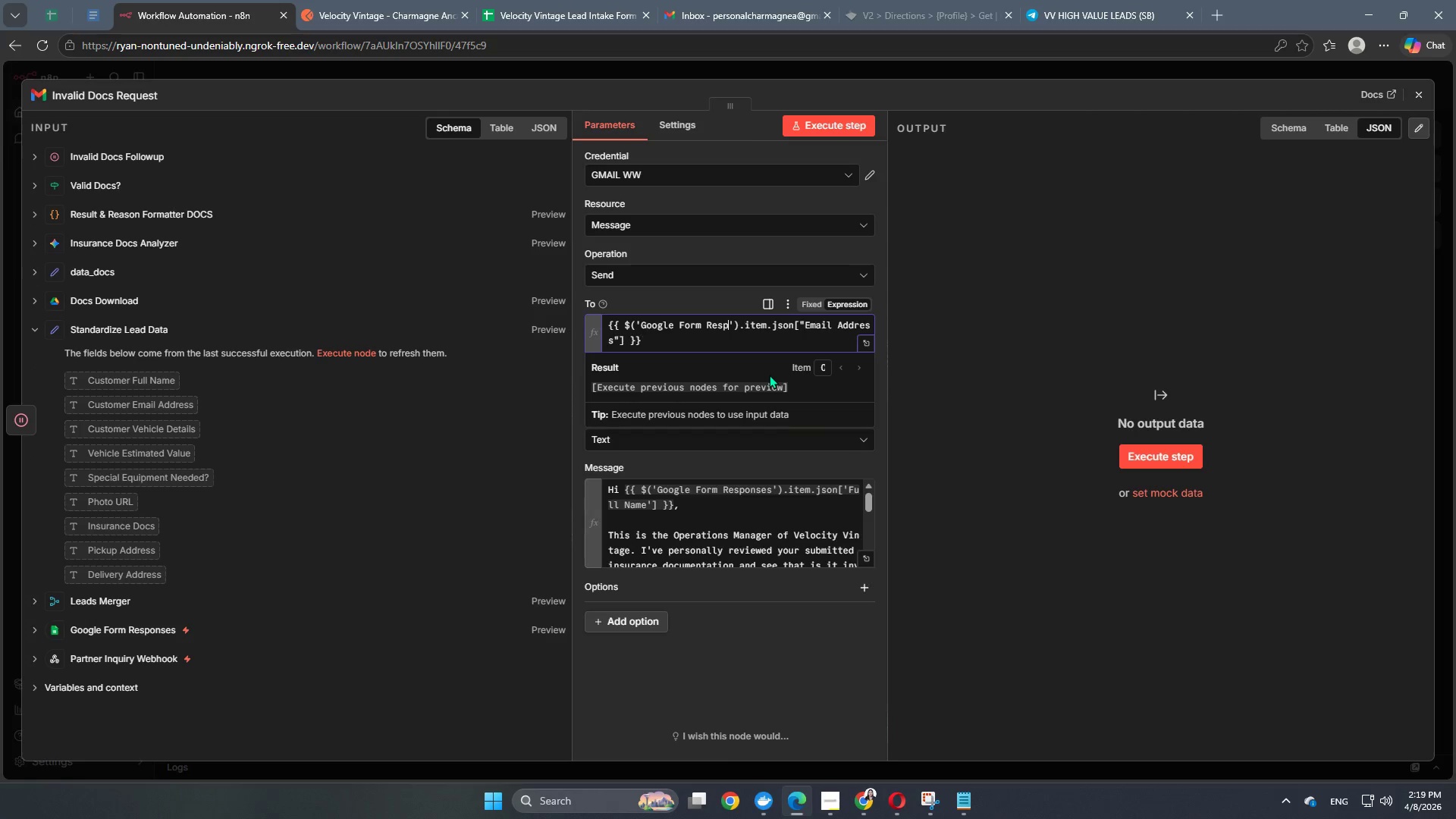 
key(Backspace)
 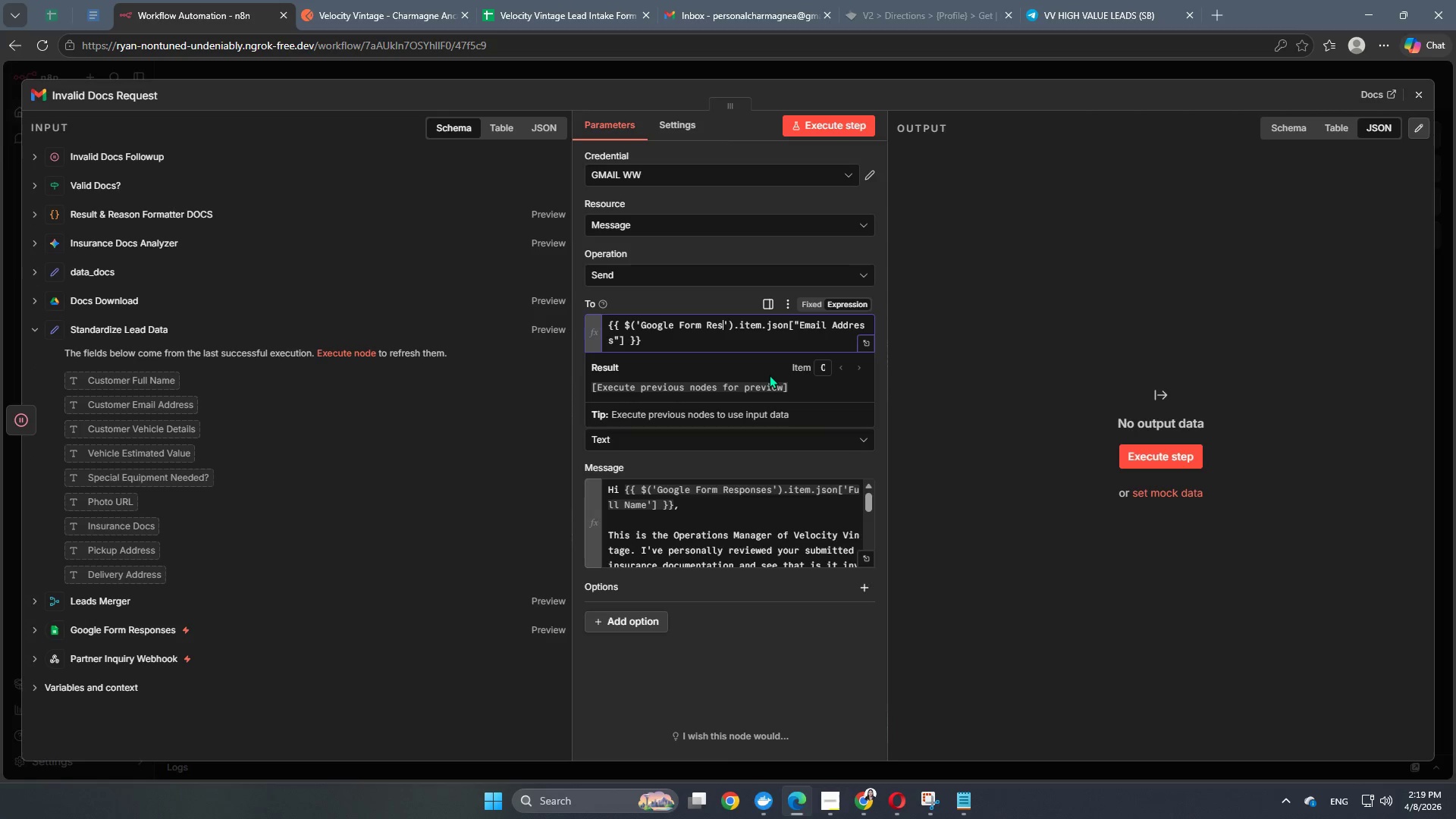 
key(Backspace)
 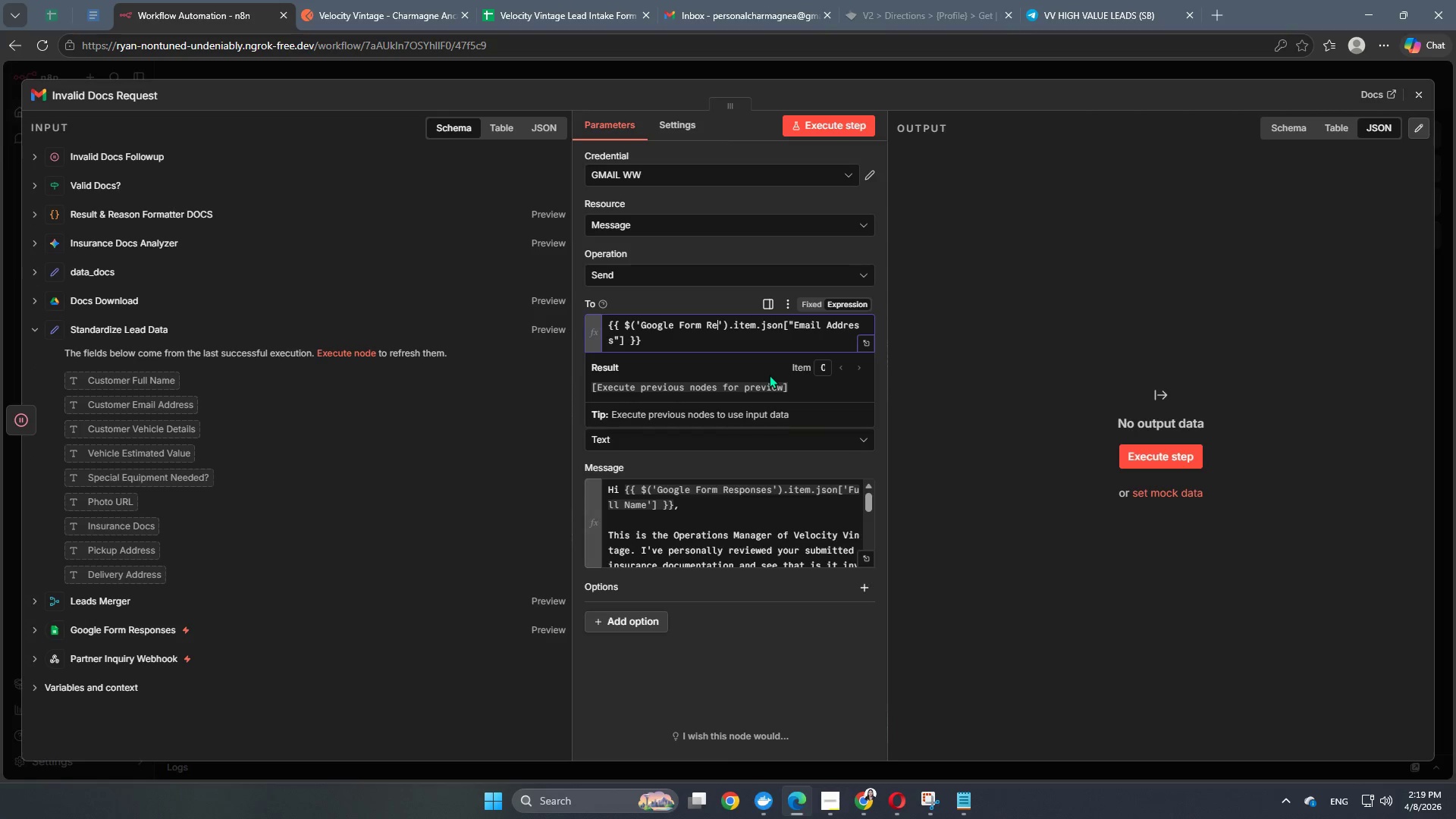 
key(Backspace)
 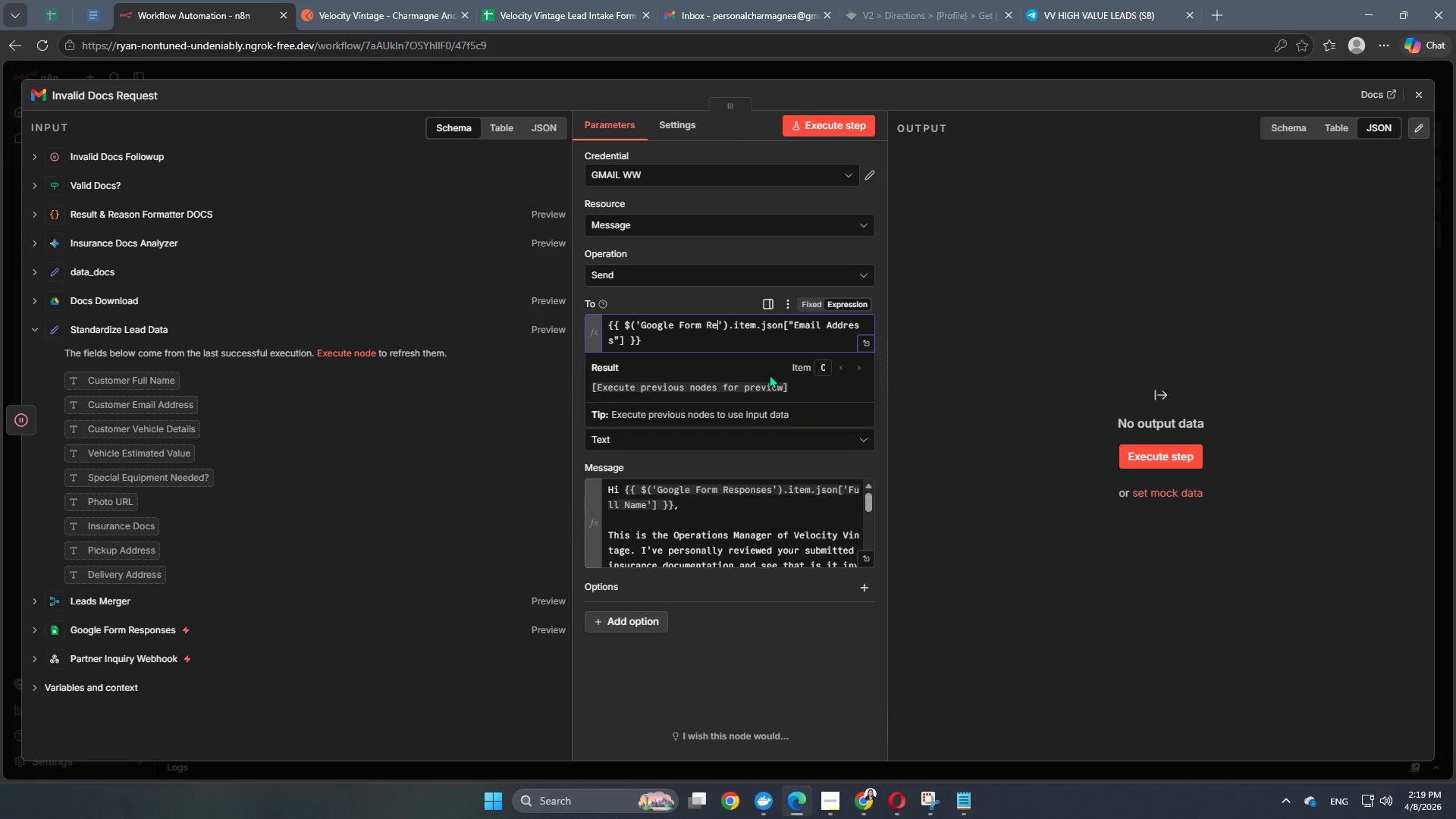 
key(Backspace)
 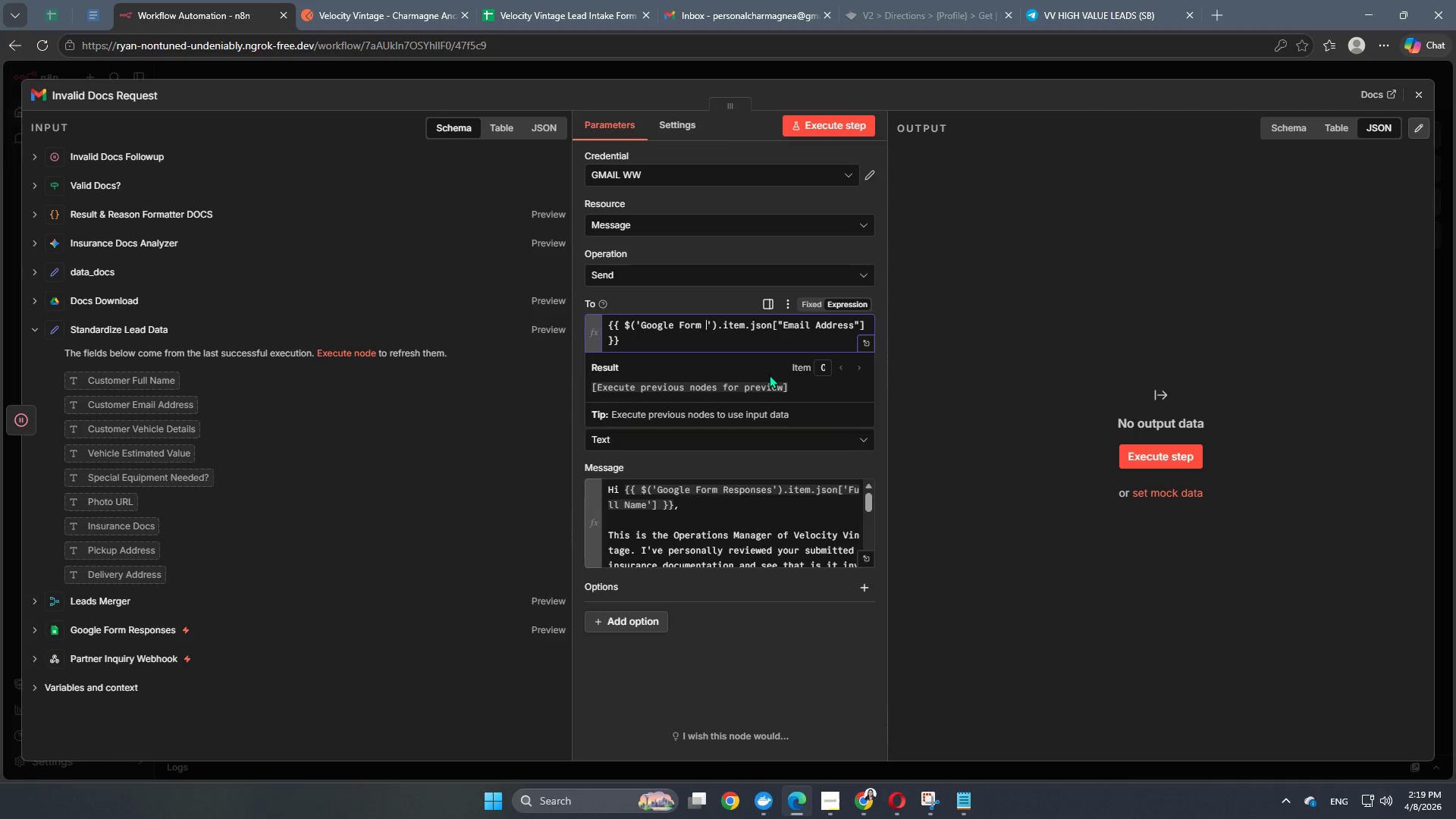 
hold_key(key=Backspace, duration=0.72)
 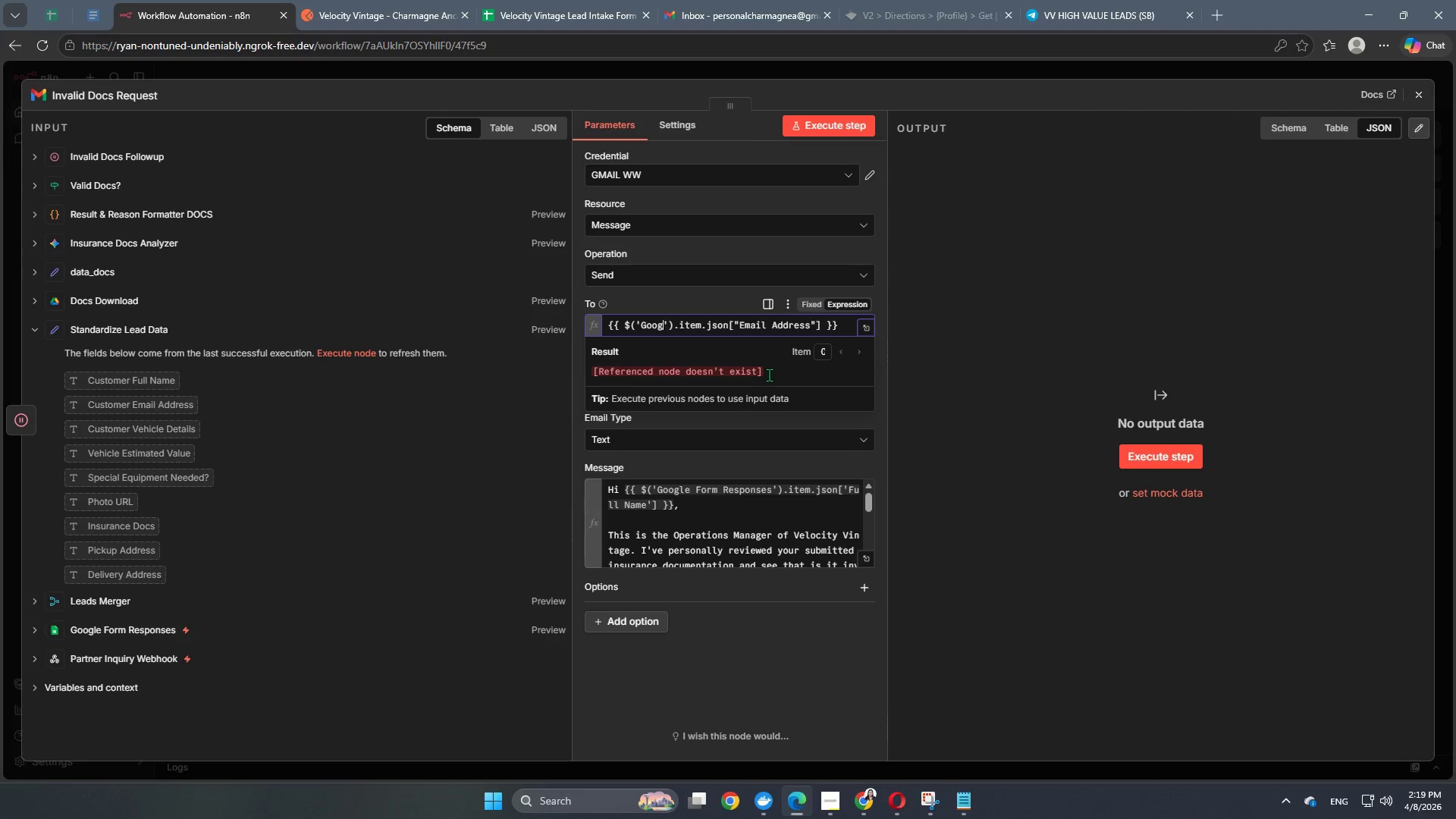 
key(Backspace)
 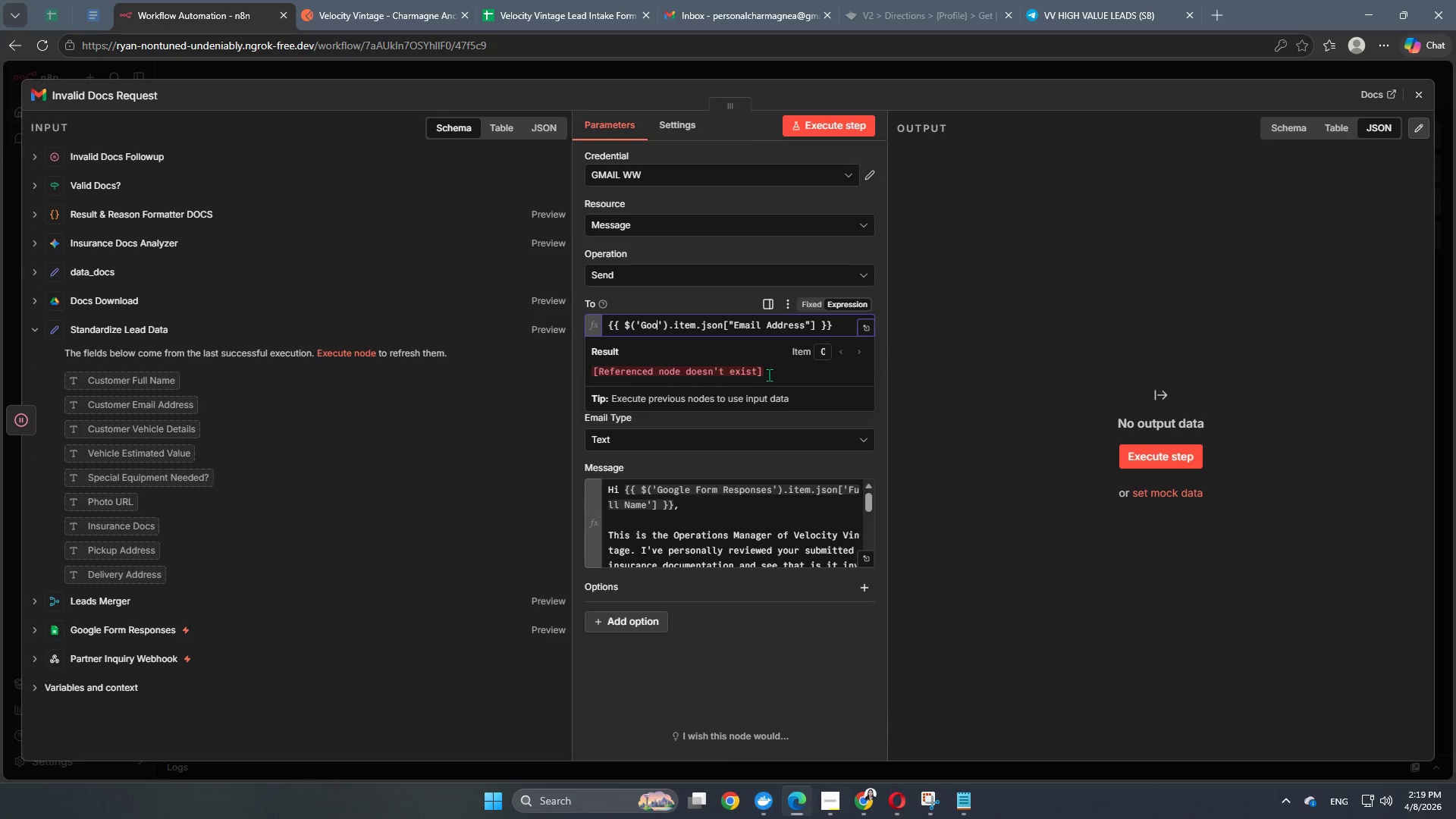 
key(Backspace)
 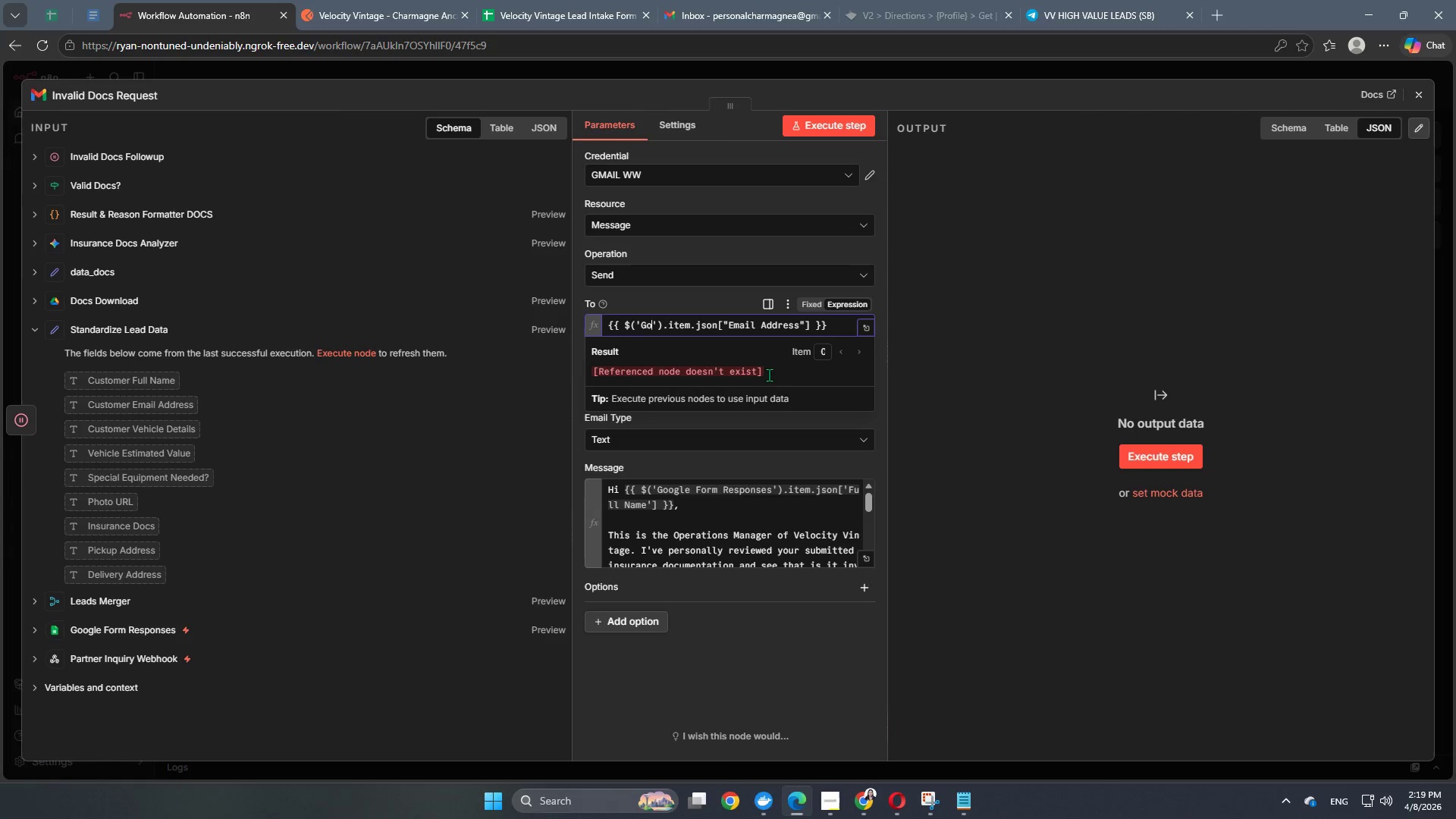 
key(Backspace)
 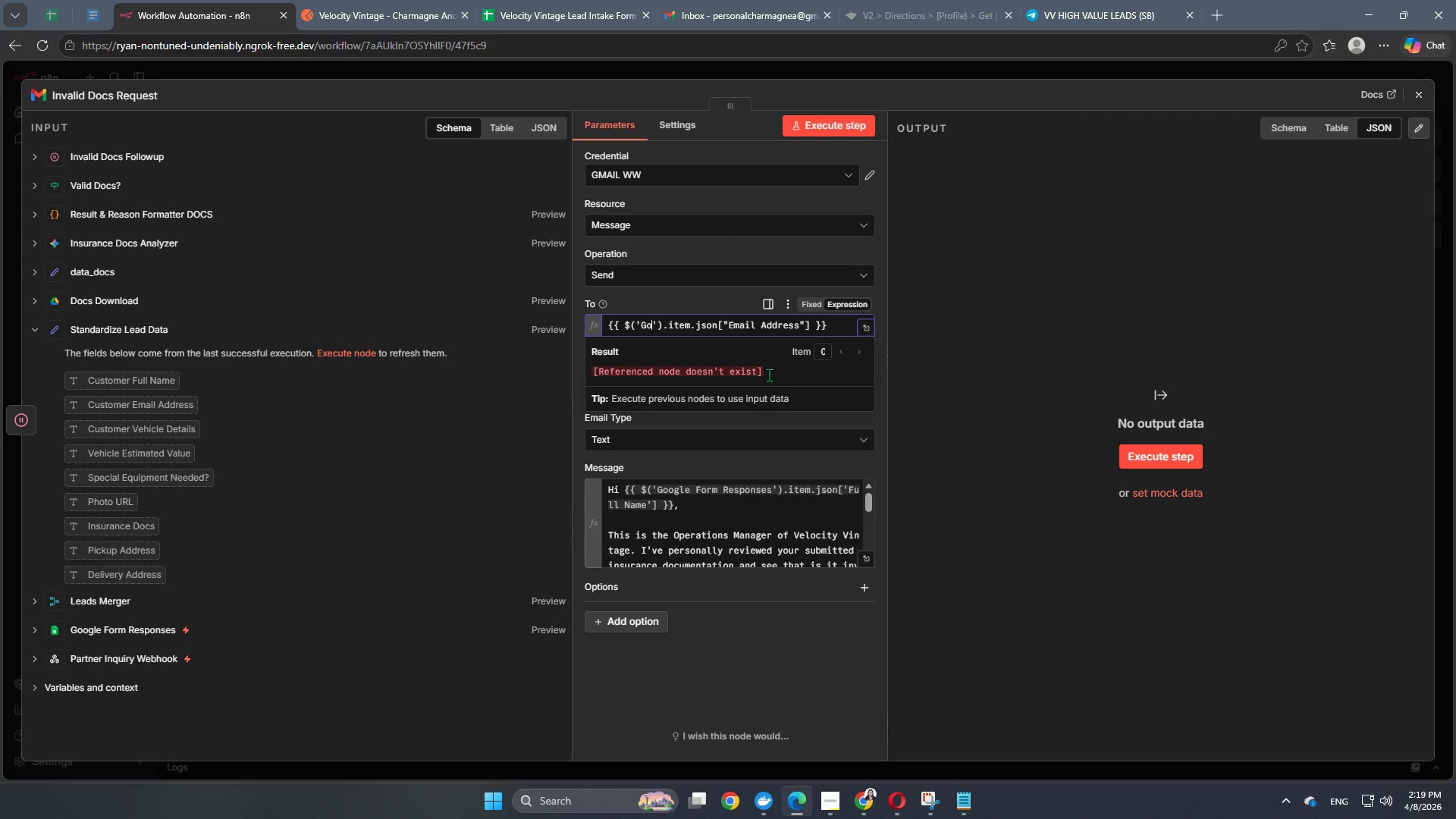 
key(Backspace)
 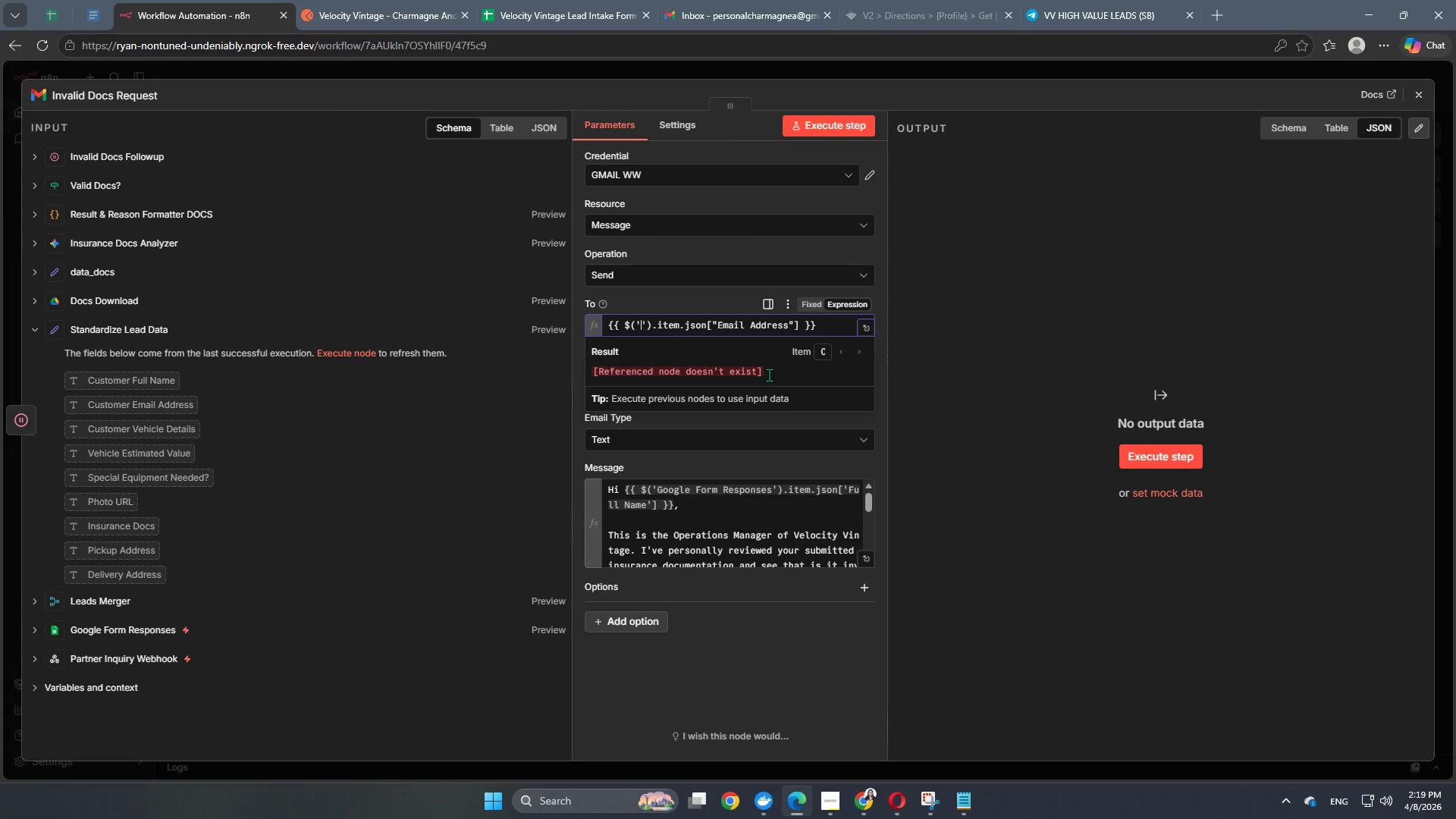 
key(Backspace)
 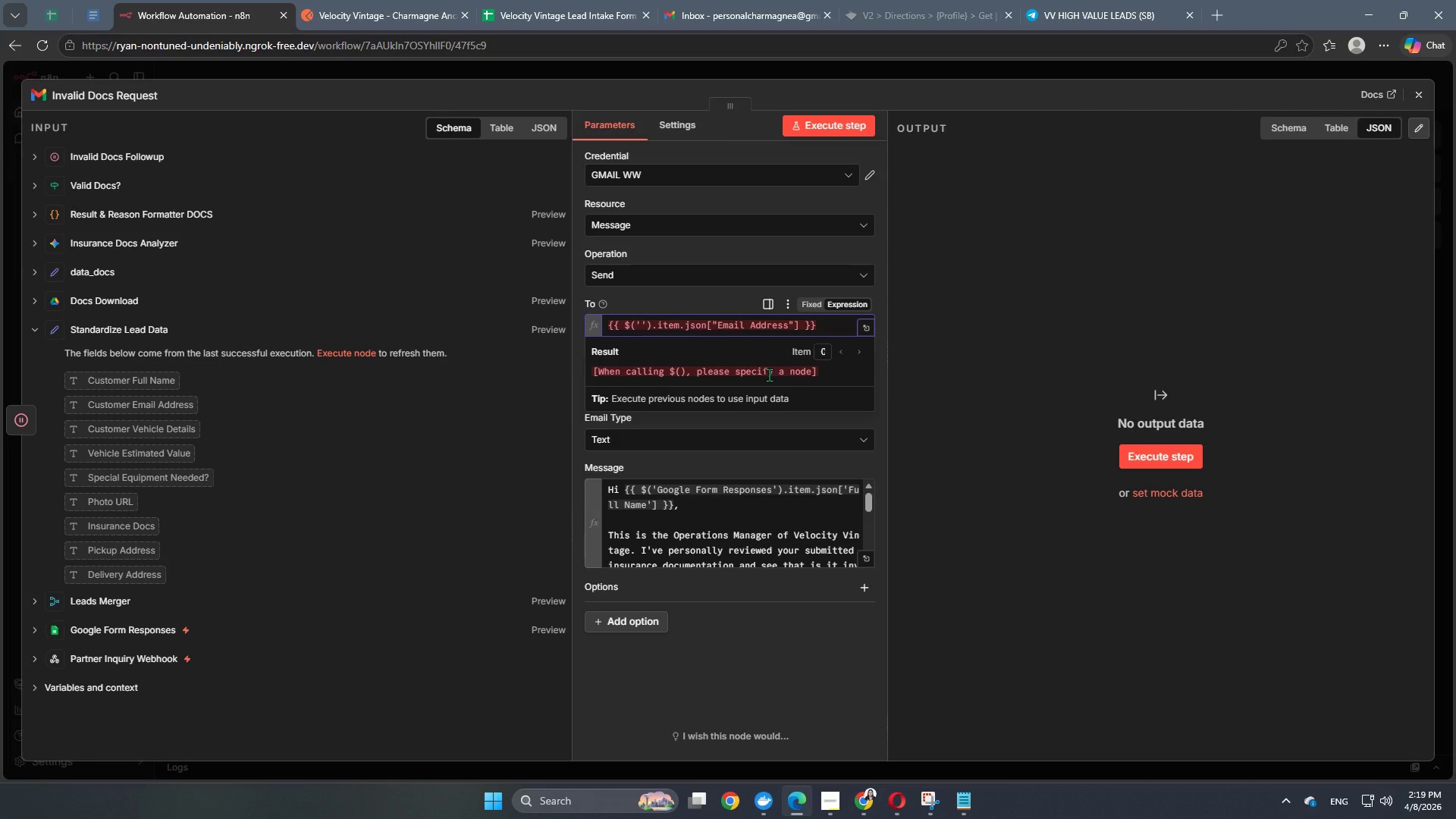 
key(Shift+S)
 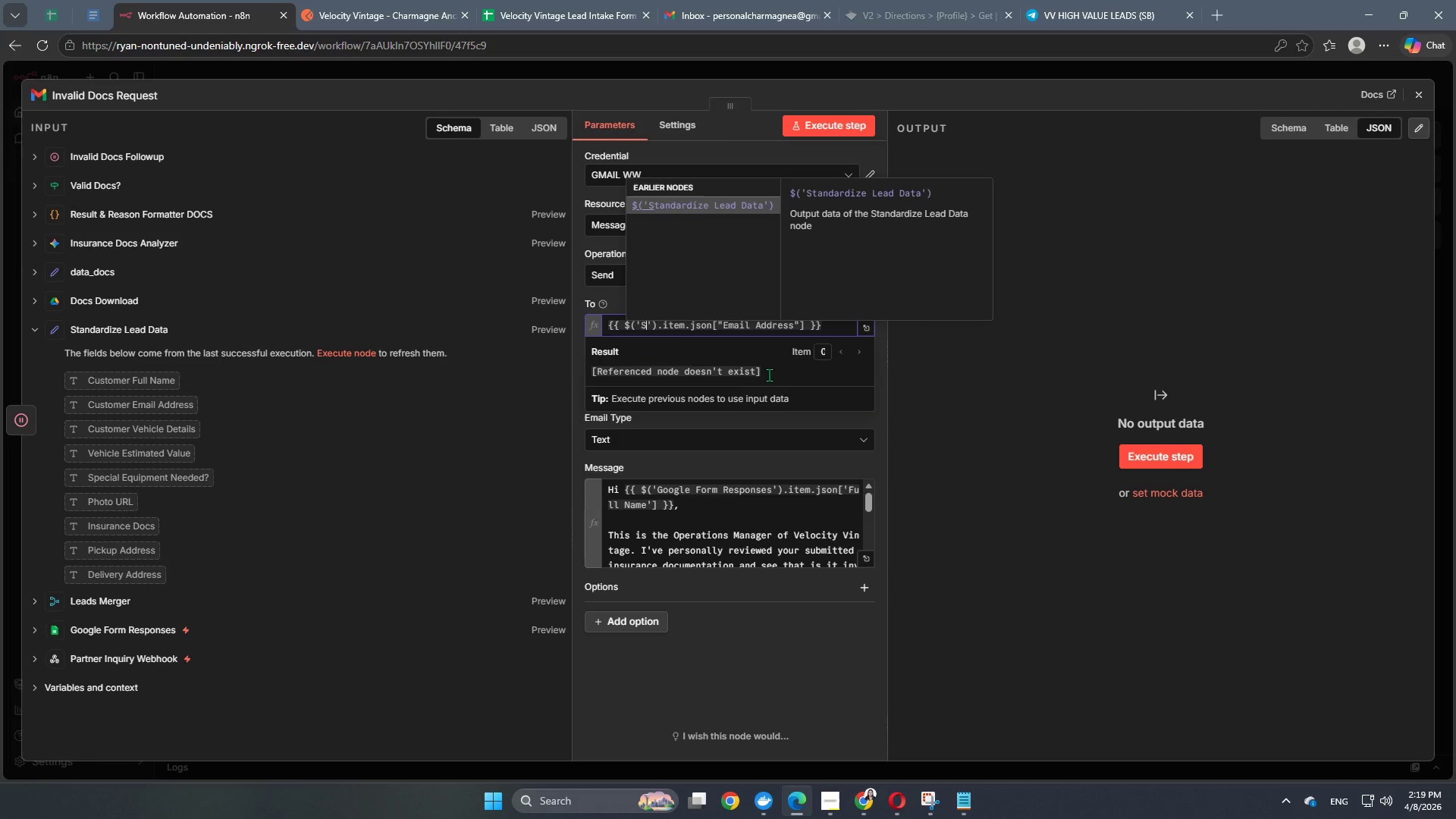 
key(Enter)
 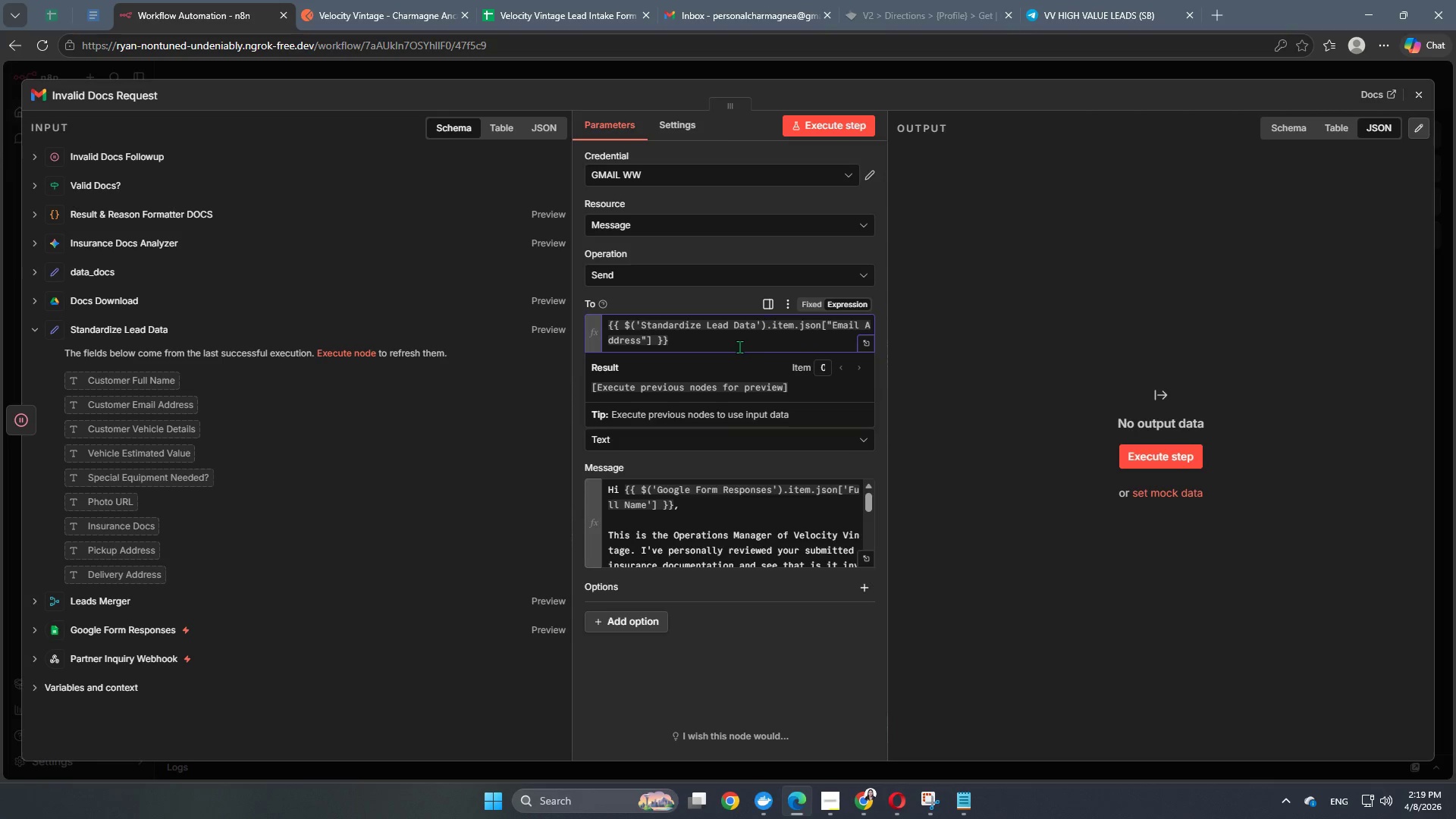 
left_click([834, 322])
 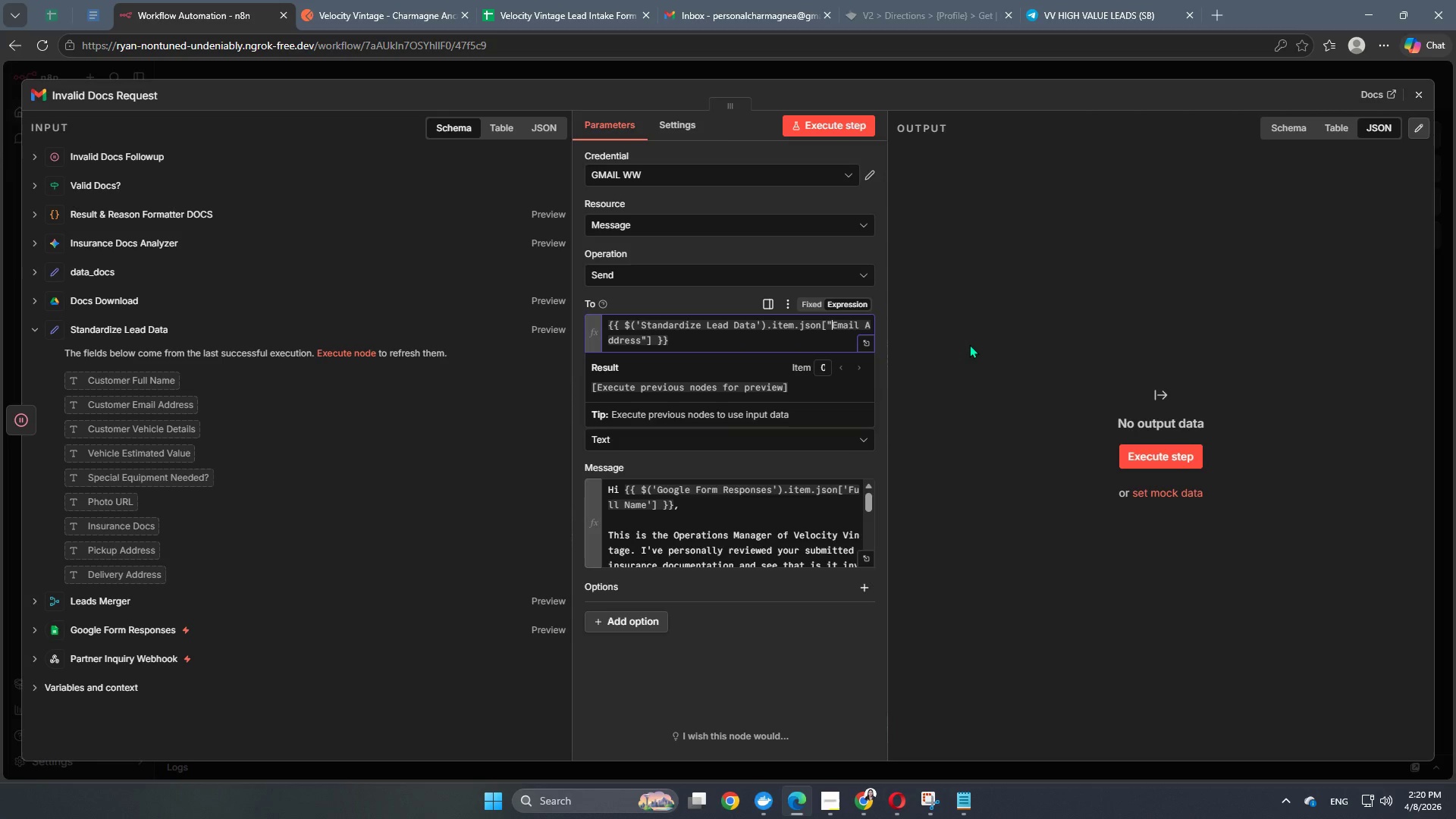 
type(Customer )
 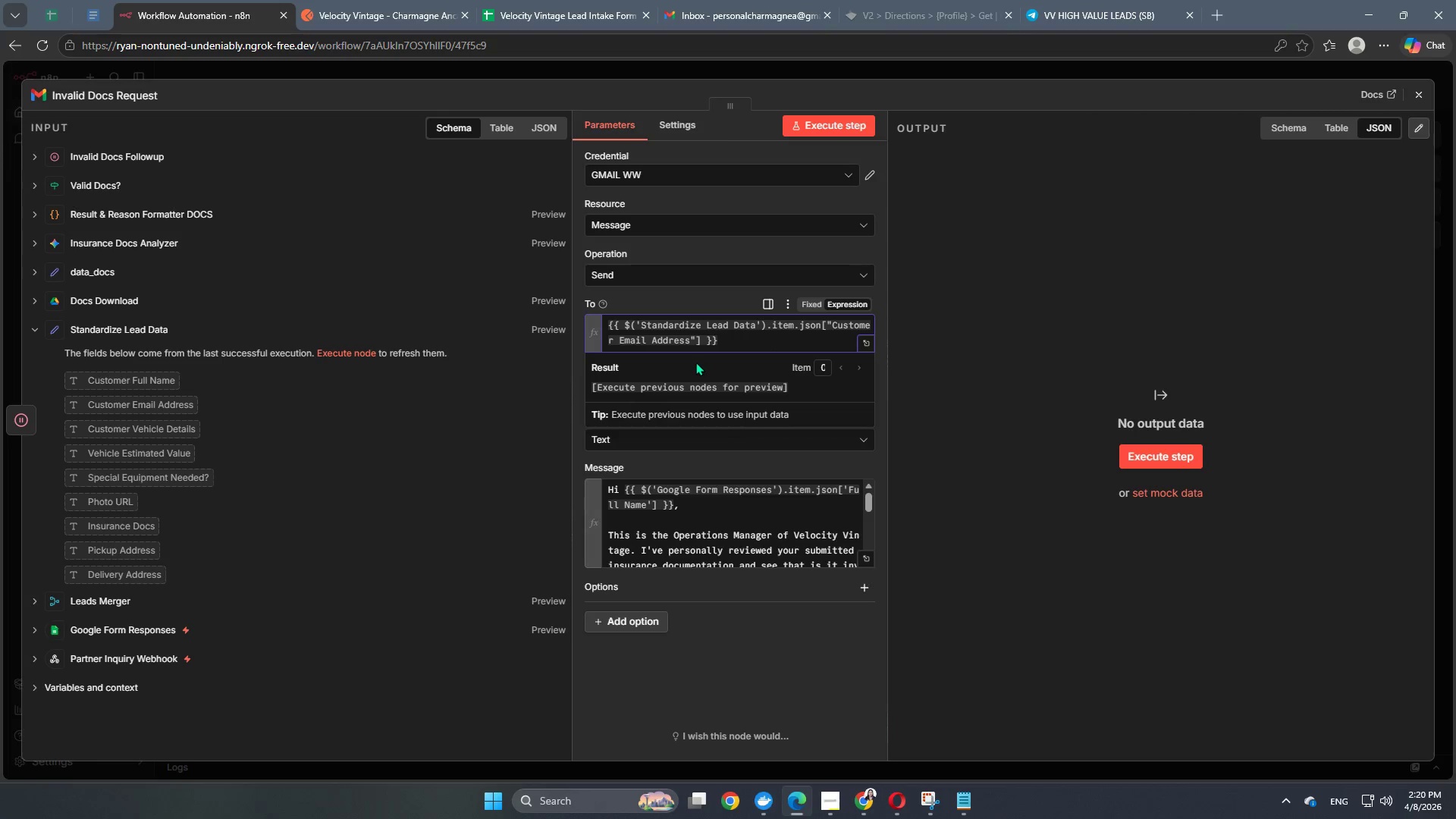 
wait(16.78)
 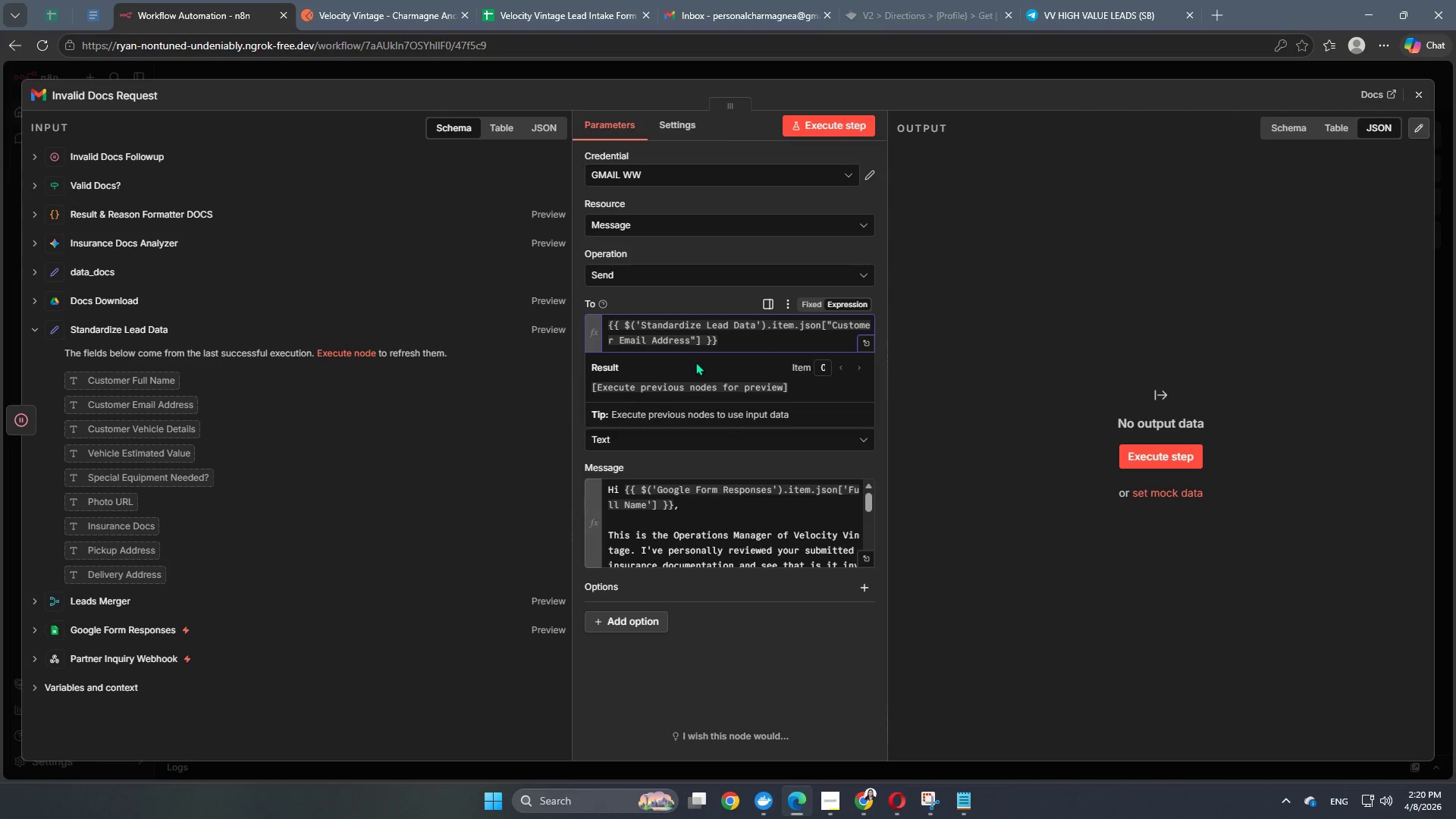 
left_click([794, 81])
 